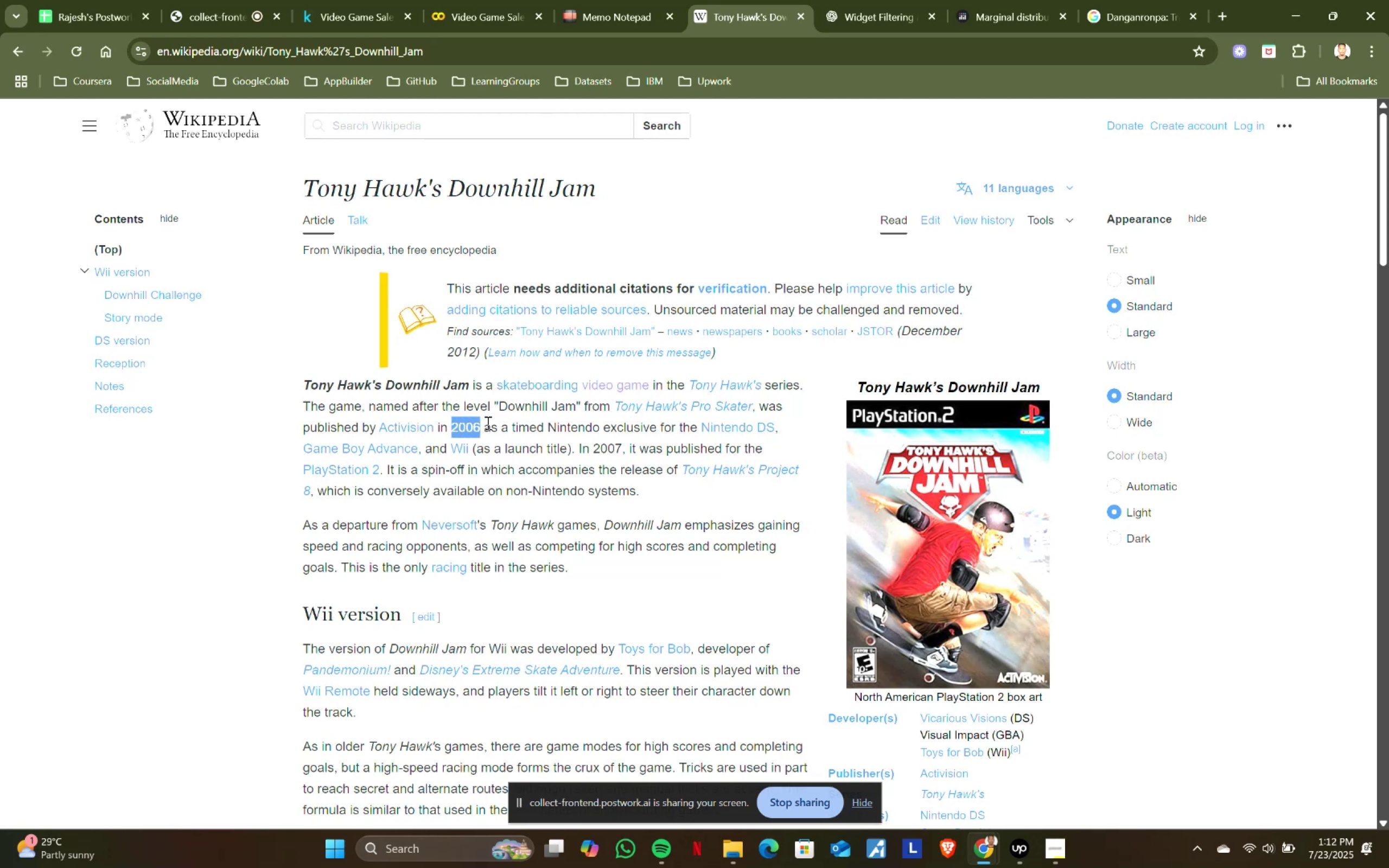 
key(Control+ControlLeft)
 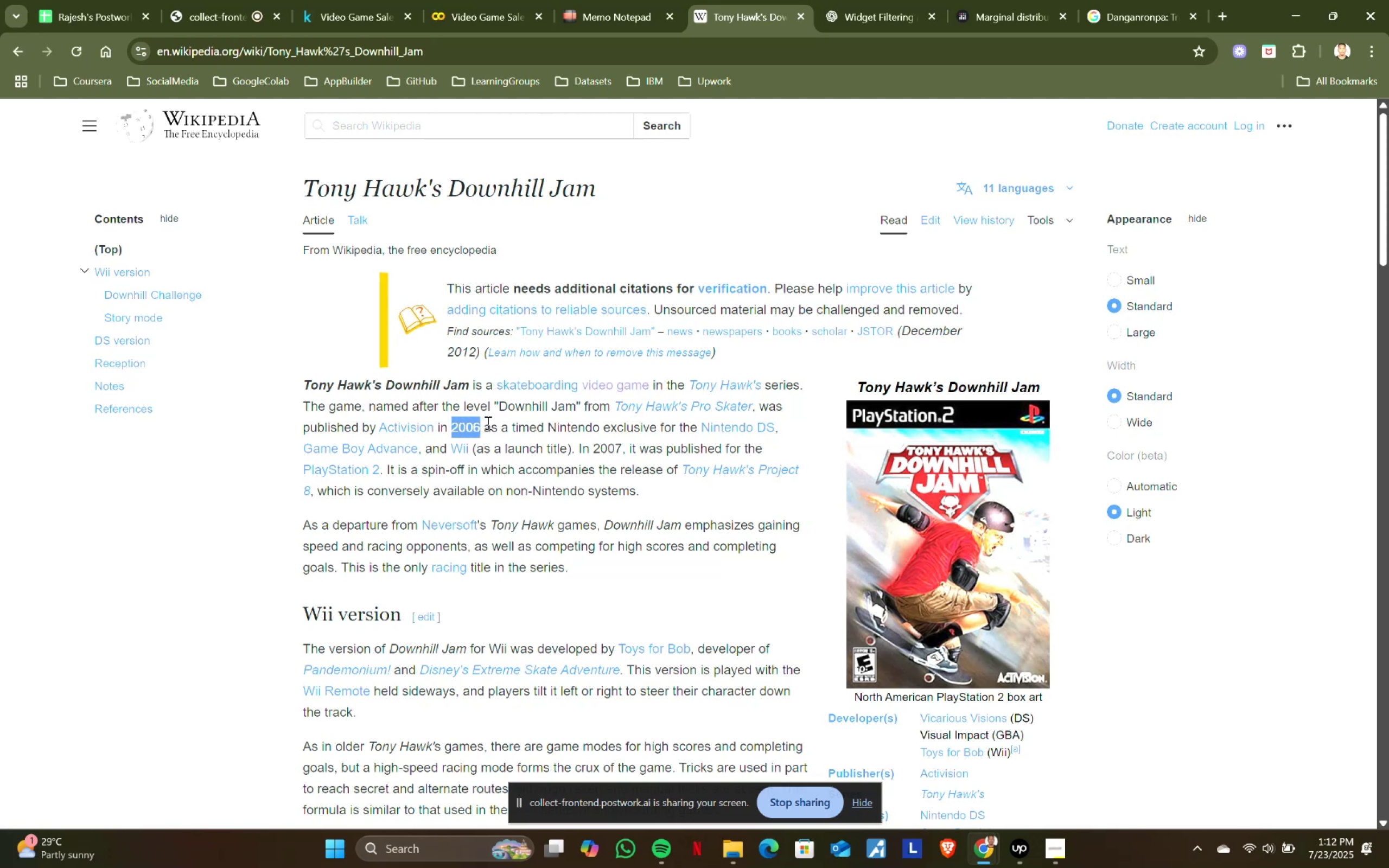 
key(Control+C)
 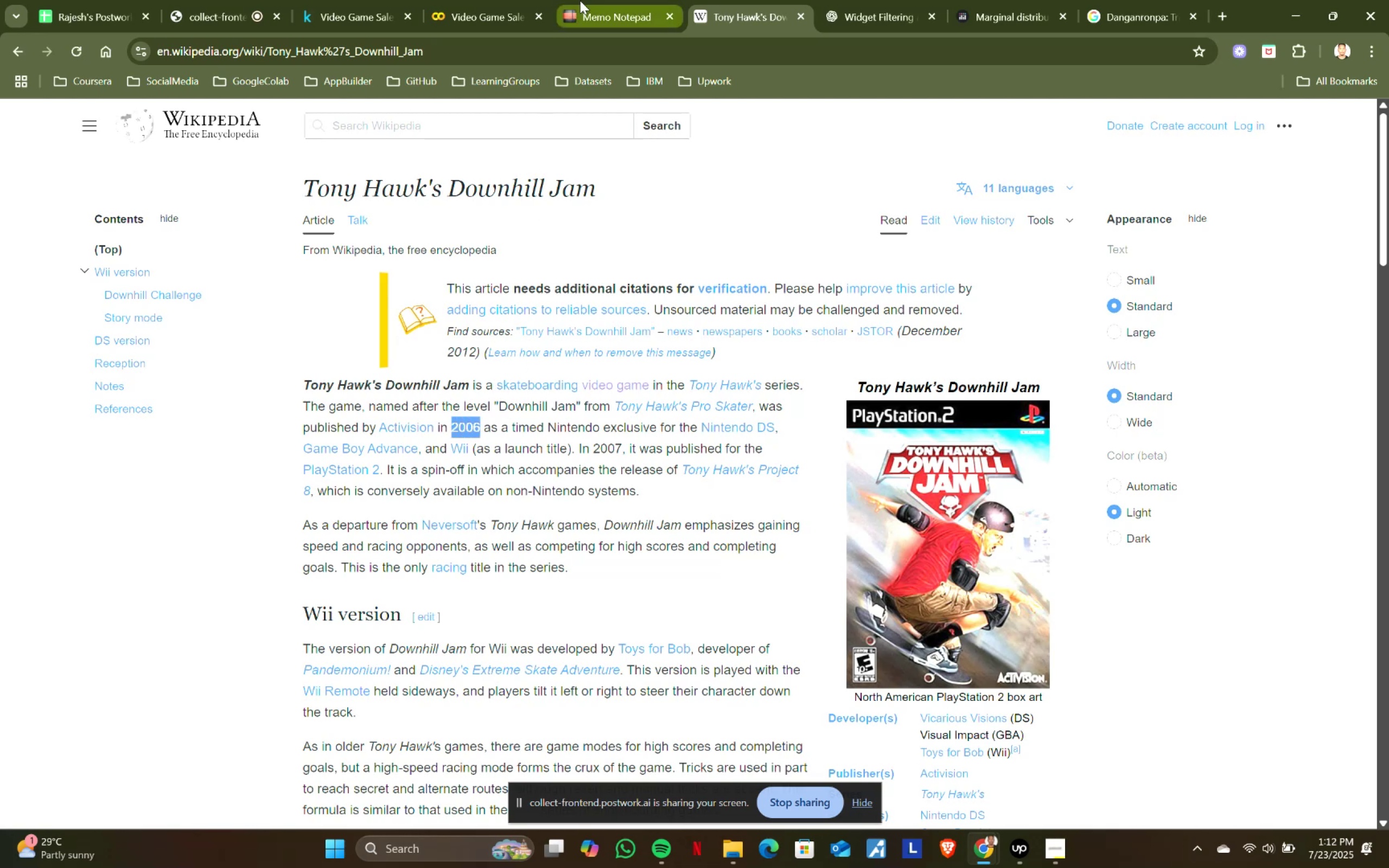 
left_click([596, 0])
 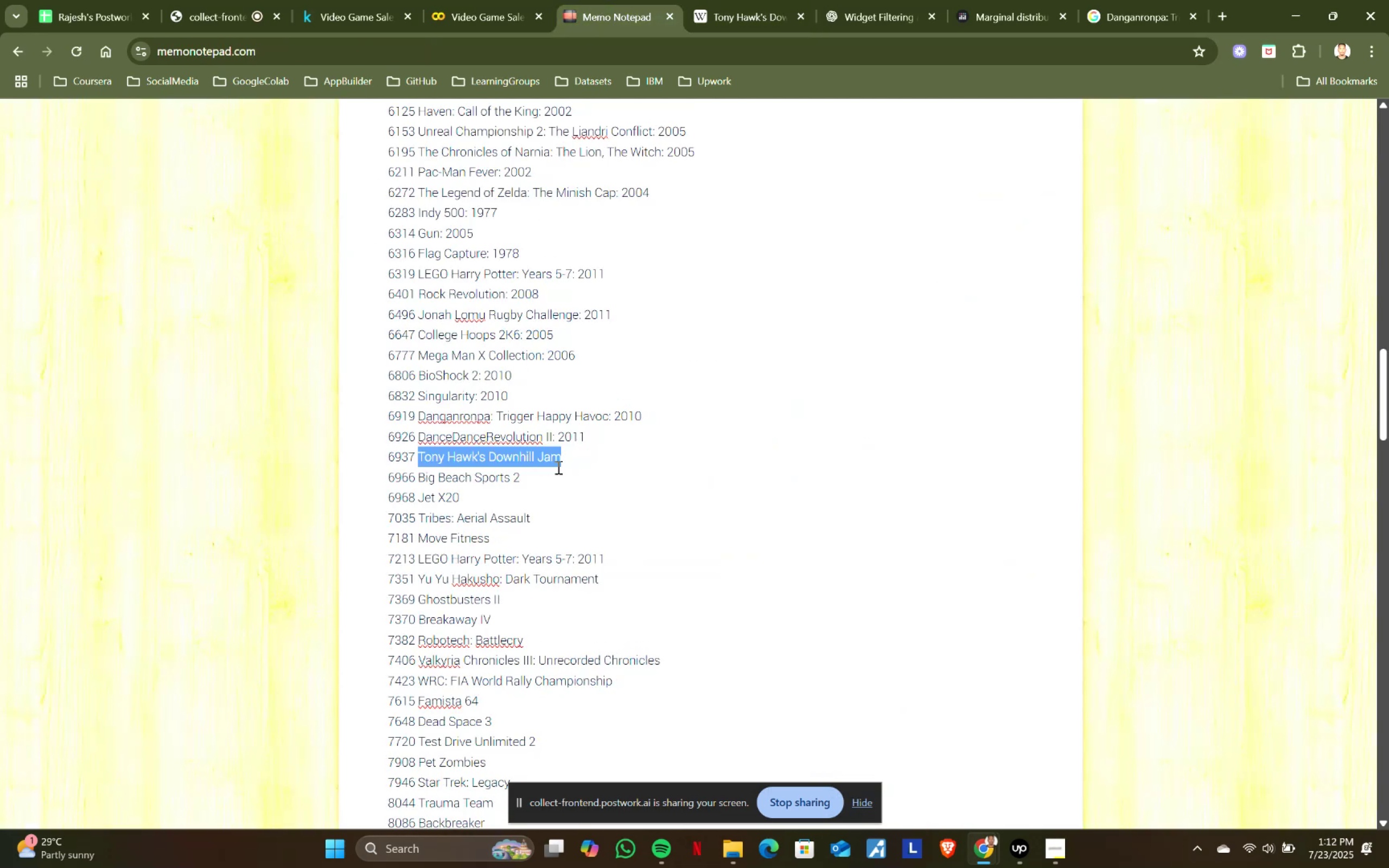 
left_click([579, 459])
 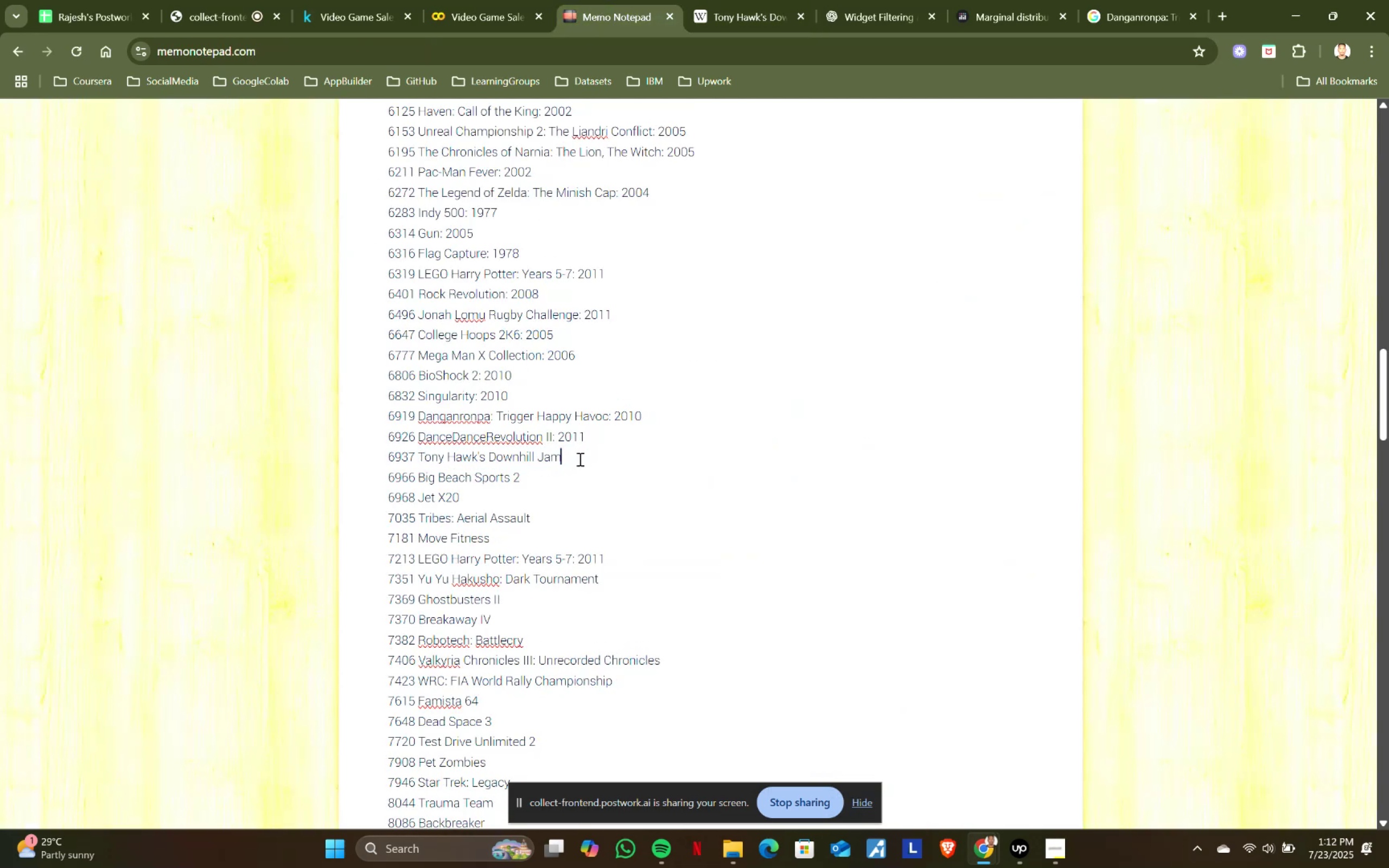 
key(Shift+ShiftRight)
 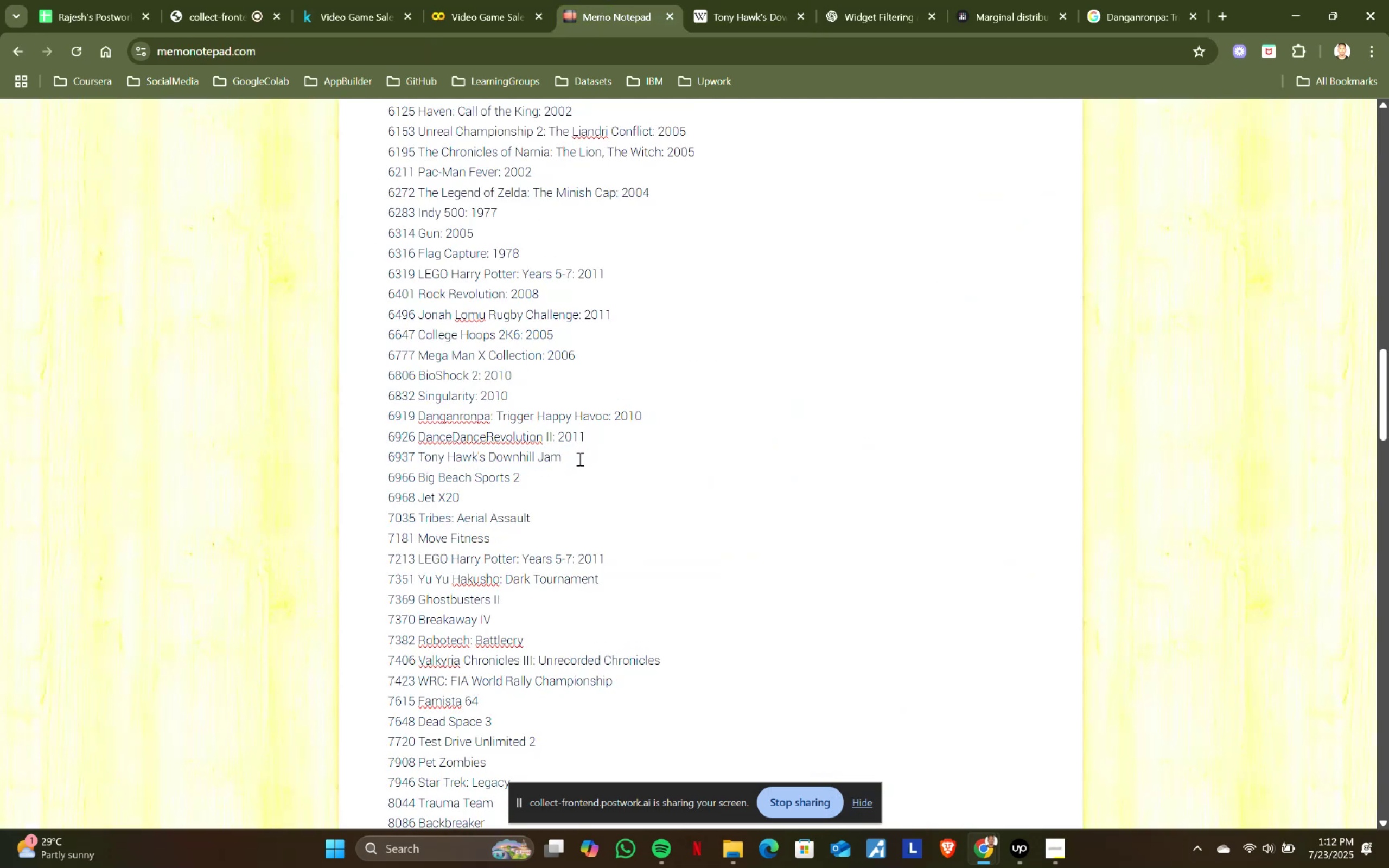 
key(Shift+Semicolon)
 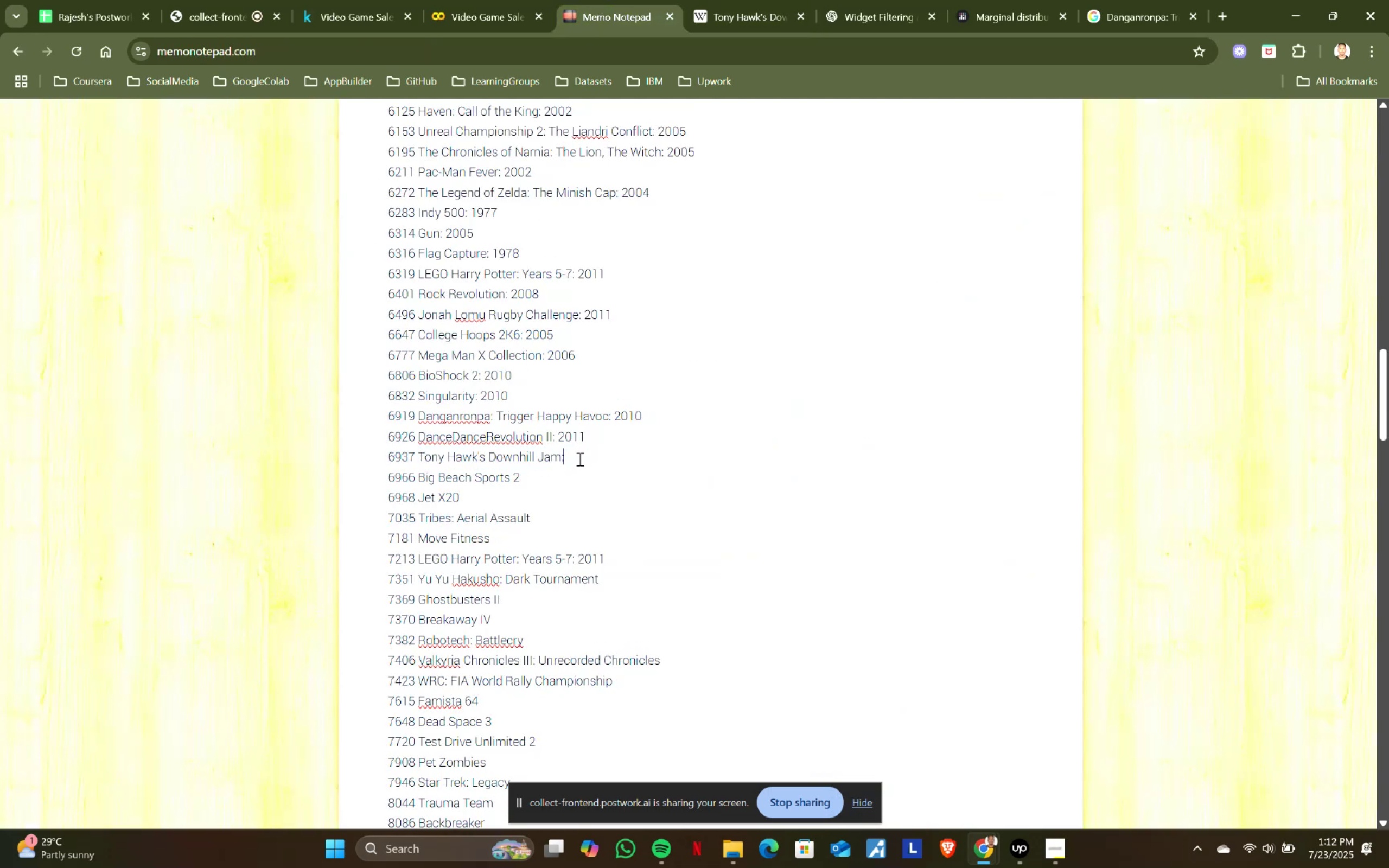 
hold_key(key=ControlLeft, duration=0.3)
 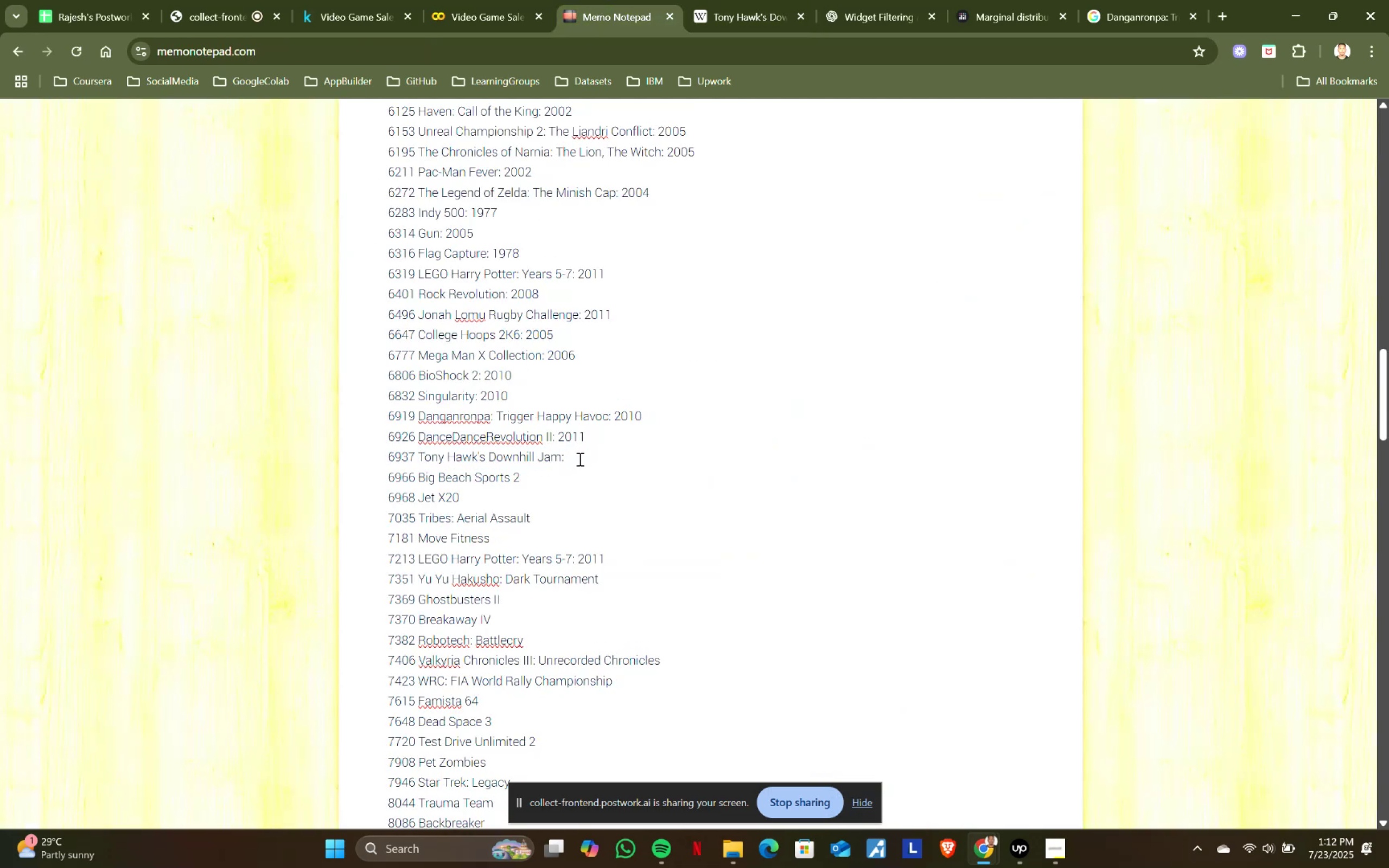 
key(Space)
 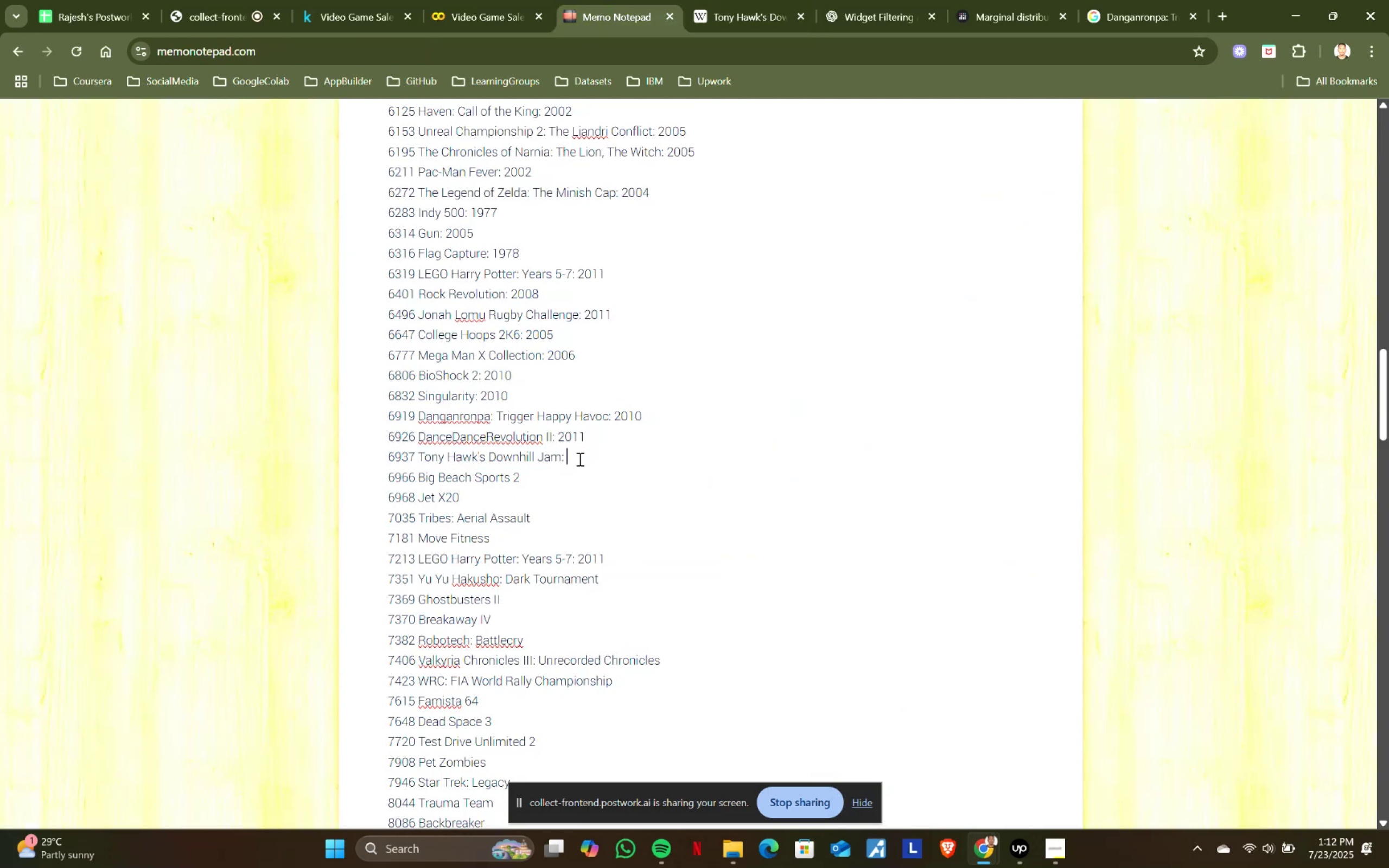 
key(Control+ControlLeft)
 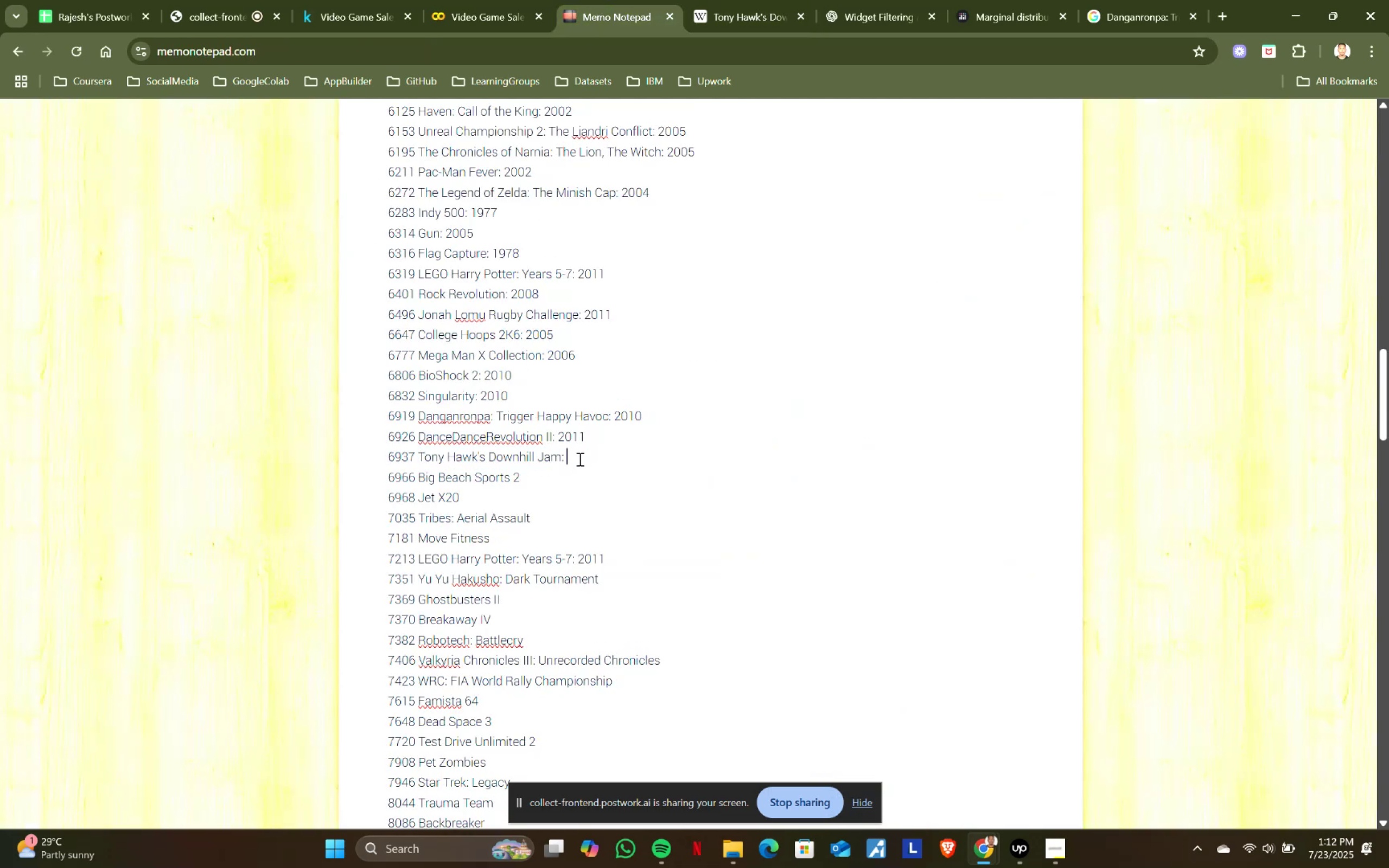 
key(Control+V)
 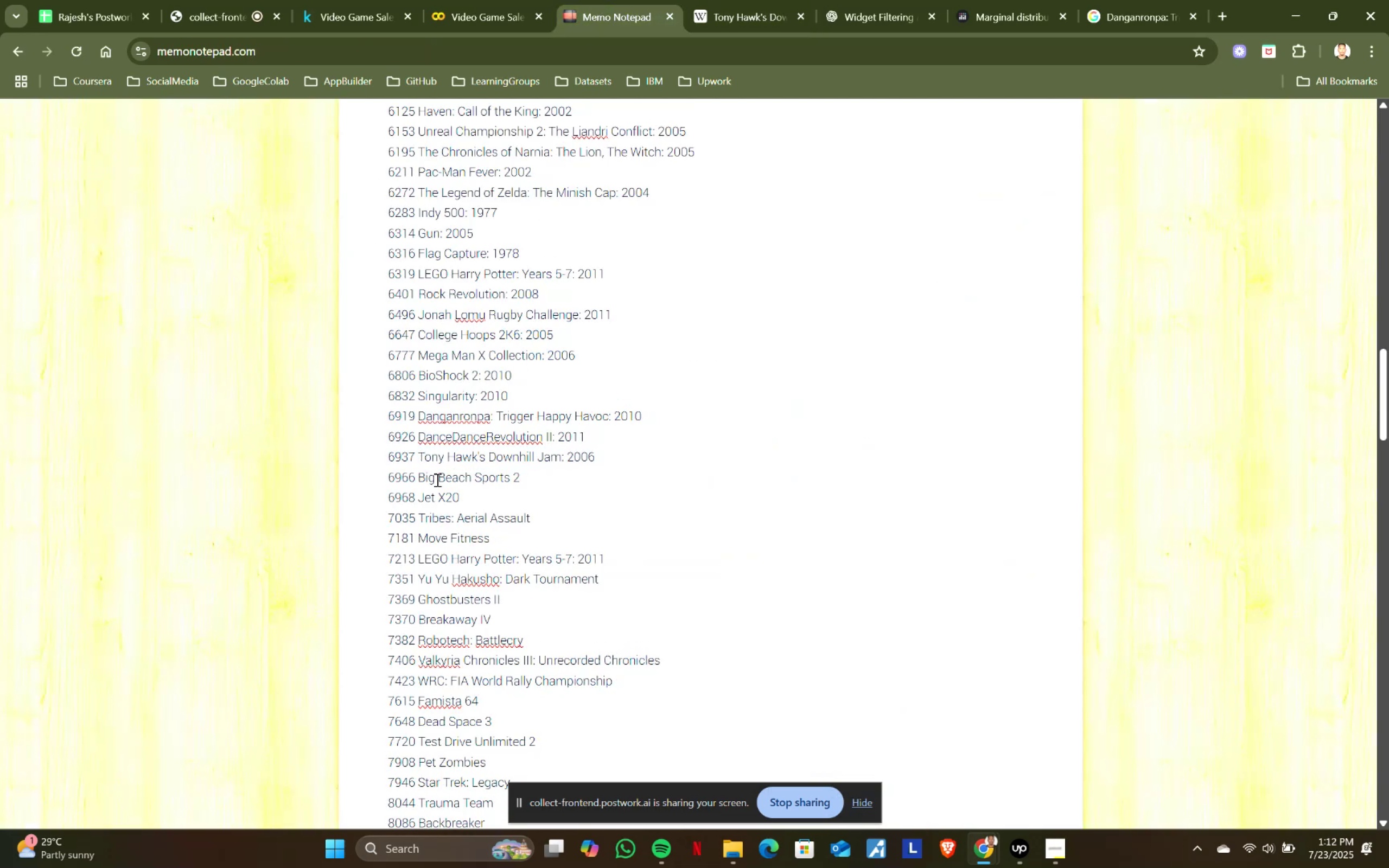 
left_click_drag(start_coordinate=[418, 479], to_coordinate=[539, 475])
 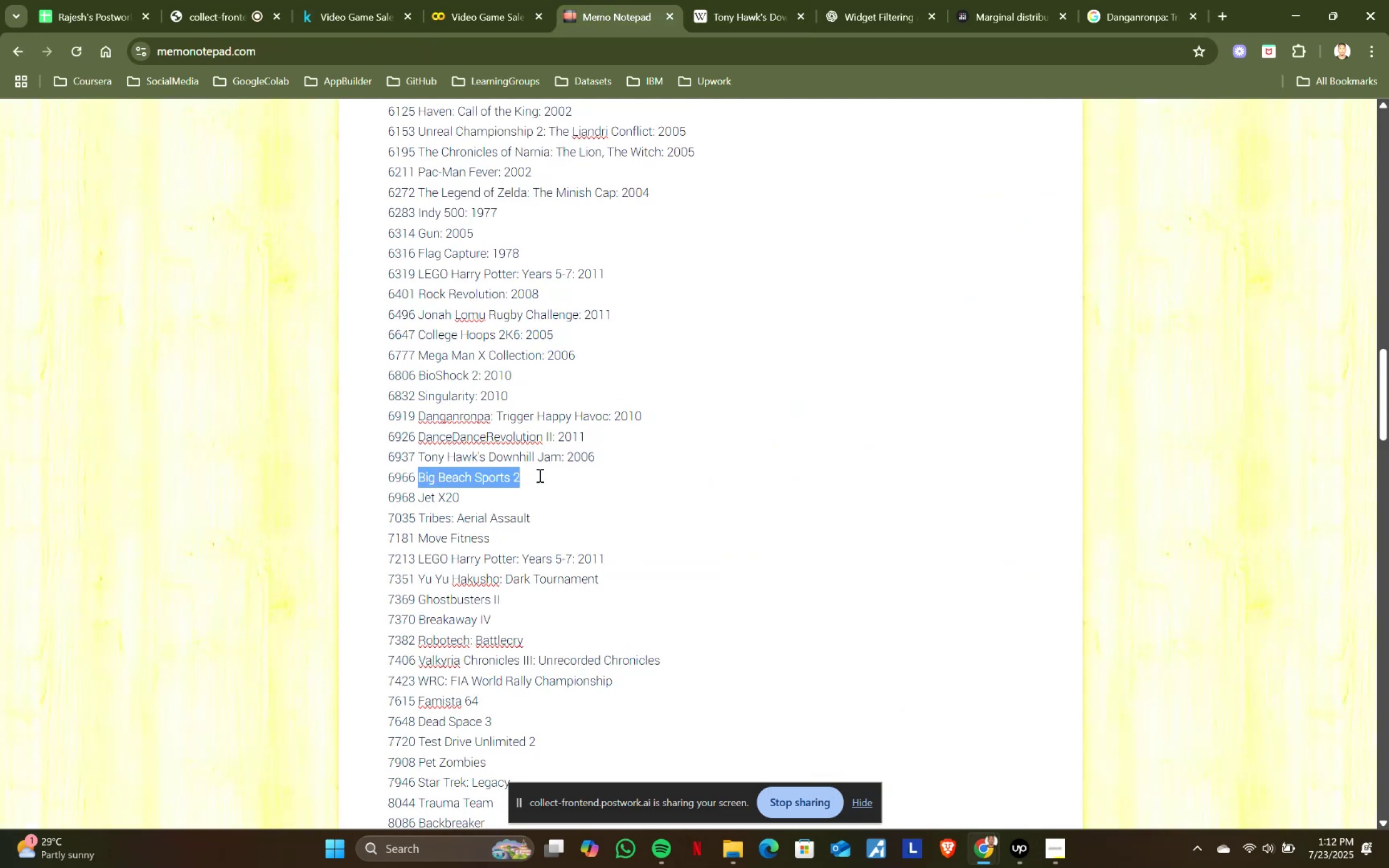 
key(Control+ControlLeft)
 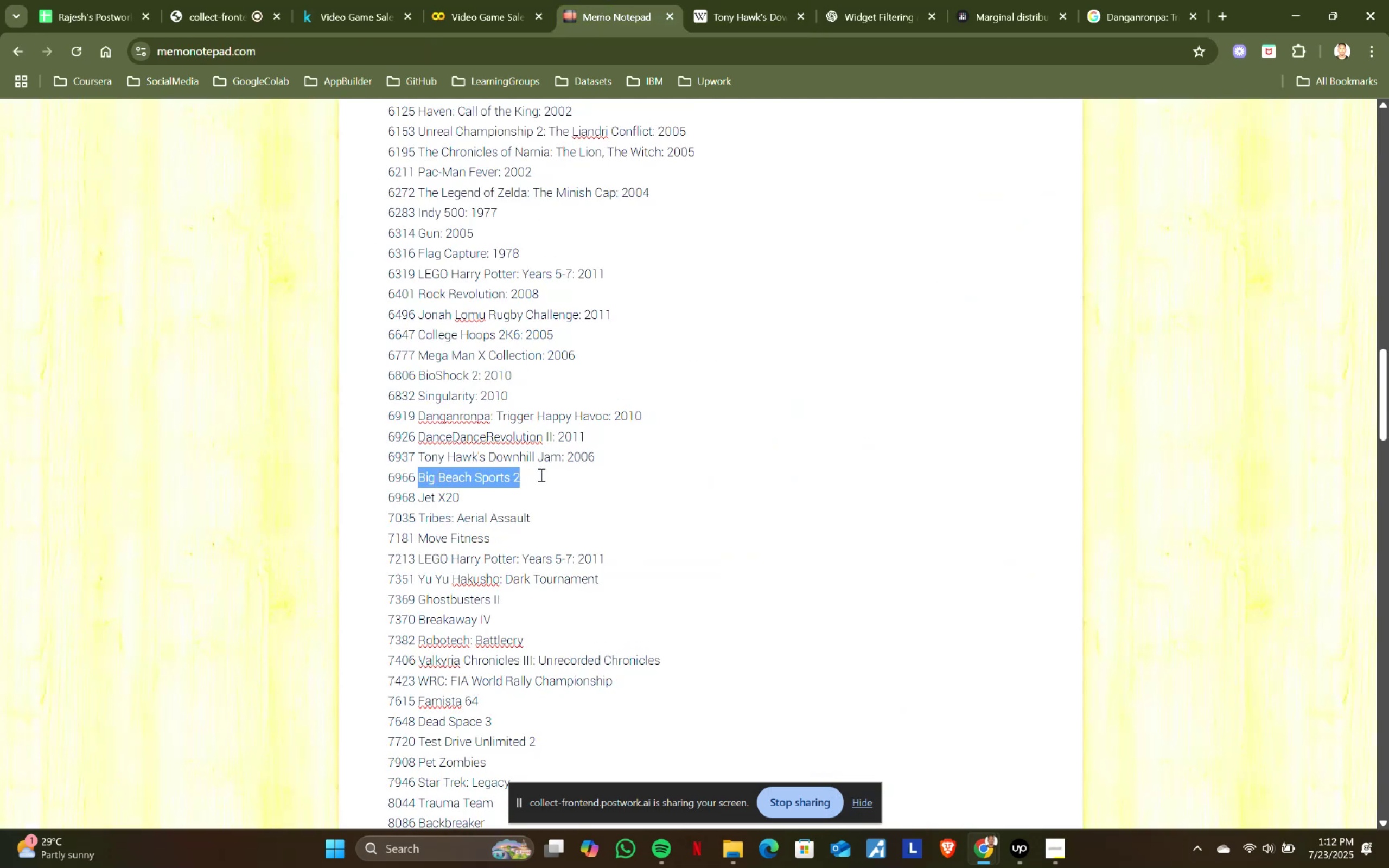 
key(Control+C)
 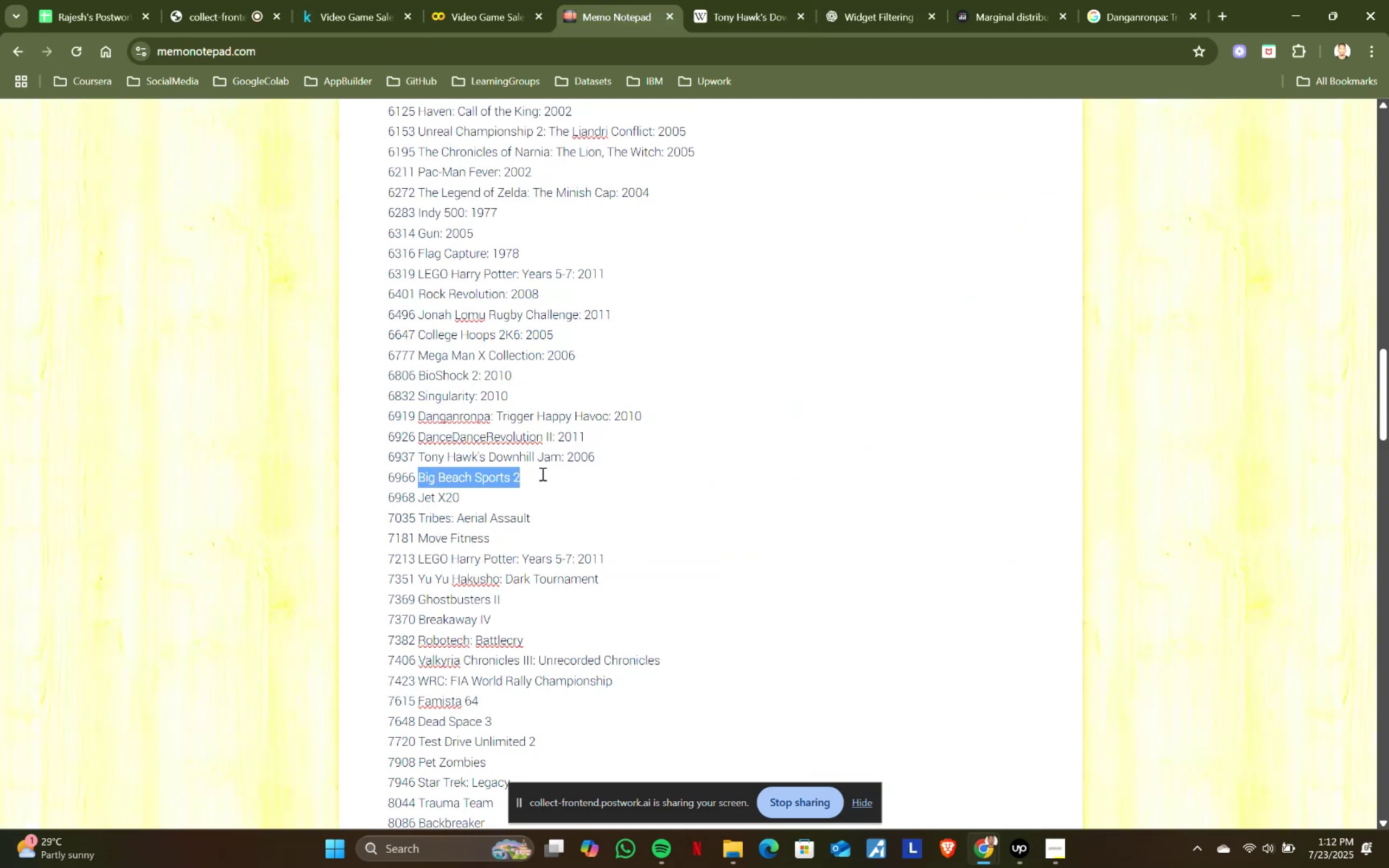 
key(Control+ControlLeft)
 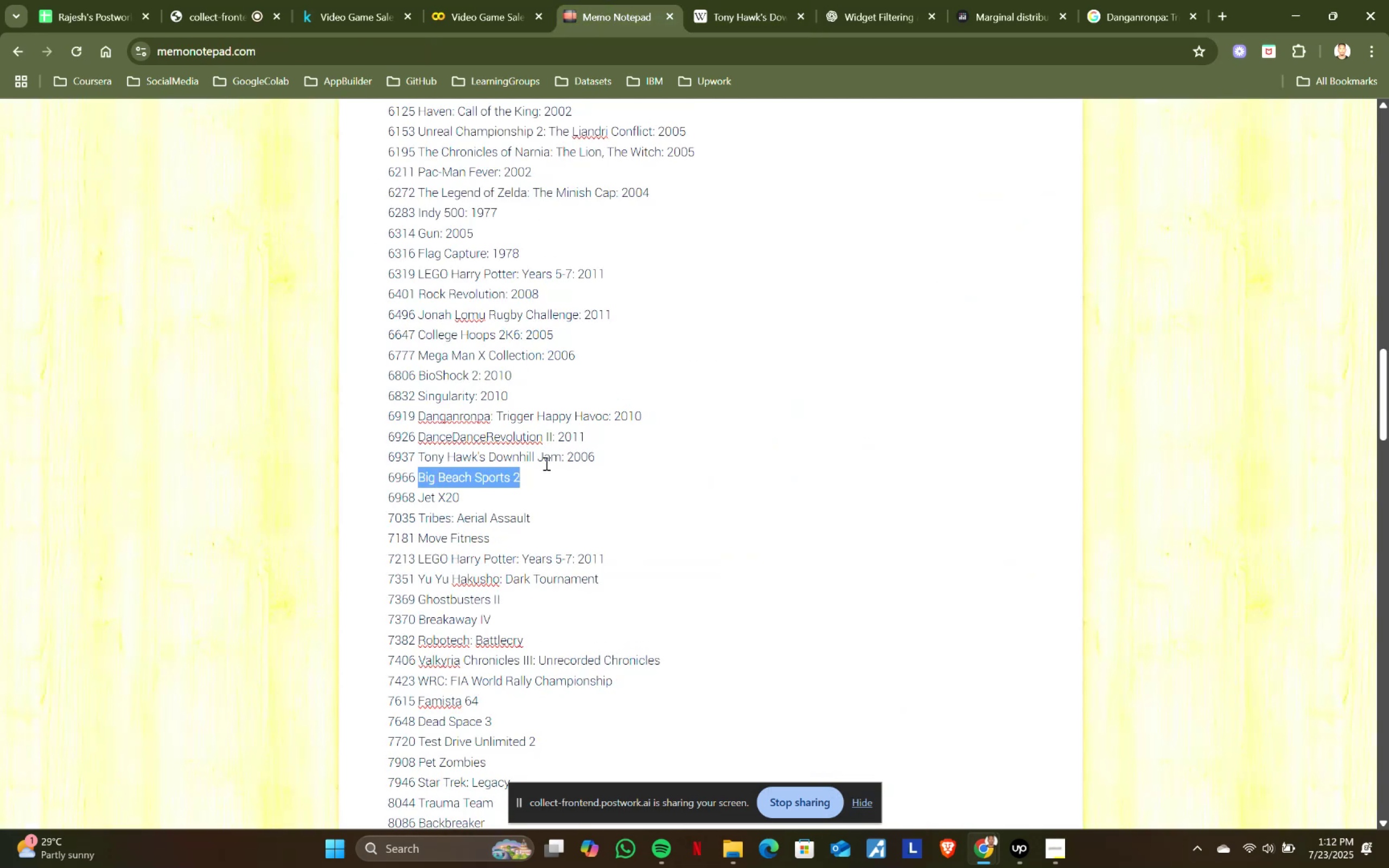 
key(Control+C)
 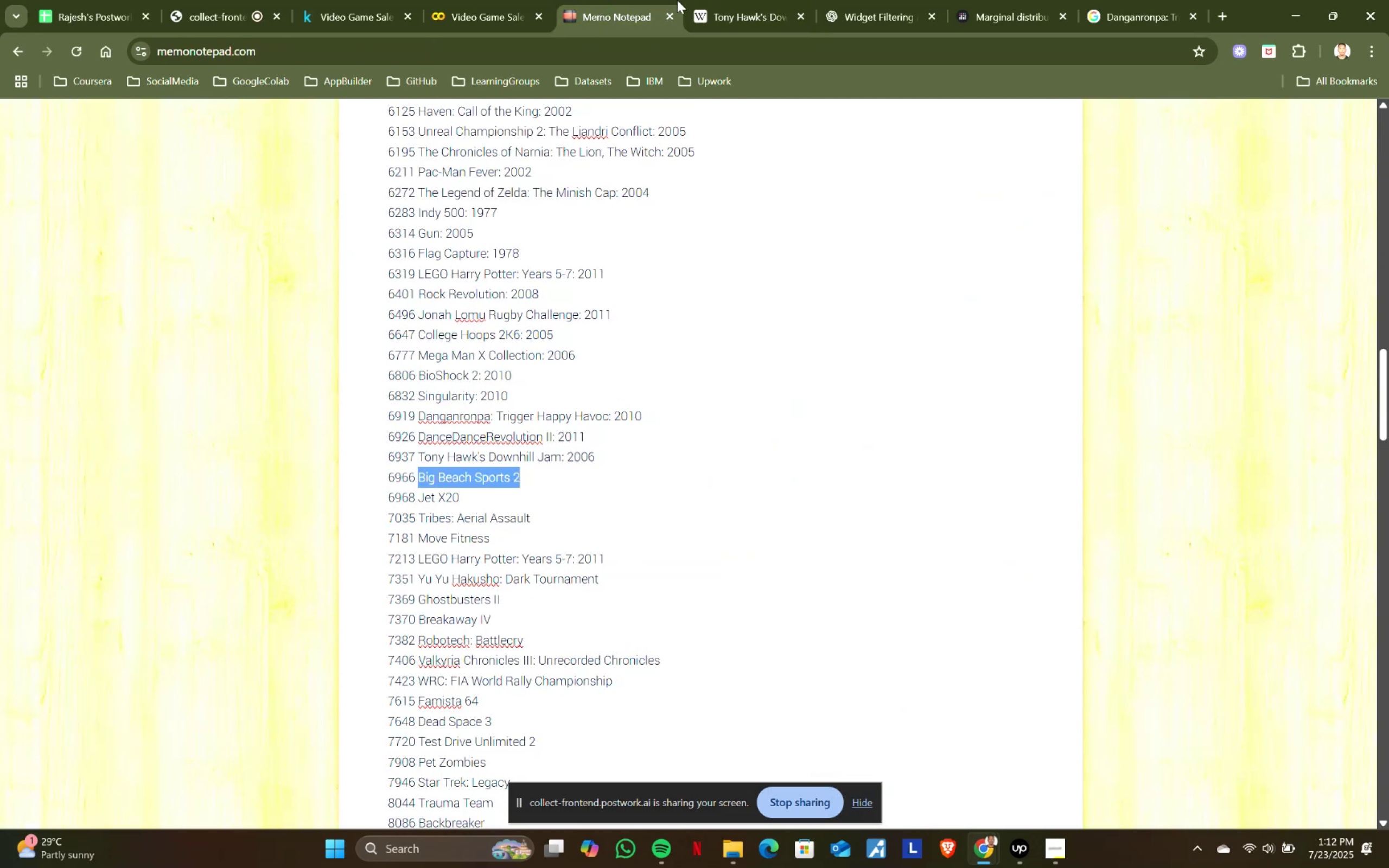 
double_click([730, 0])
 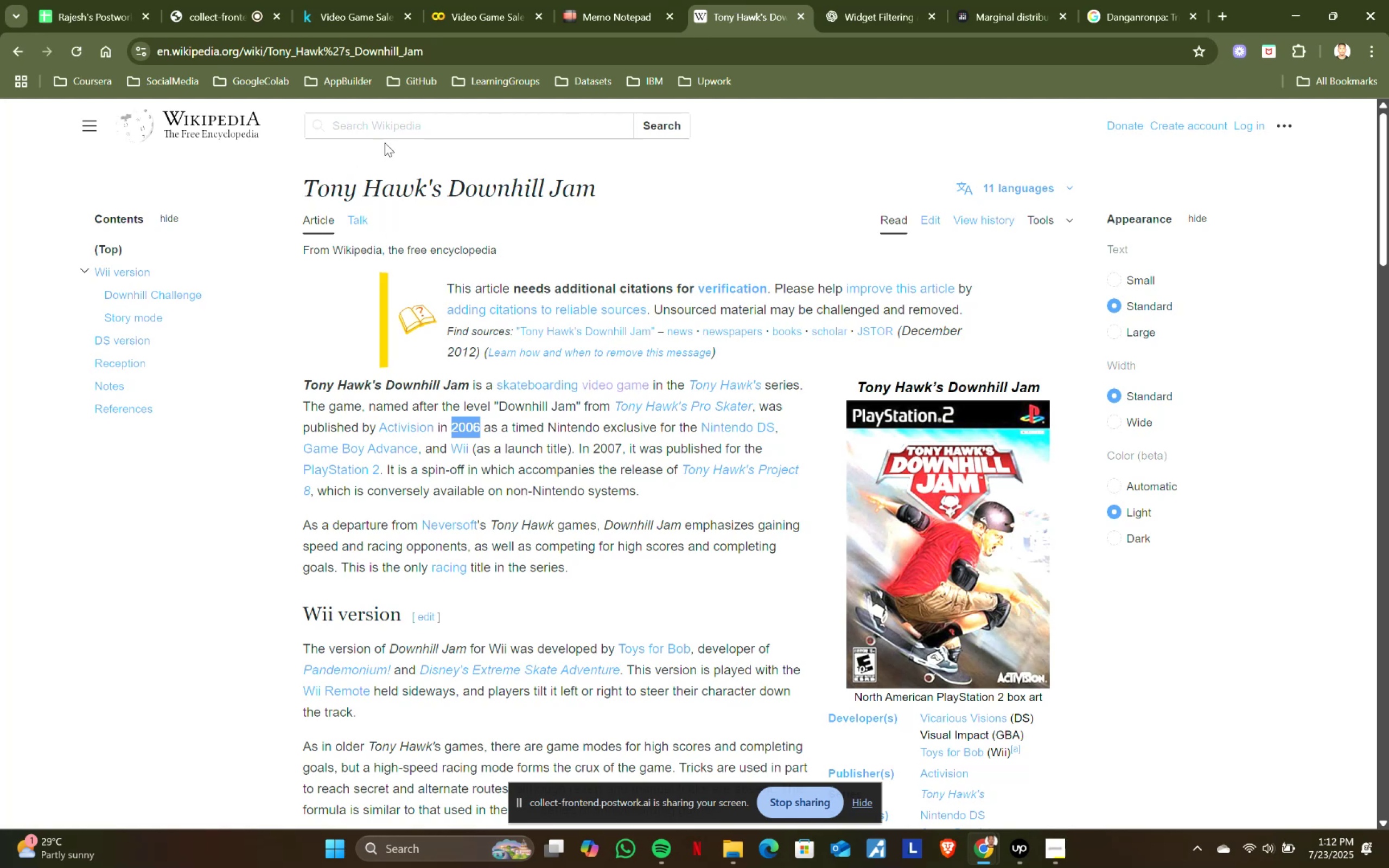 
left_click([388, 130])
 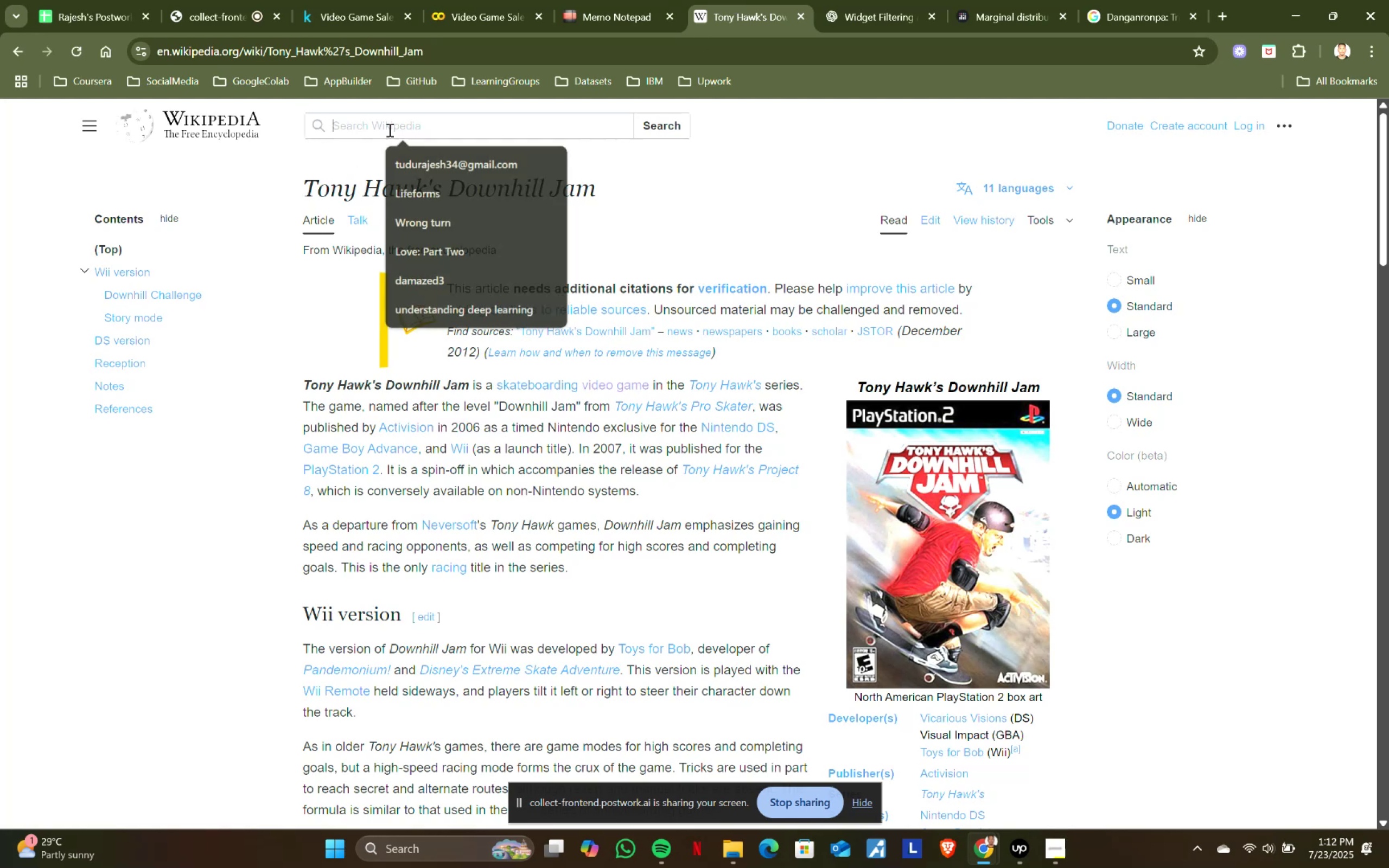 
key(Control+ControlLeft)
 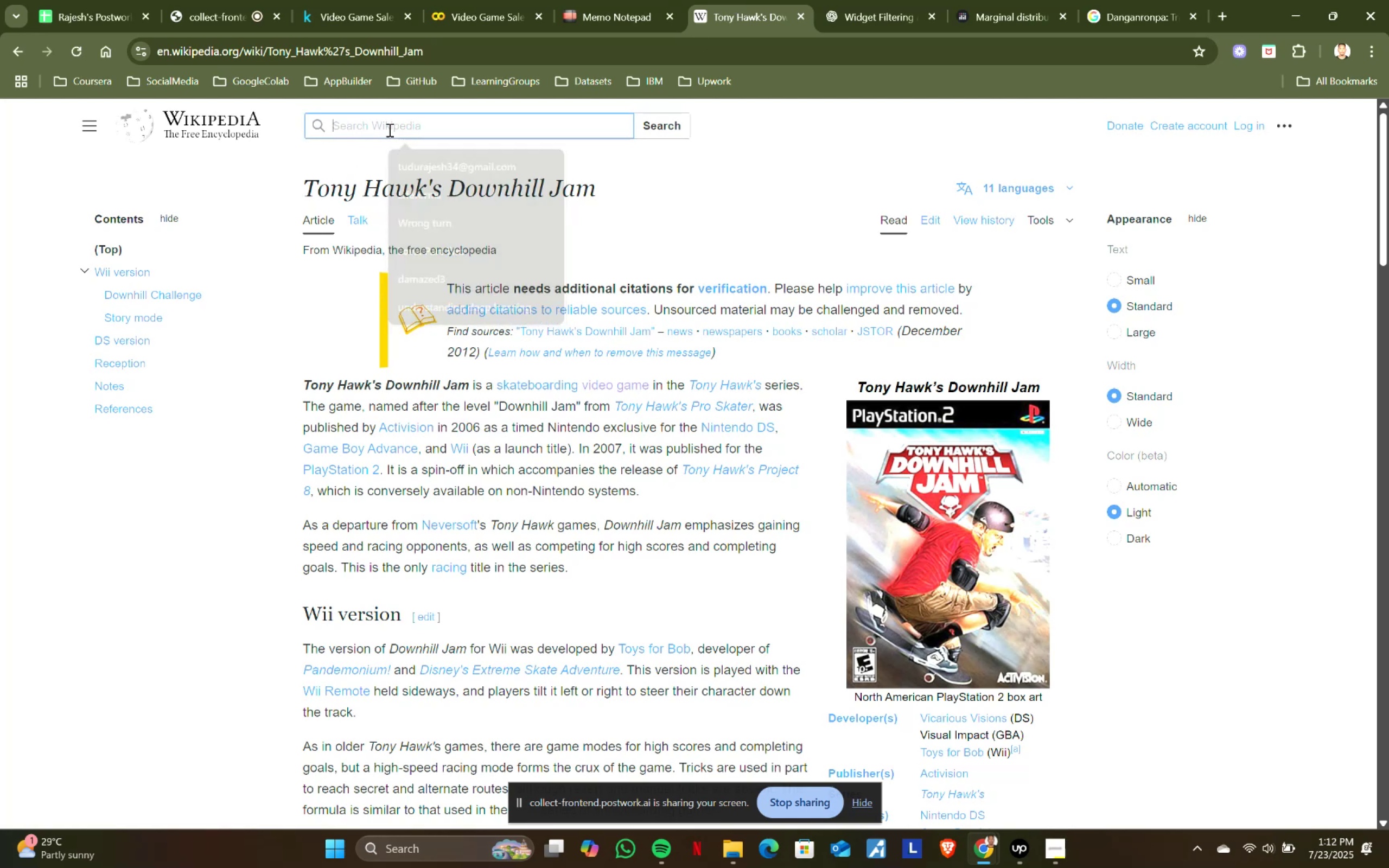 
key(Control+V)
 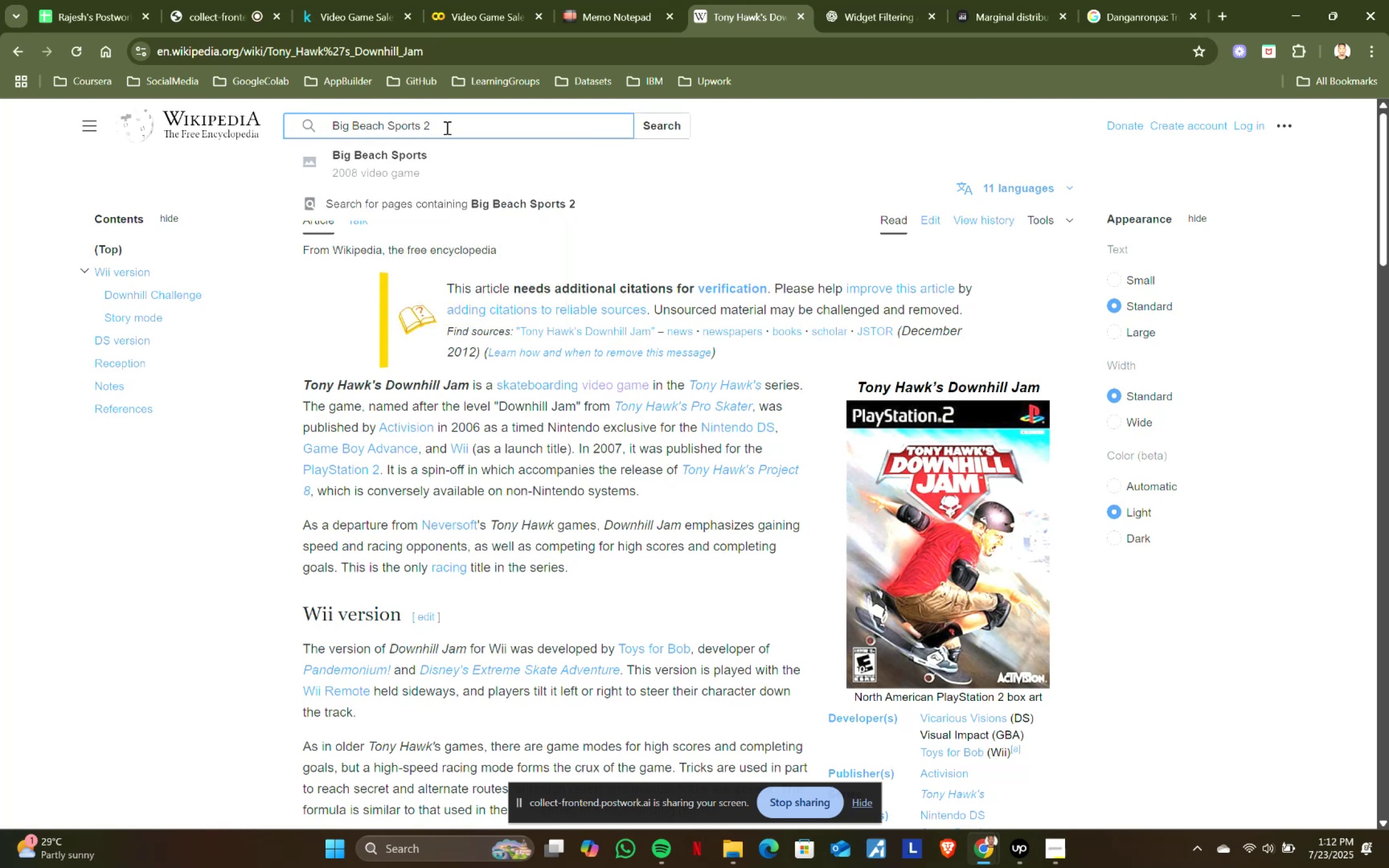 
left_click([424, 149])
 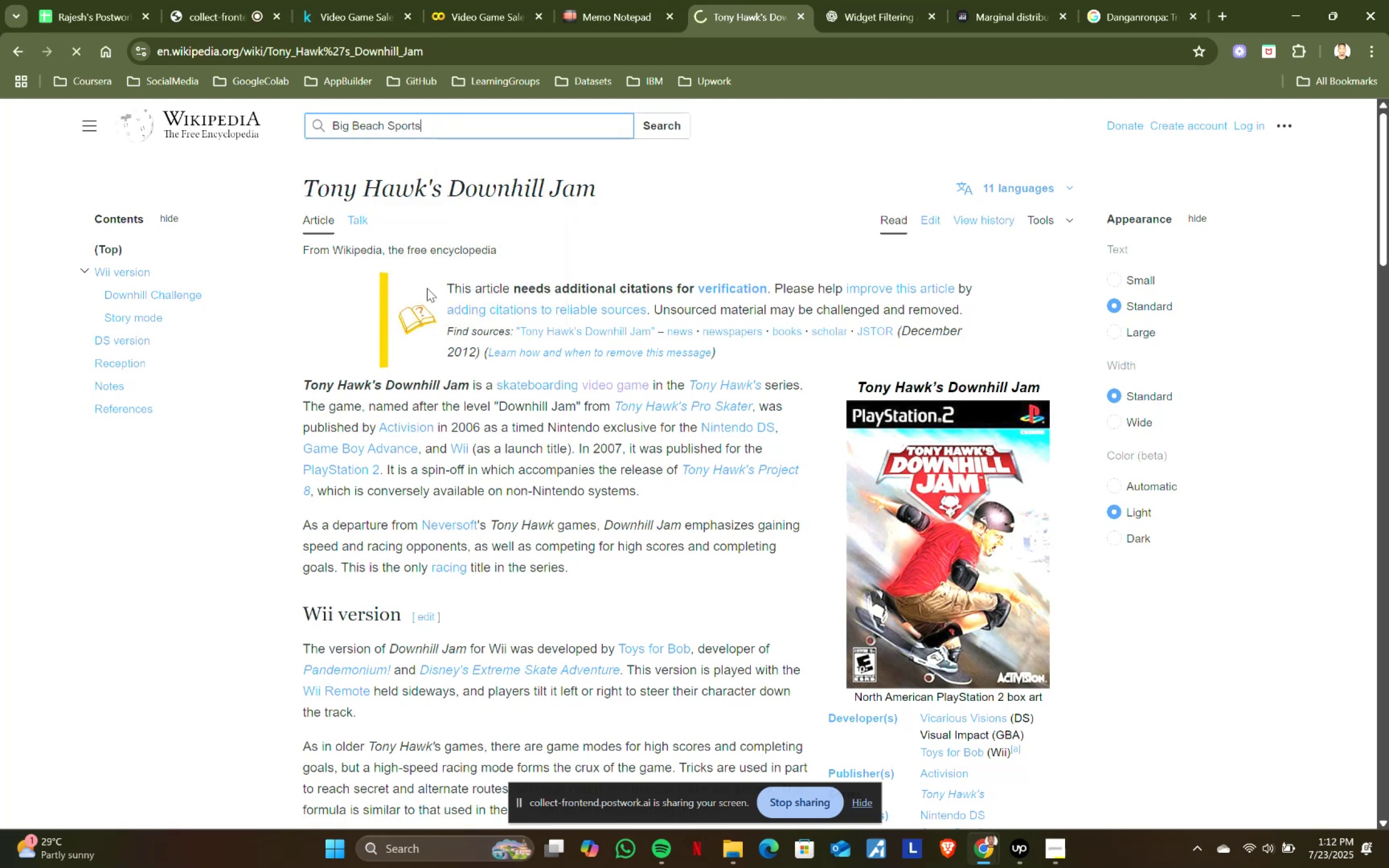 
mouse_move([458, 374])
 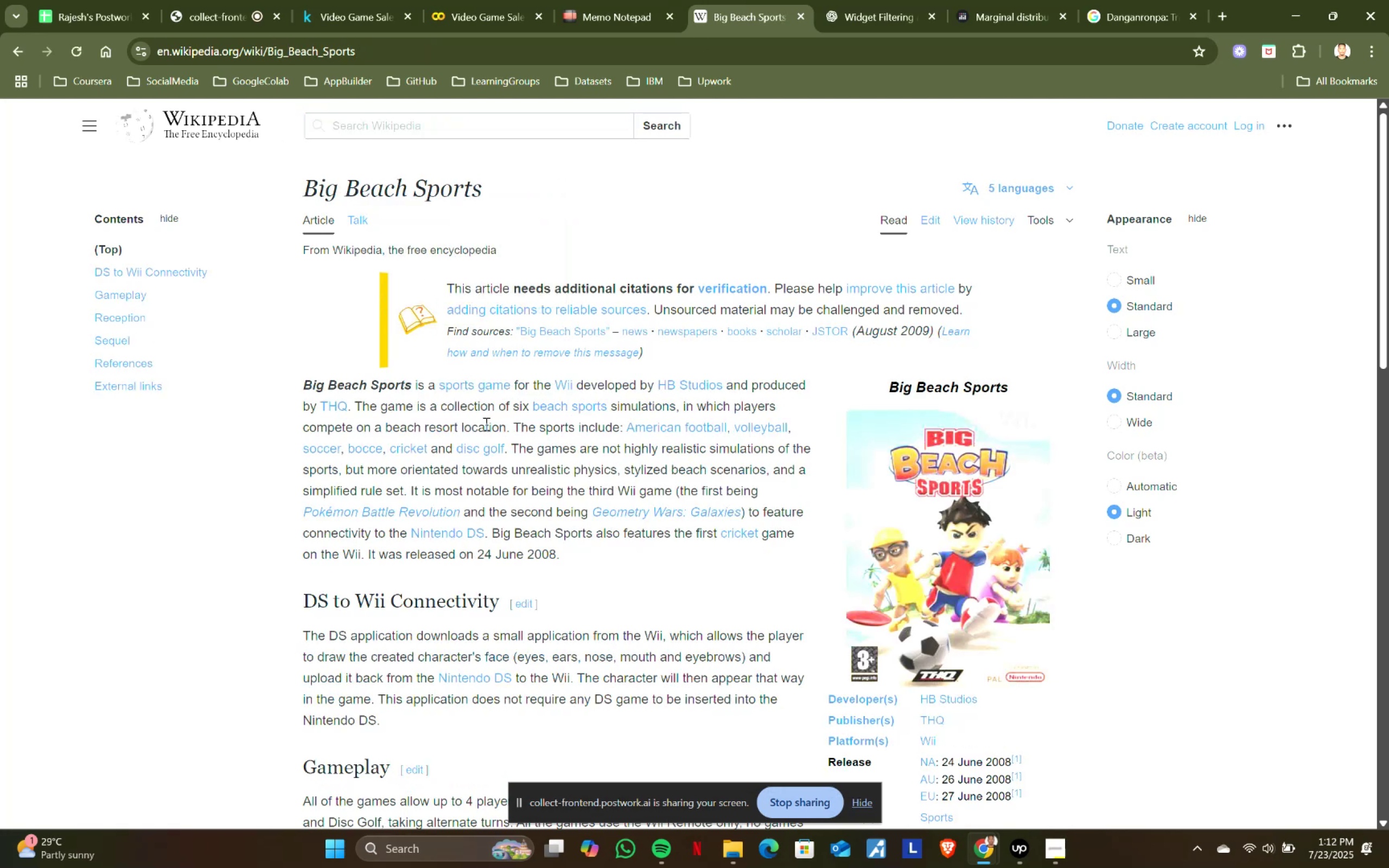 
scroll: coordinate [679, 459], scroll_direction: down, amount: 1.0
 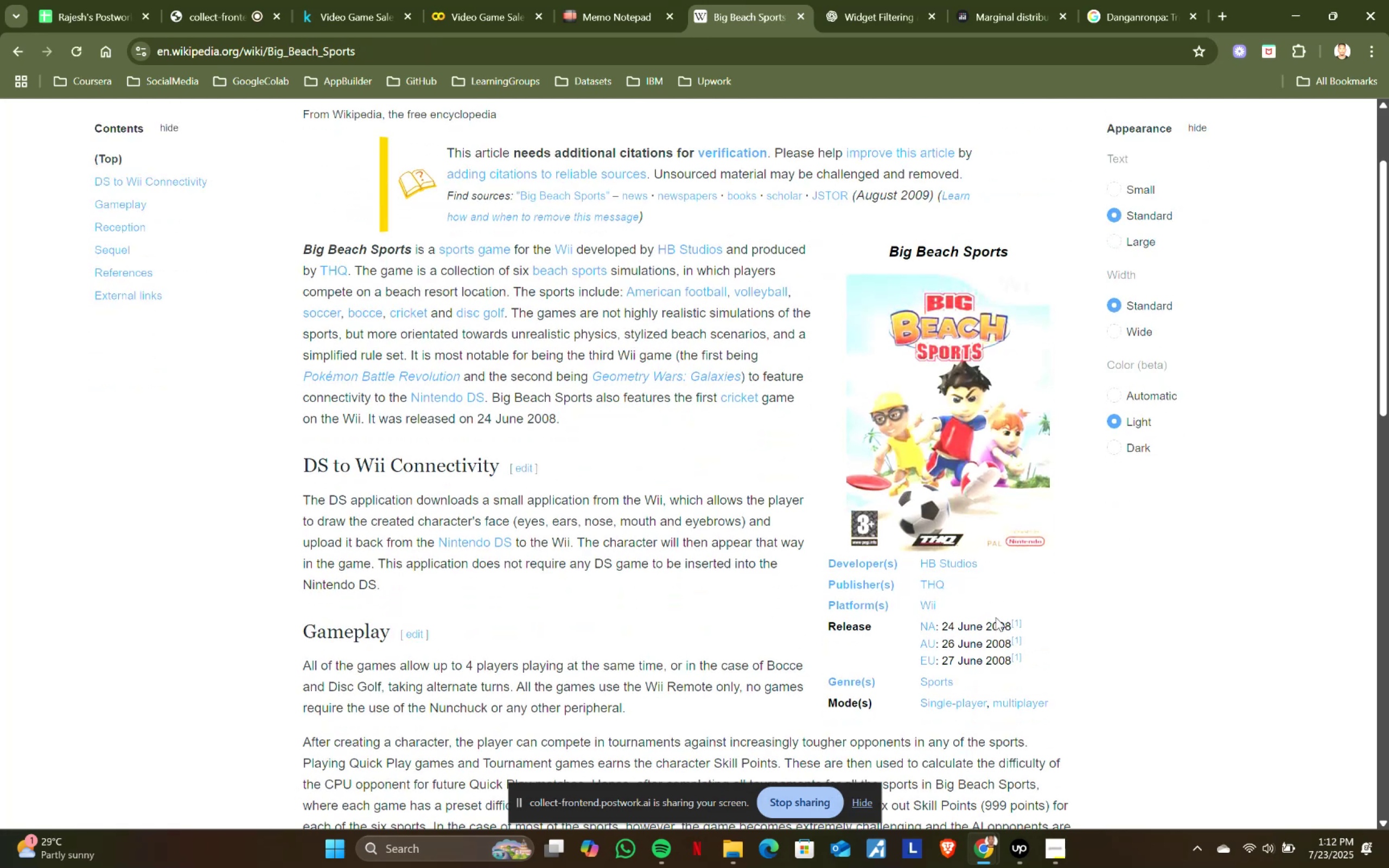 
left_click_drag(start_coordinate=[987, 622], to_coordinate=[1009, 624])
 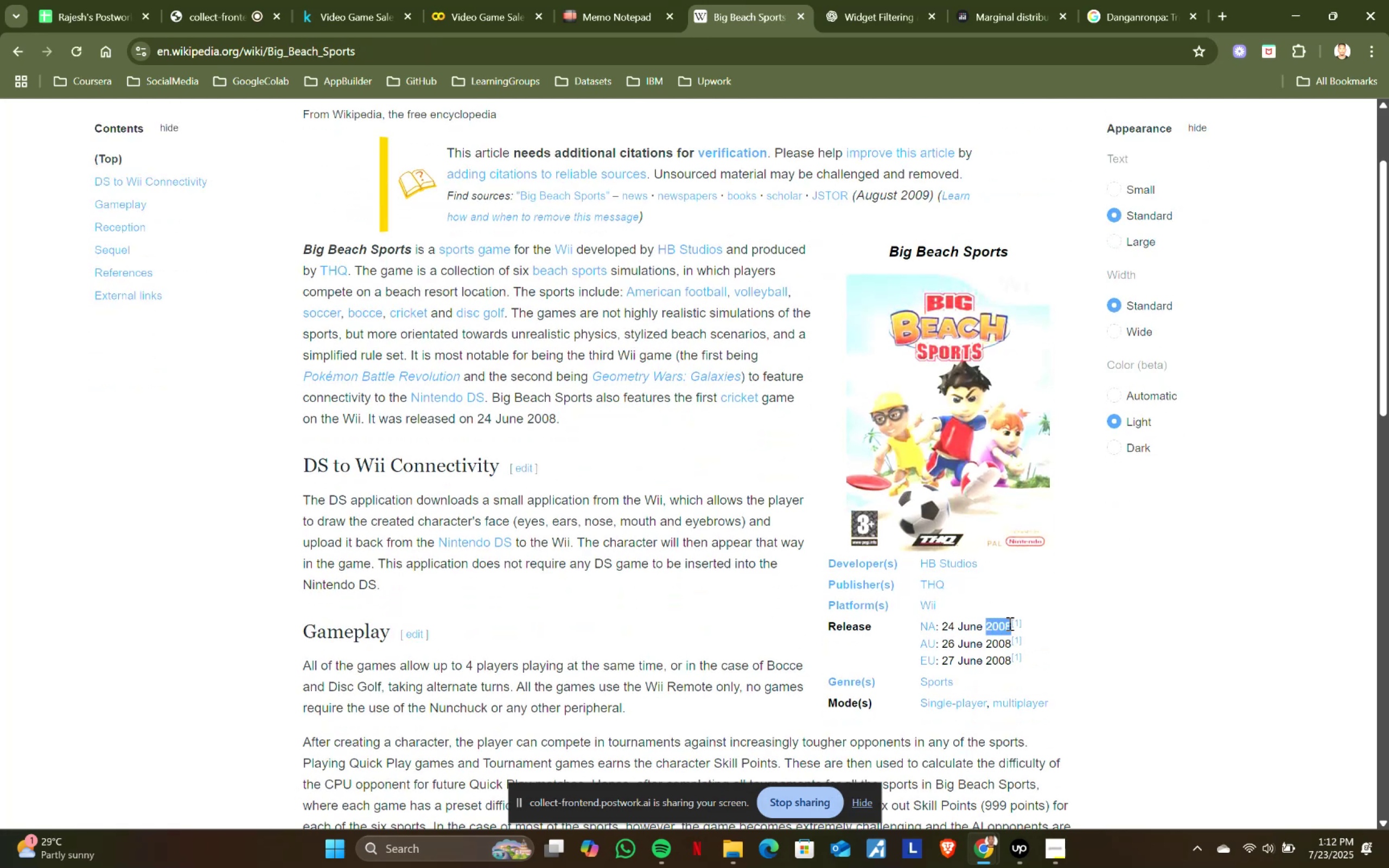 
key(Control+ControlLeft)
 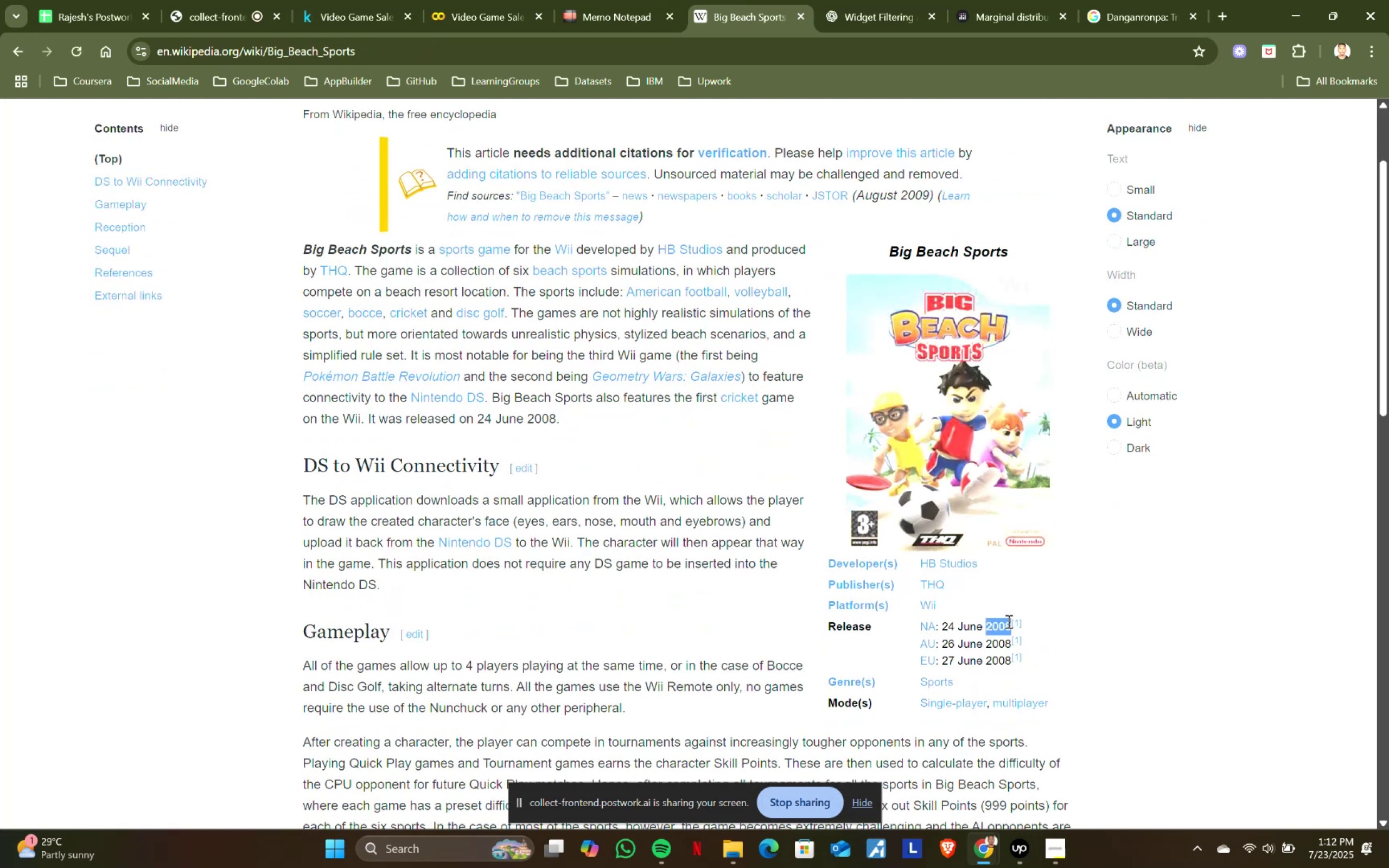 
key(Control+C)
 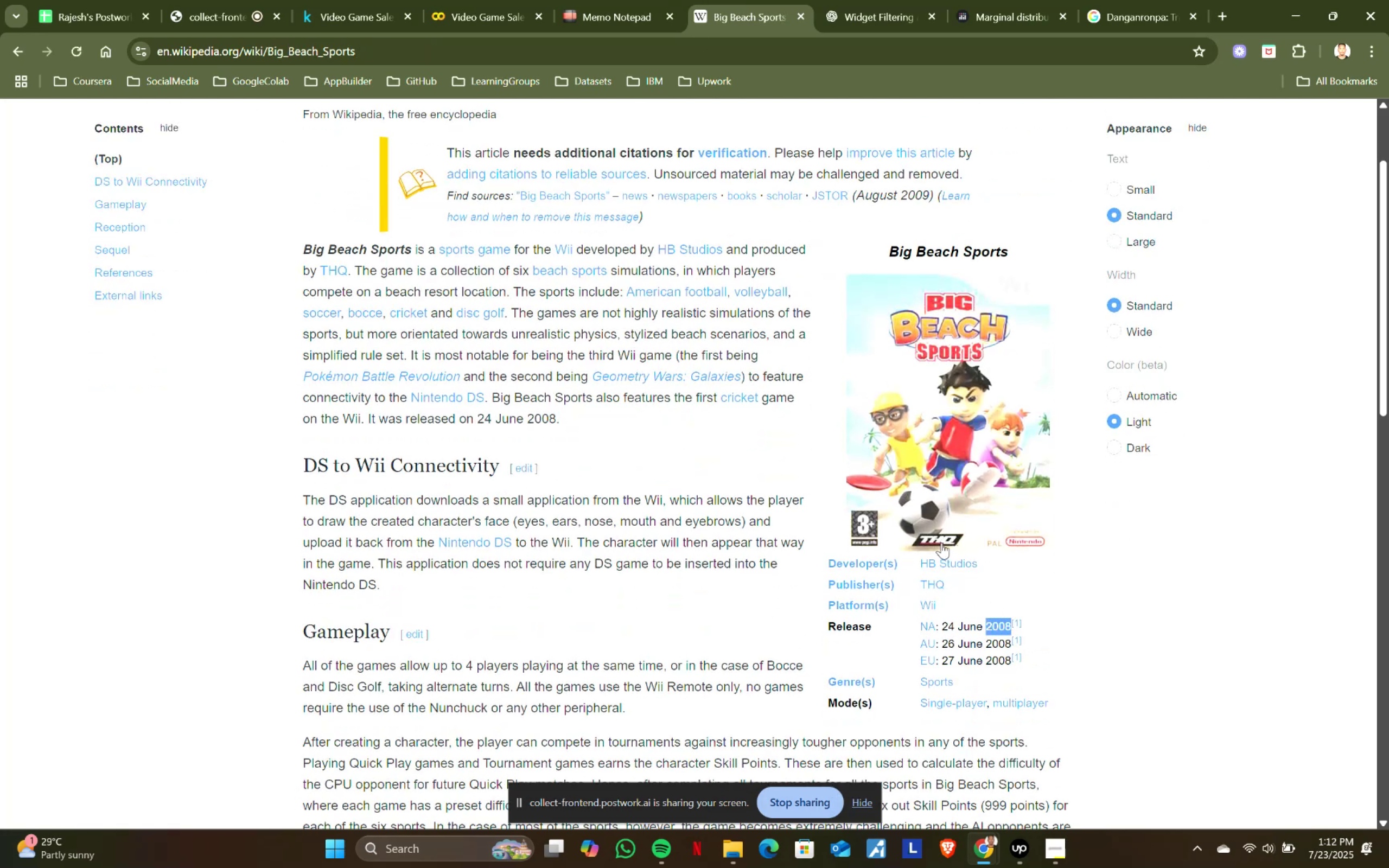 
key(Control+ControlLeft)
 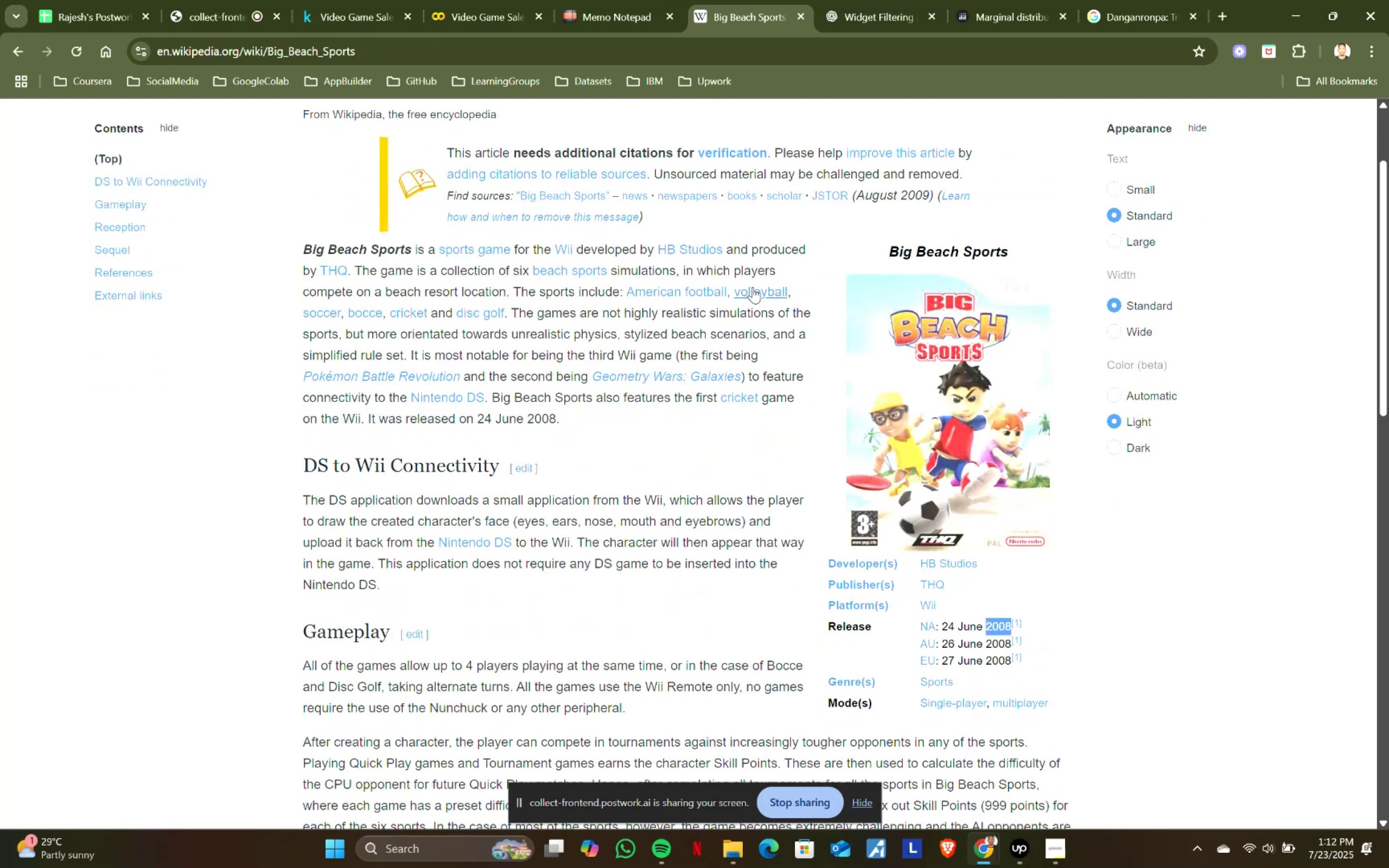 
key(Control+C)
 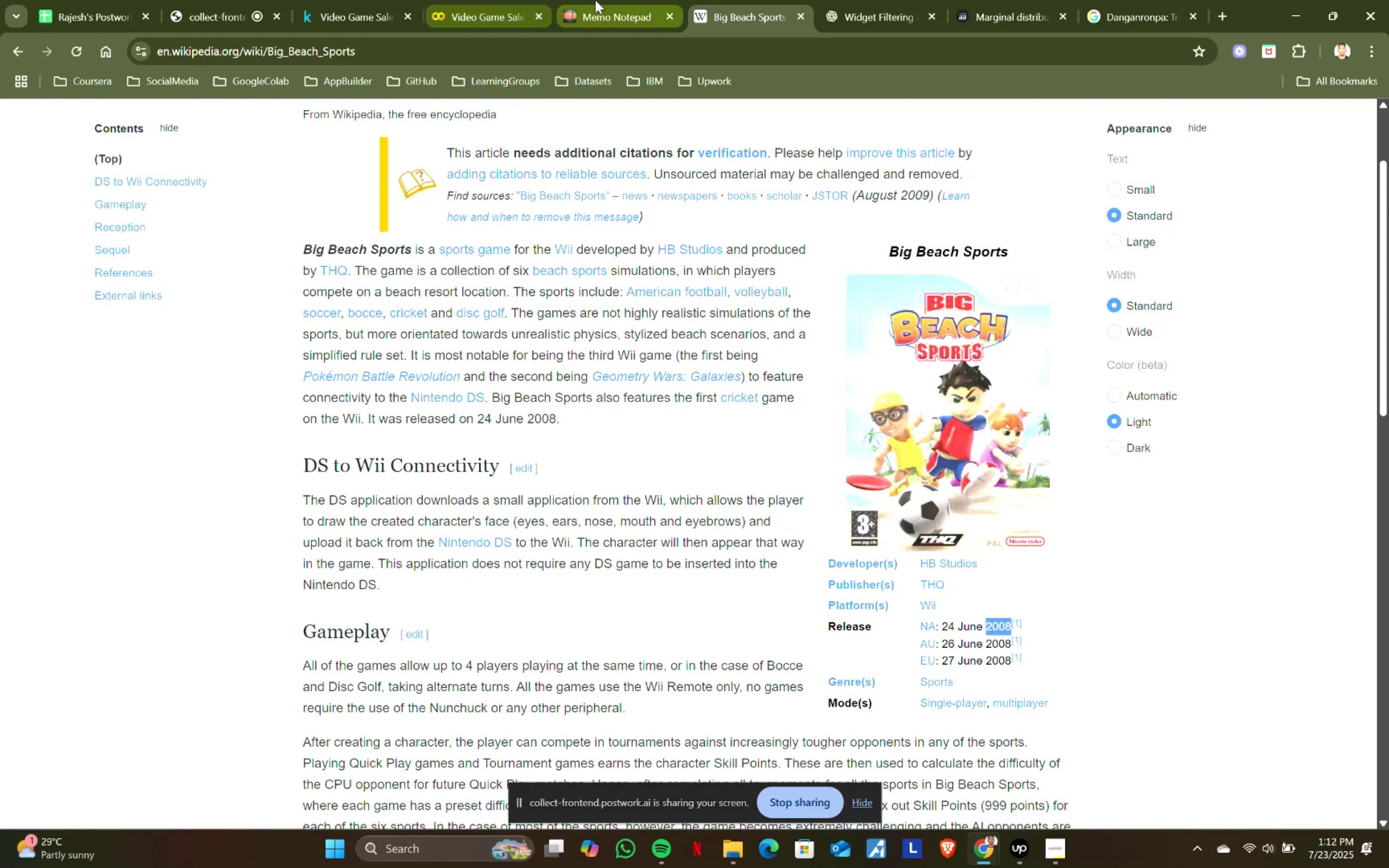 
left_click([599, 0])
 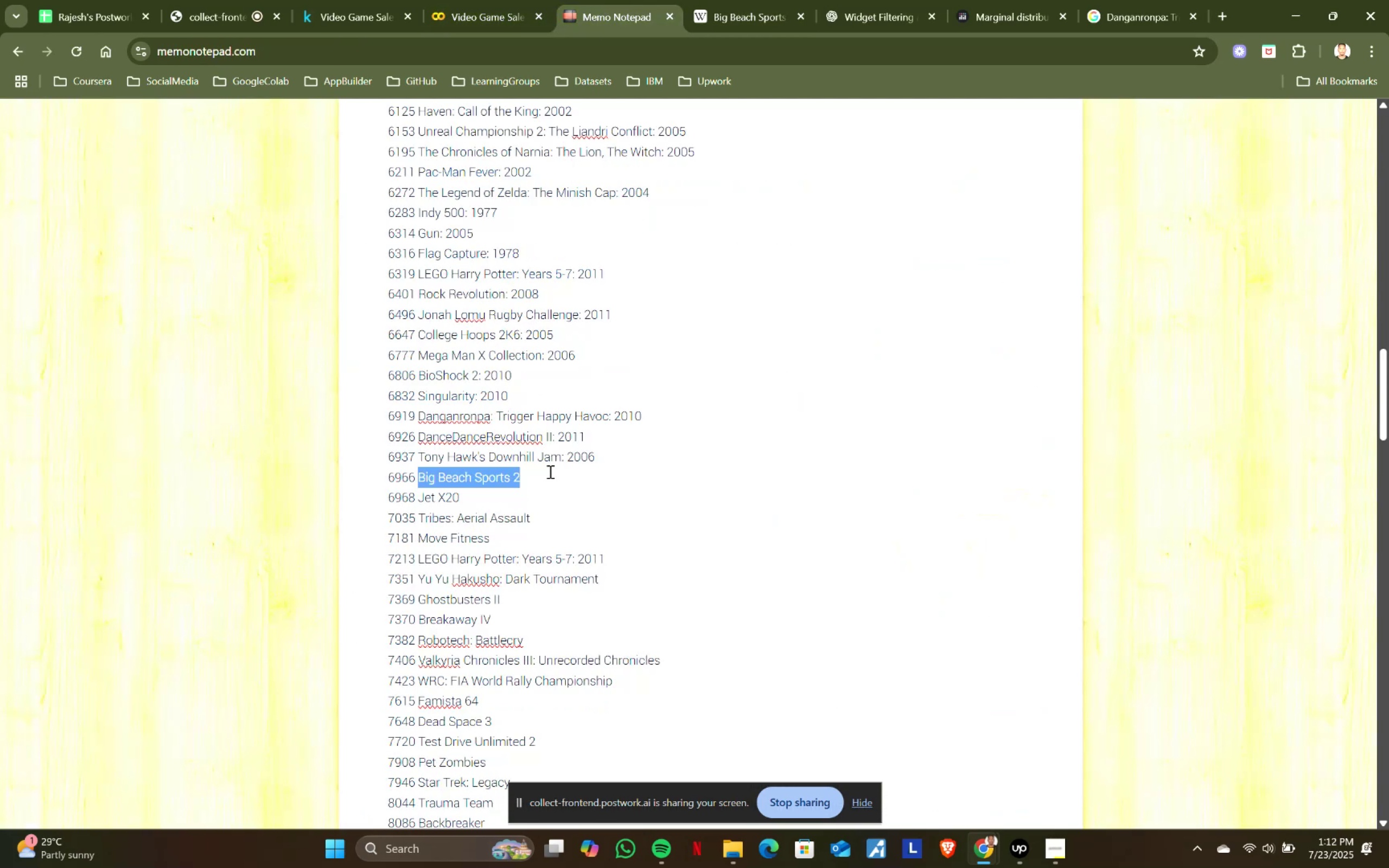 
left_click([556, 474])
 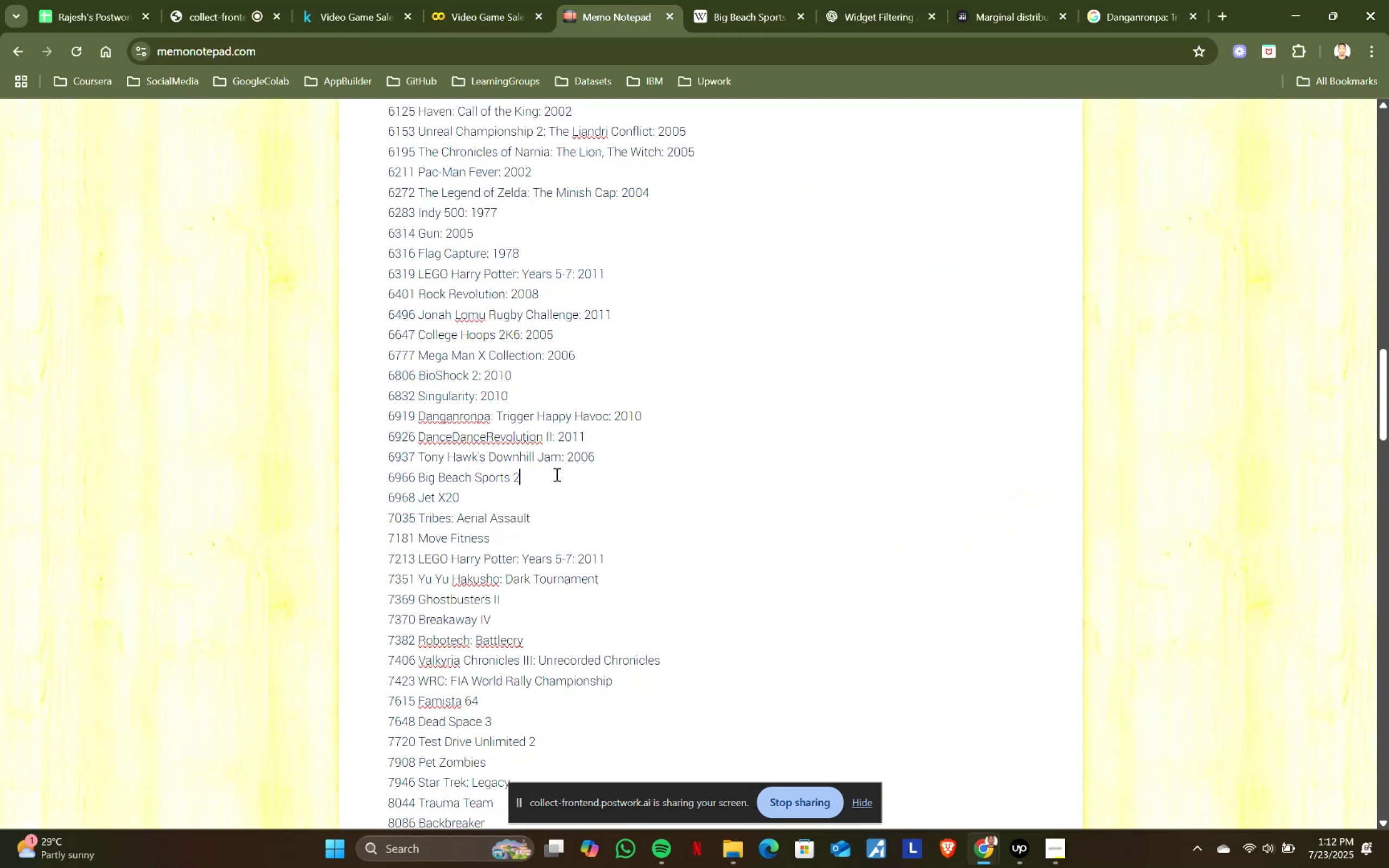 
key(Shift+ShiftRight)
 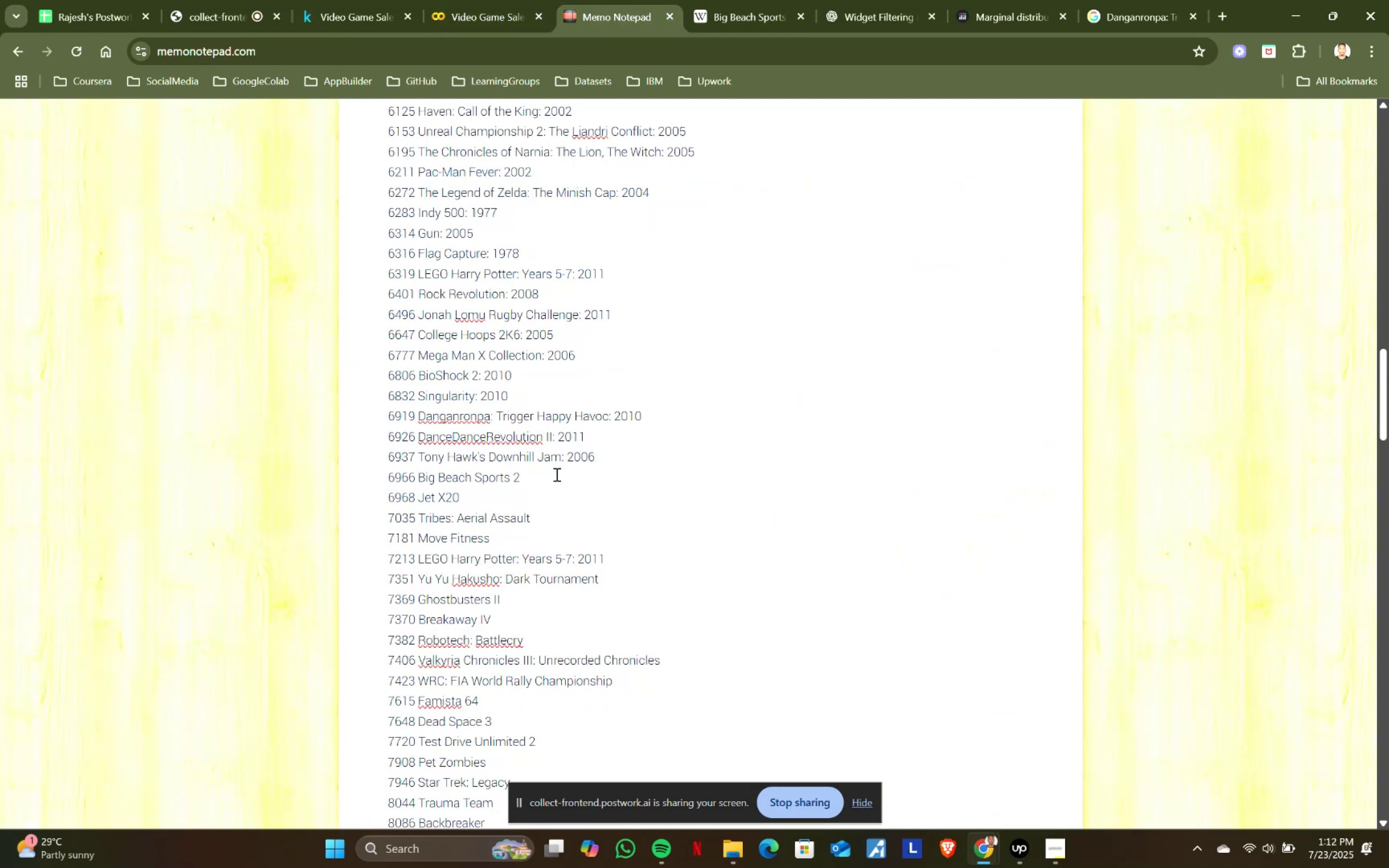 
key(Shift+Semicolon)
 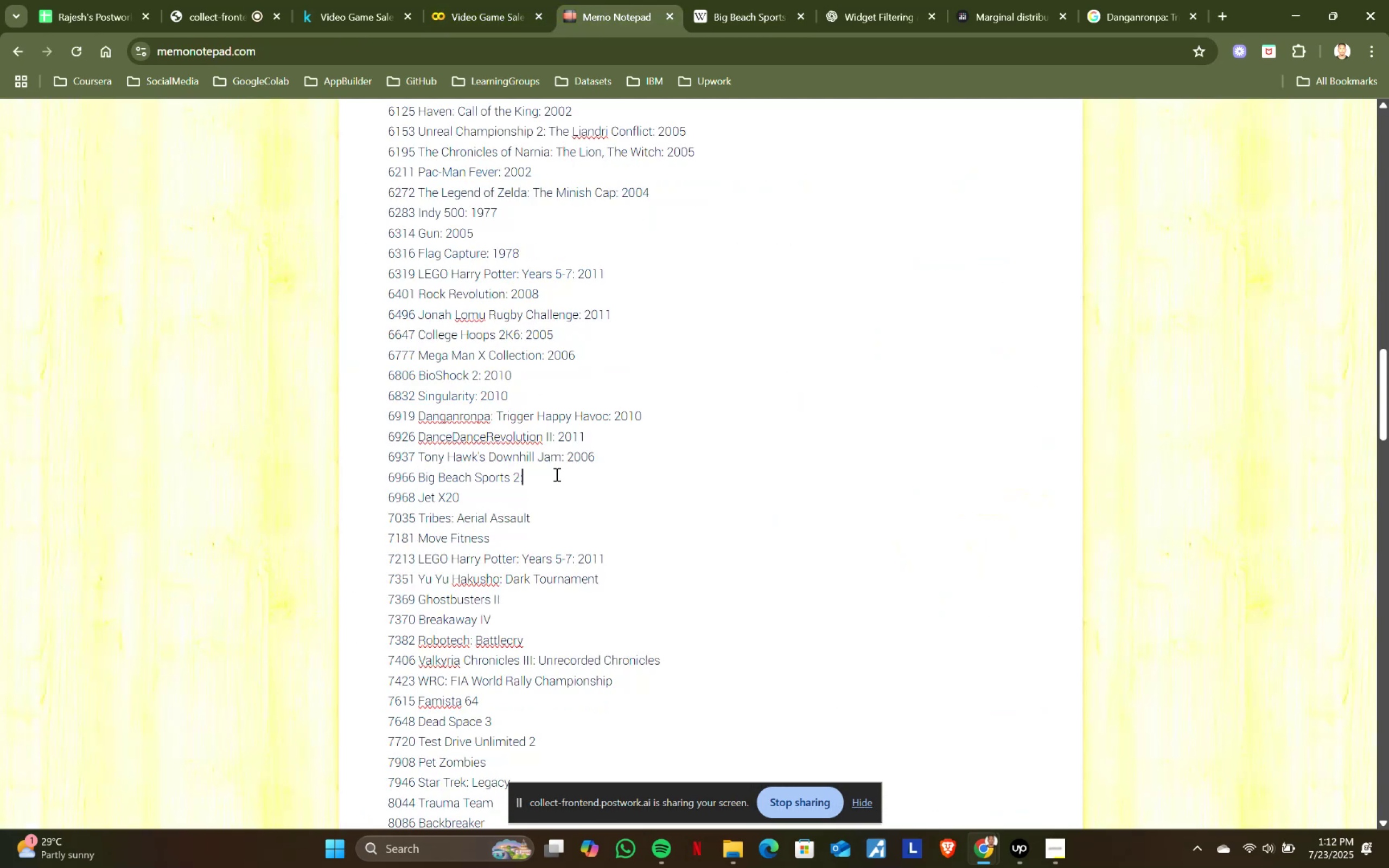 
key(Space)
 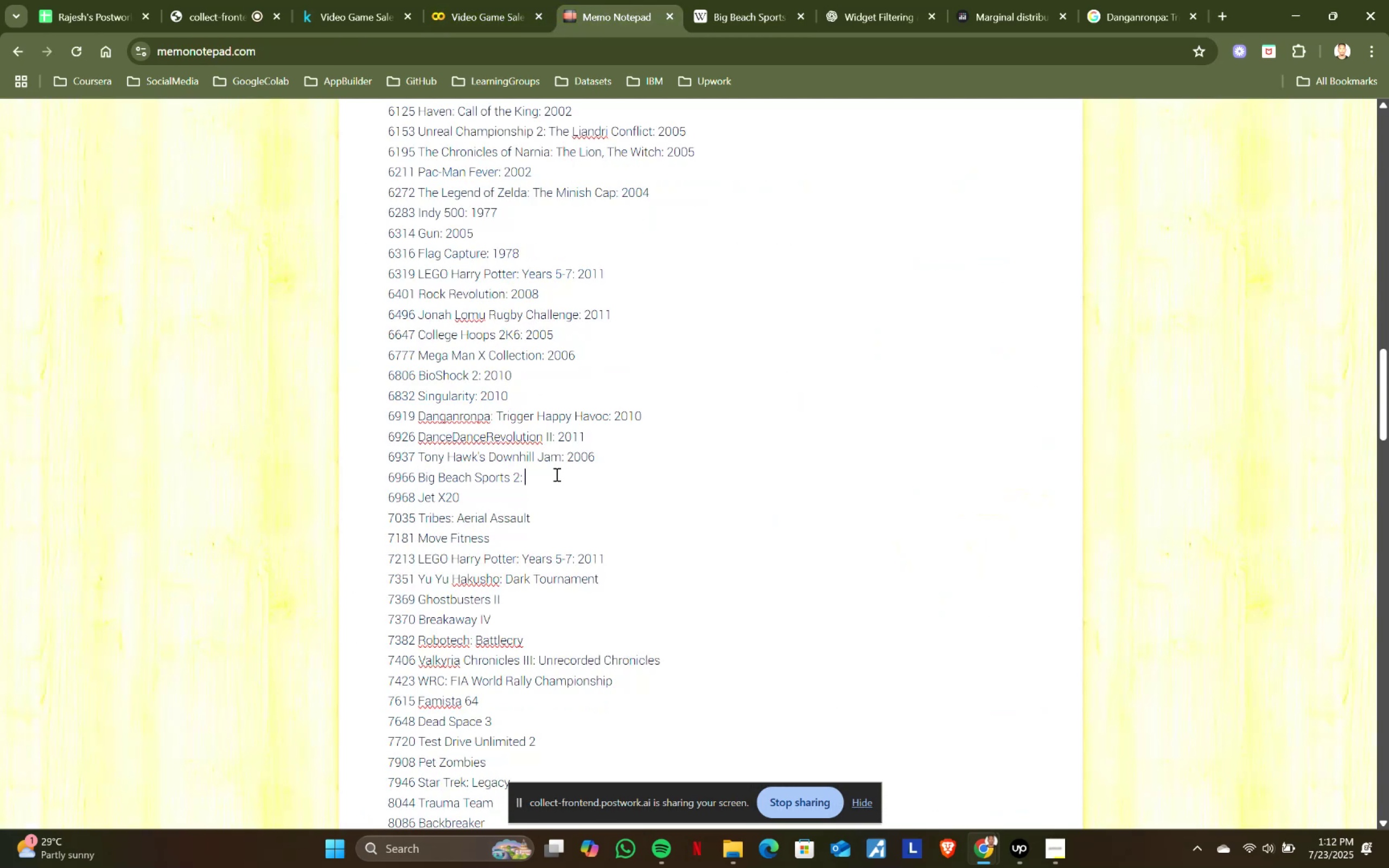 
key(Control+ControlLeft)
 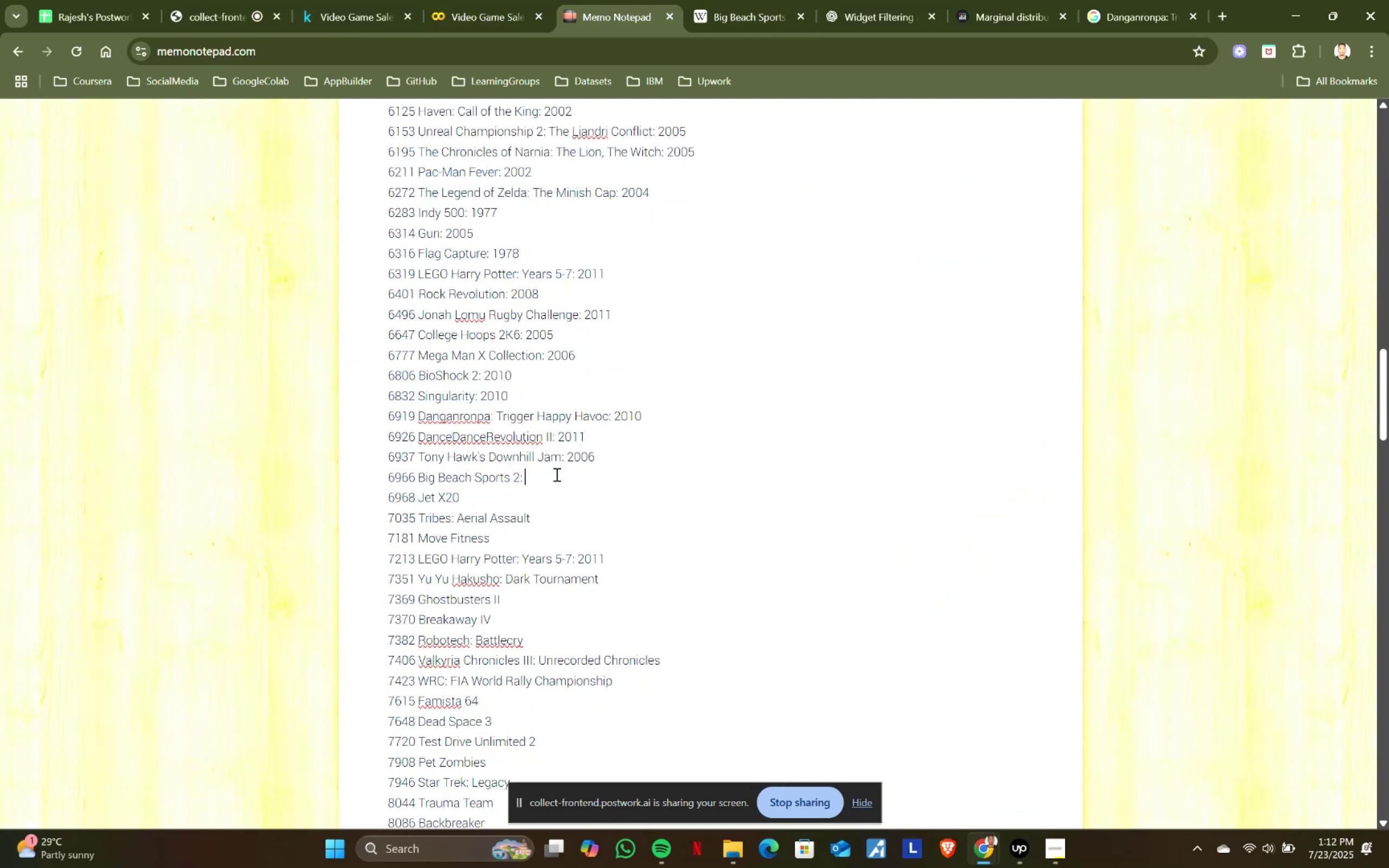 
key(Control+V)
 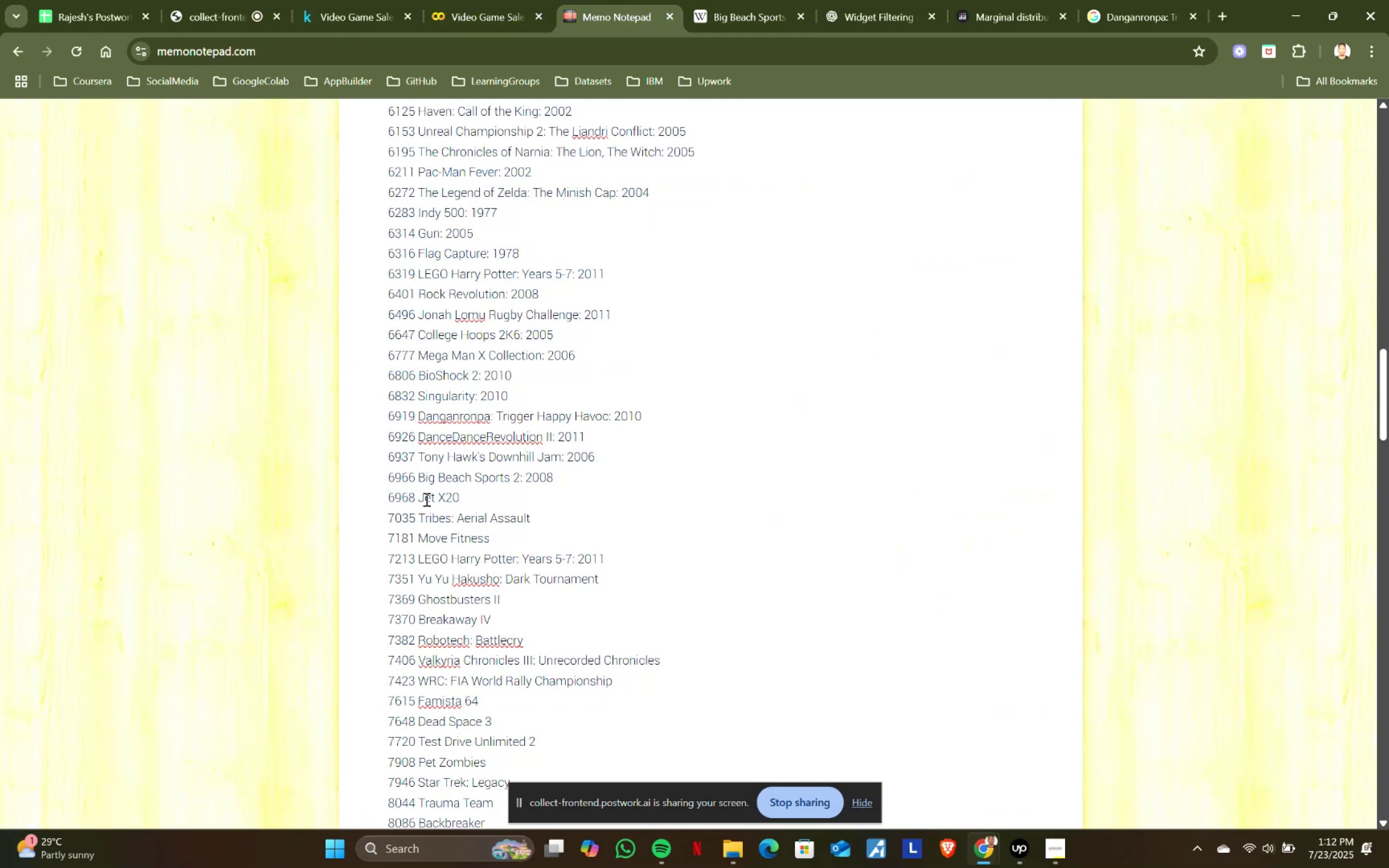 
left_click_drag(start_coordinate=[421, 497], to_coordinate=[472, 493])
 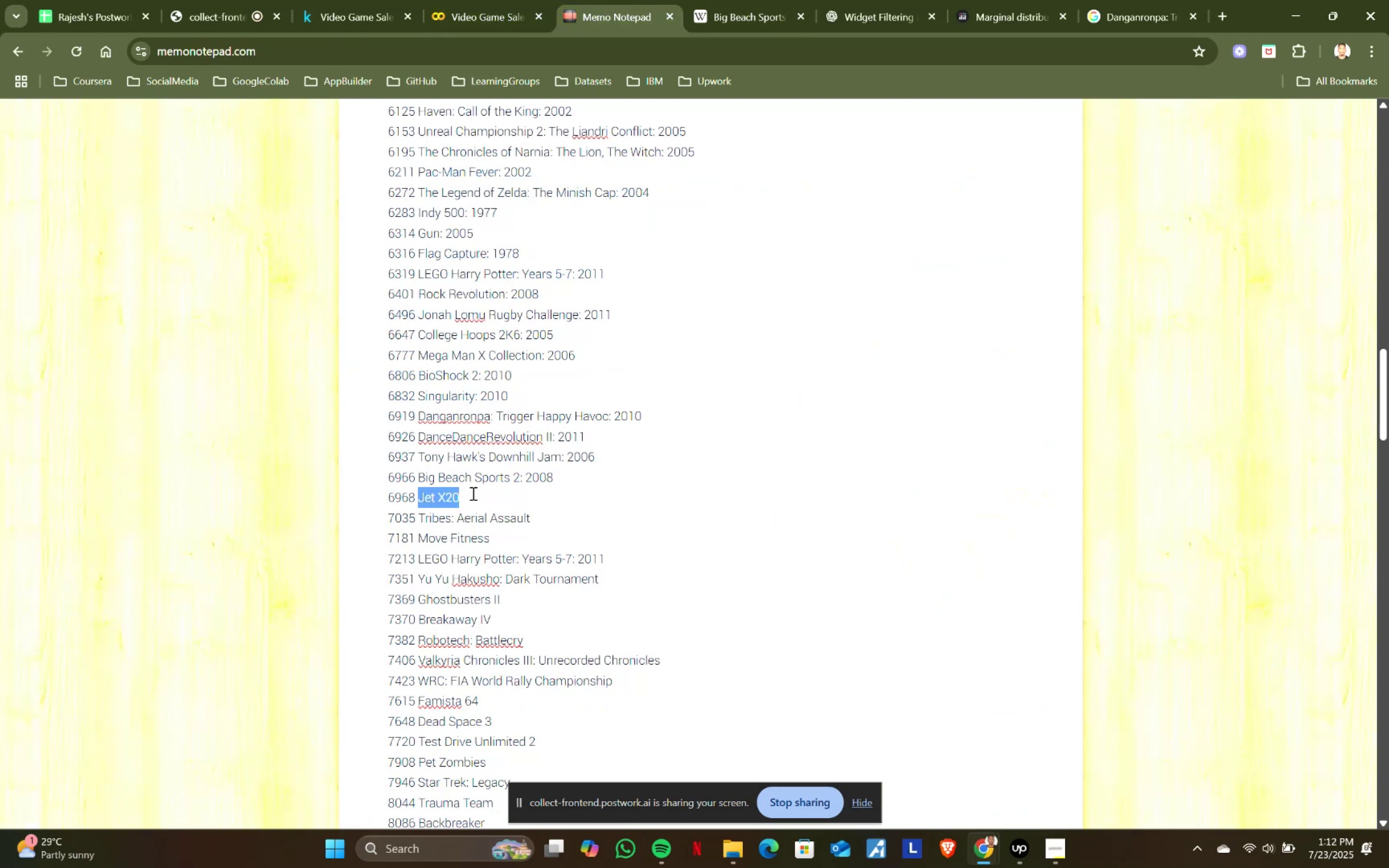 
key(Control+ControlLeft)
 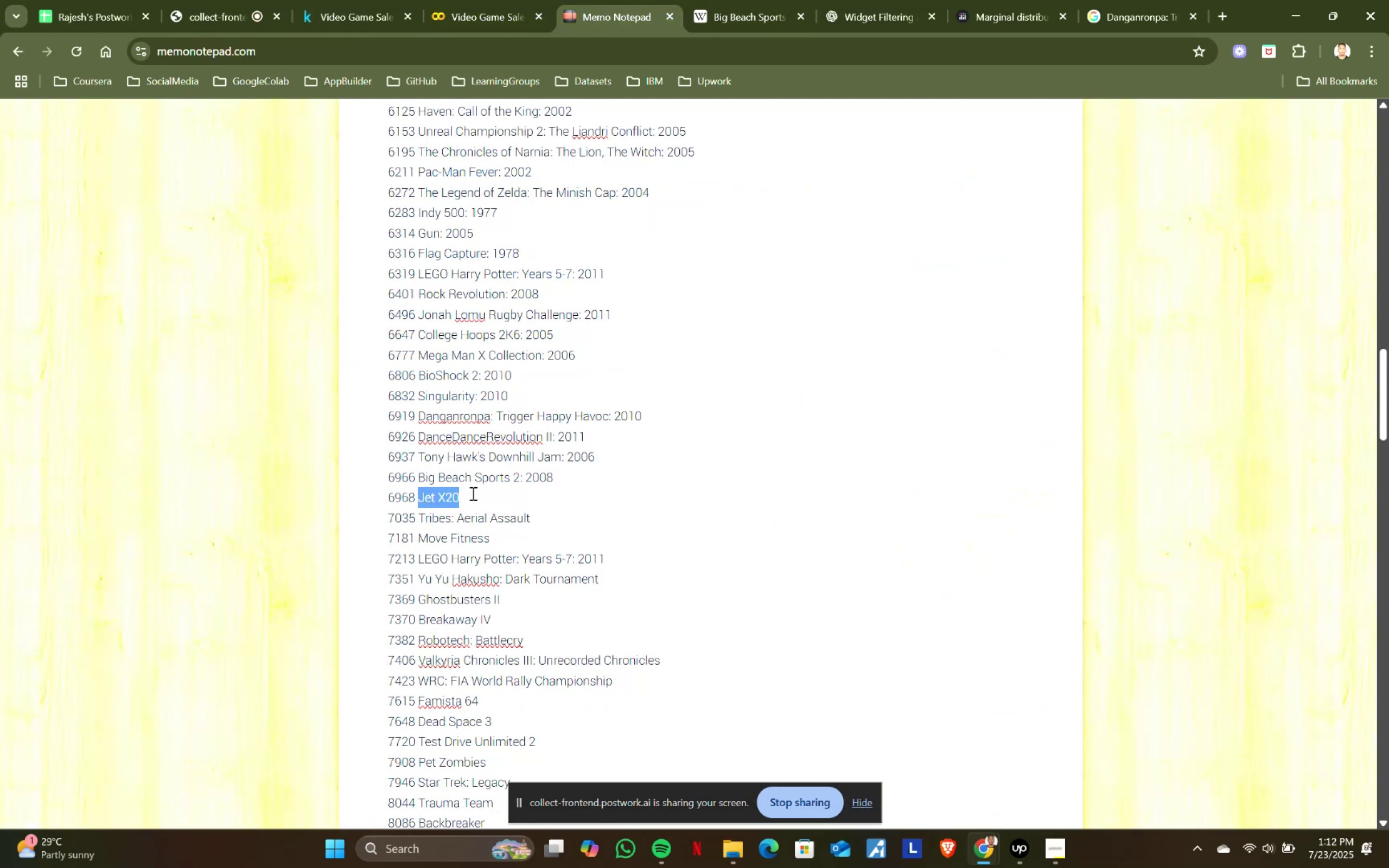 
key(Control+C)
 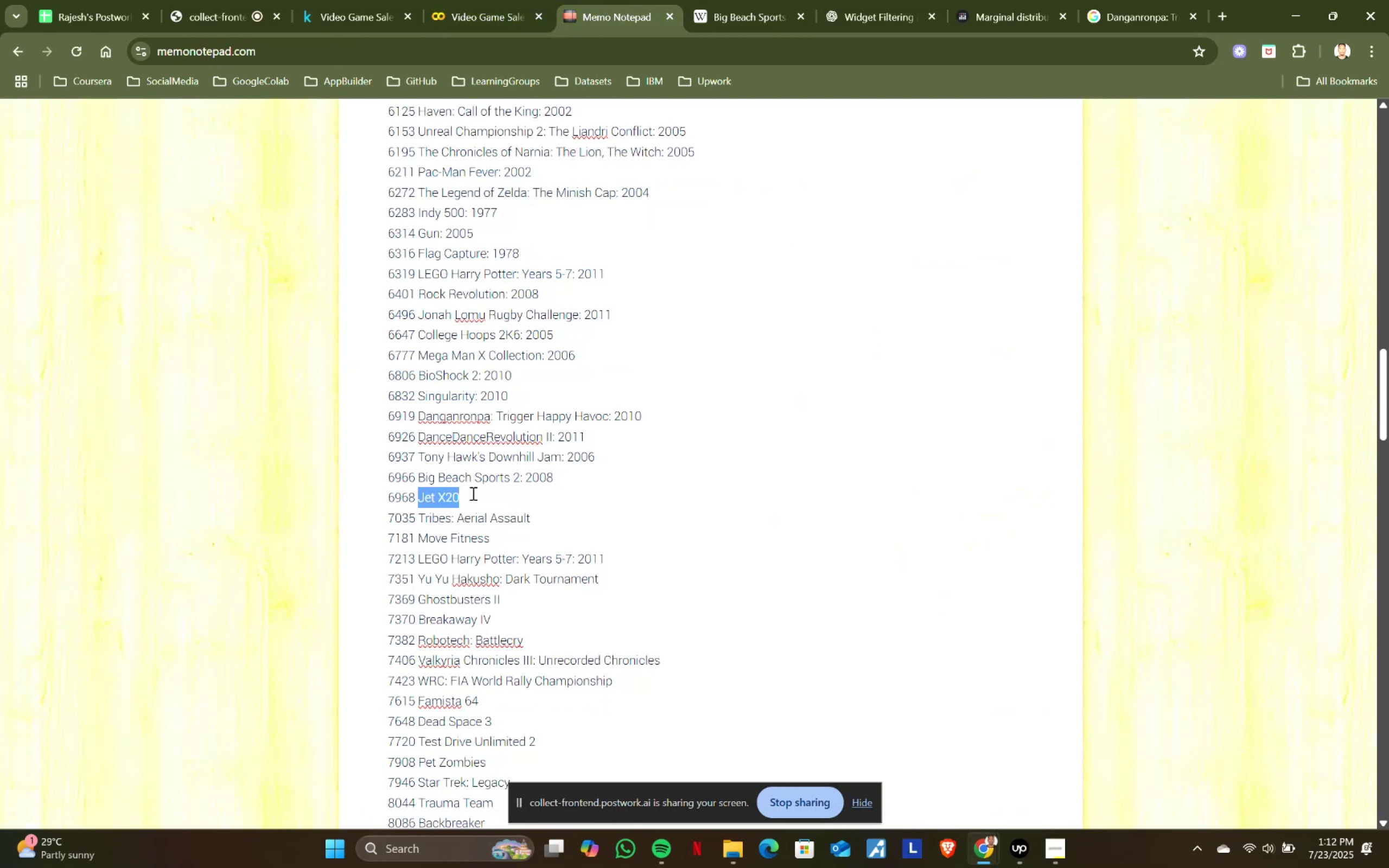 
key(Control+ControlLeft)
 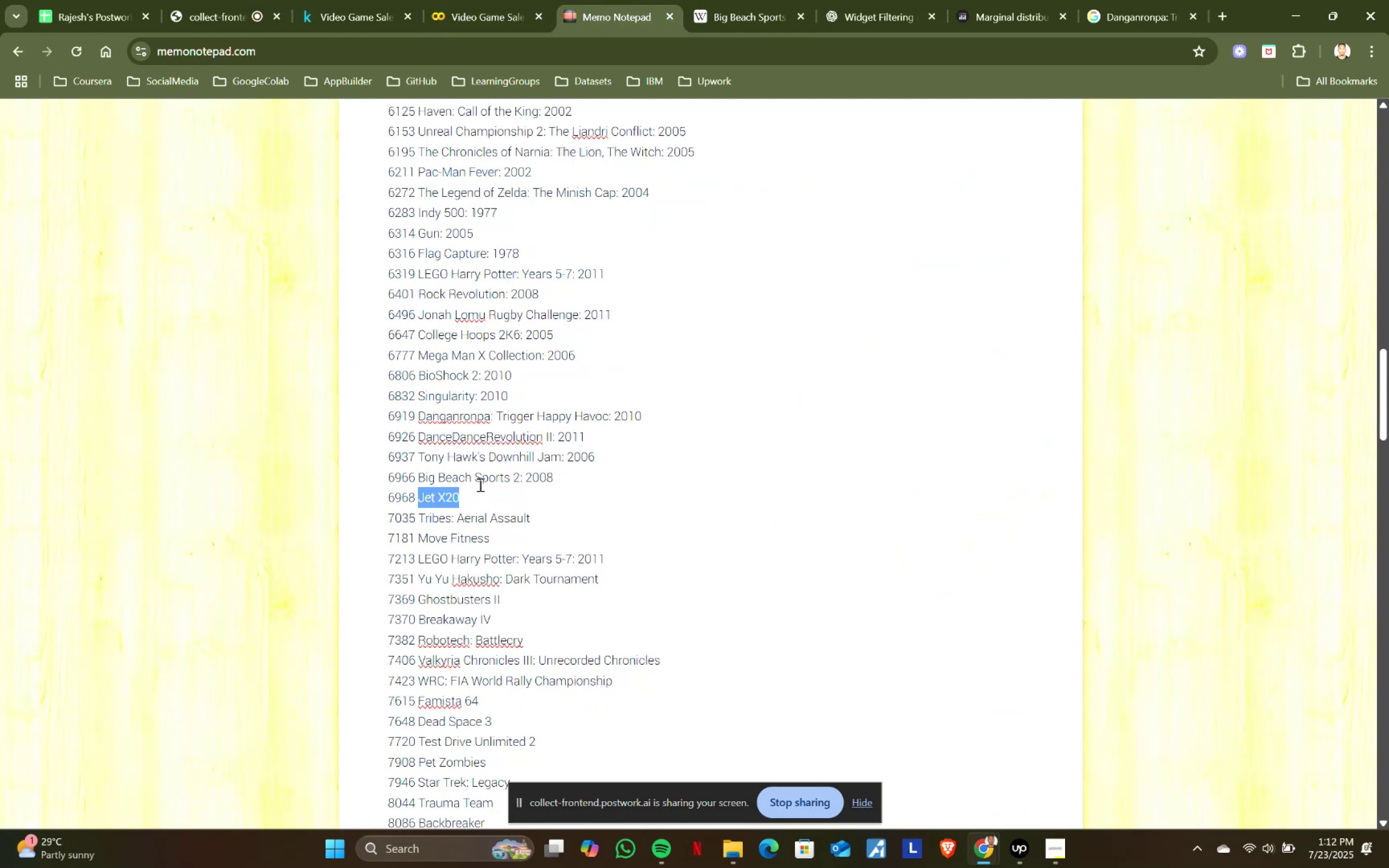 
key(Control+C)
 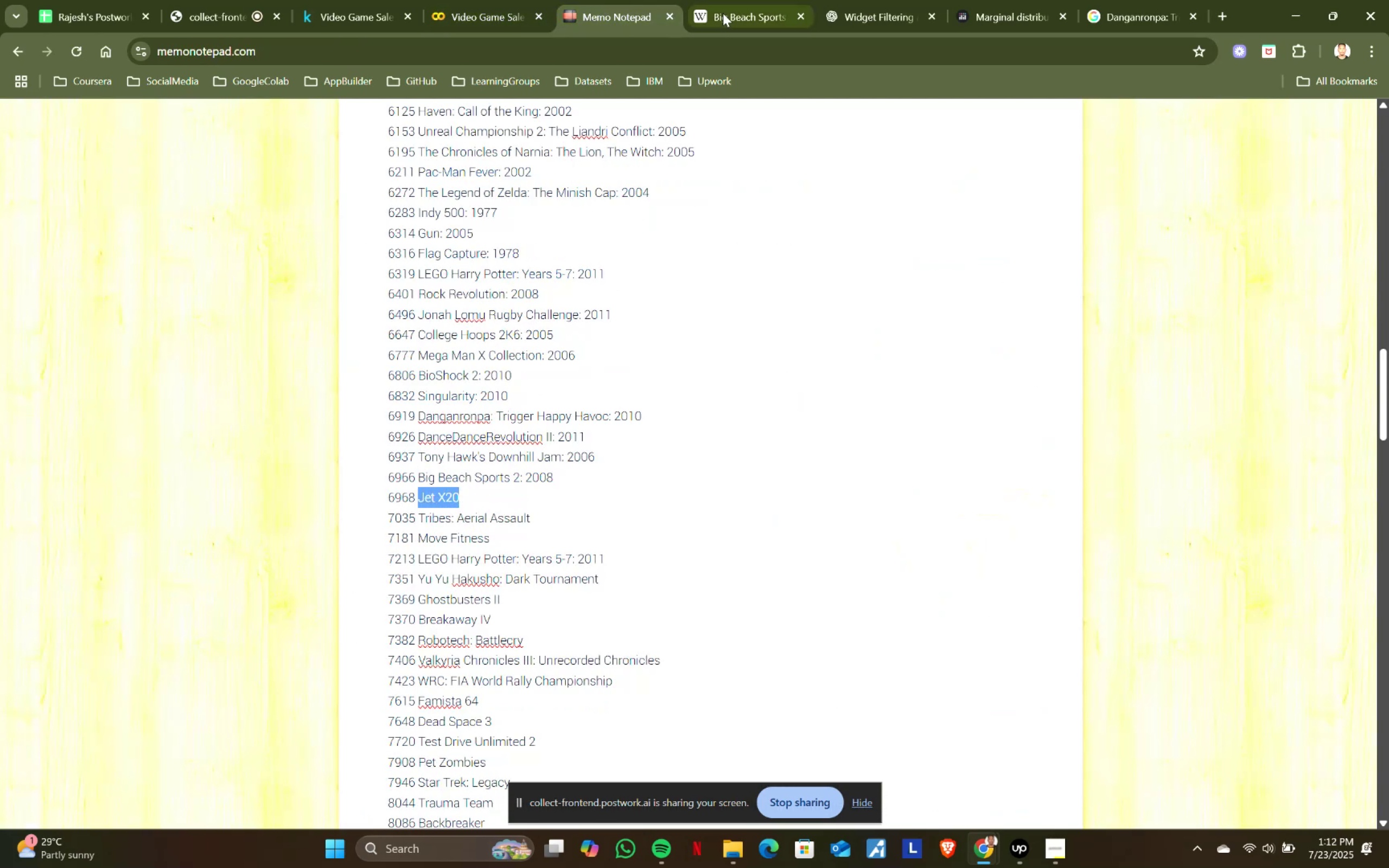 
left_click([732, 3])
 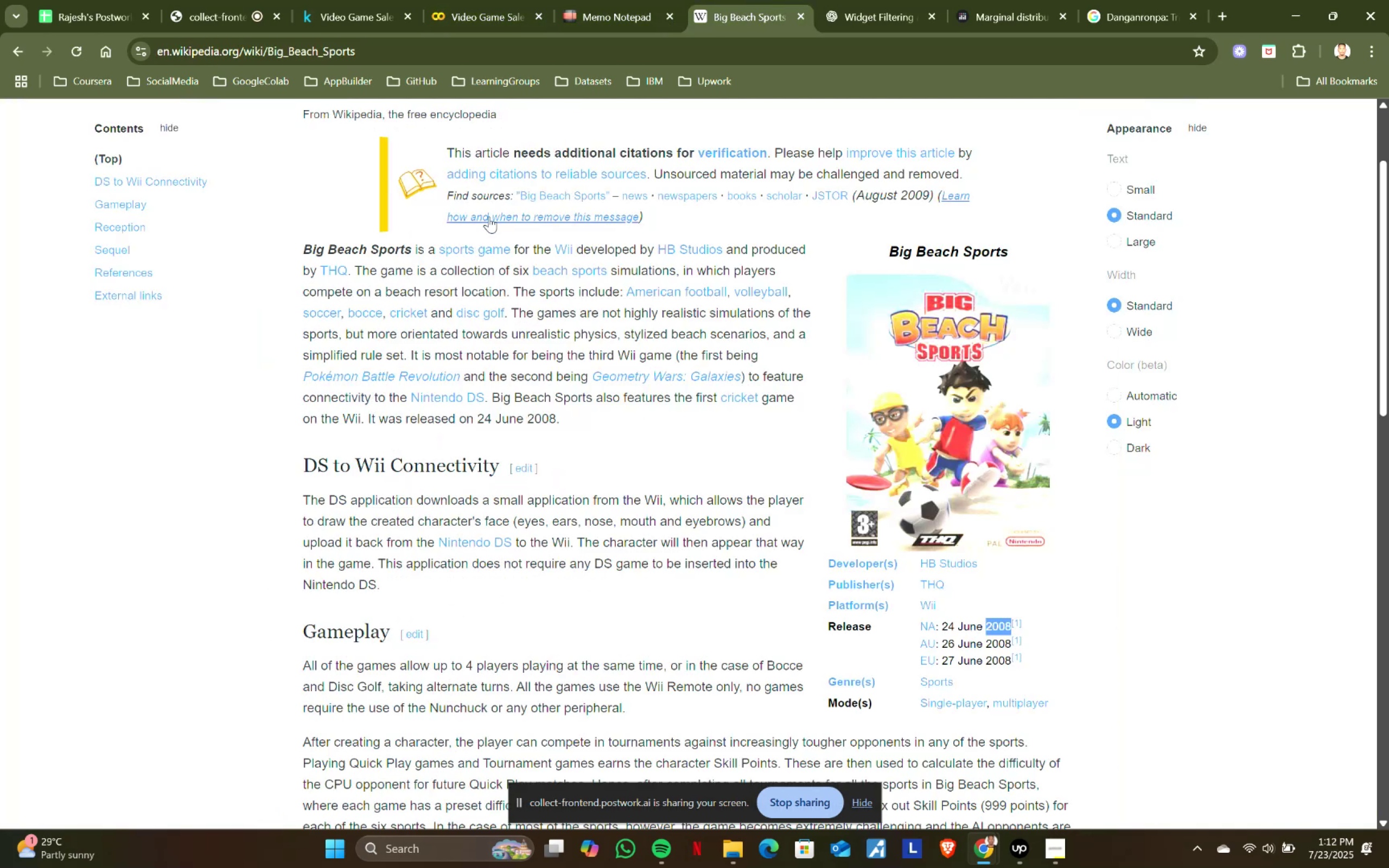 
scroll: coordinate [424, 201], scroll_direction: up, amount: 3.0
 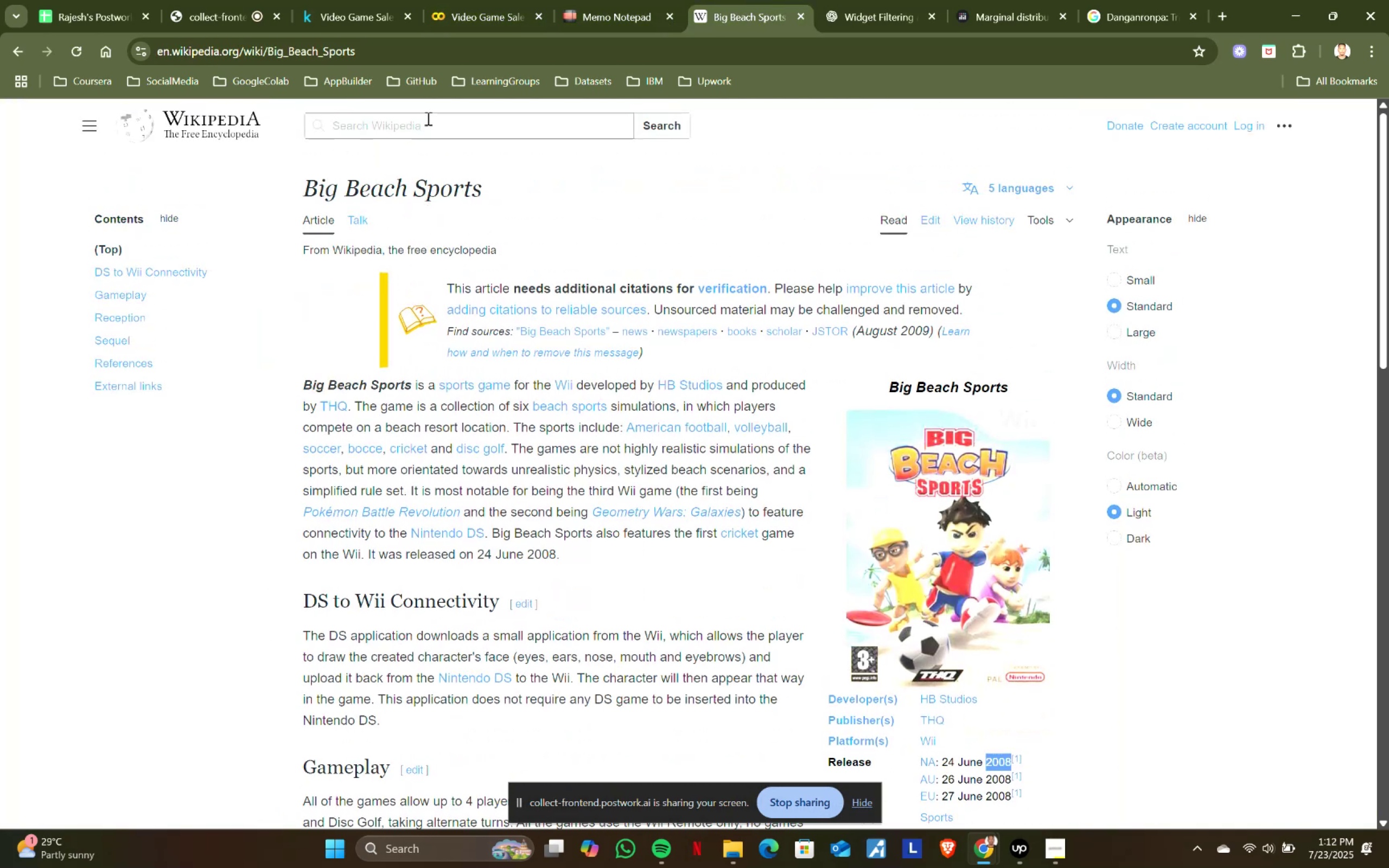 
left_click([427, 117])
 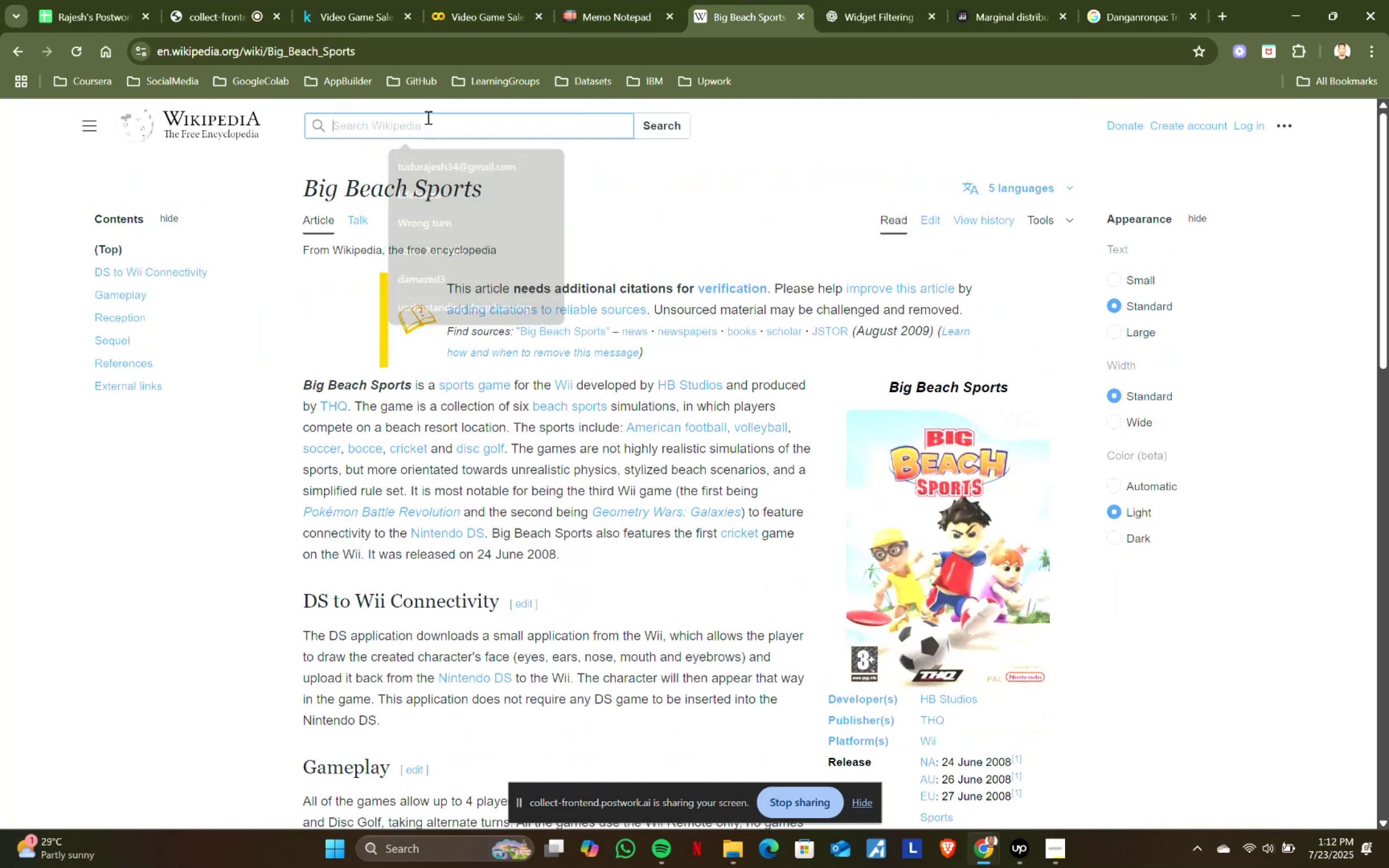 
key(Control+V)
 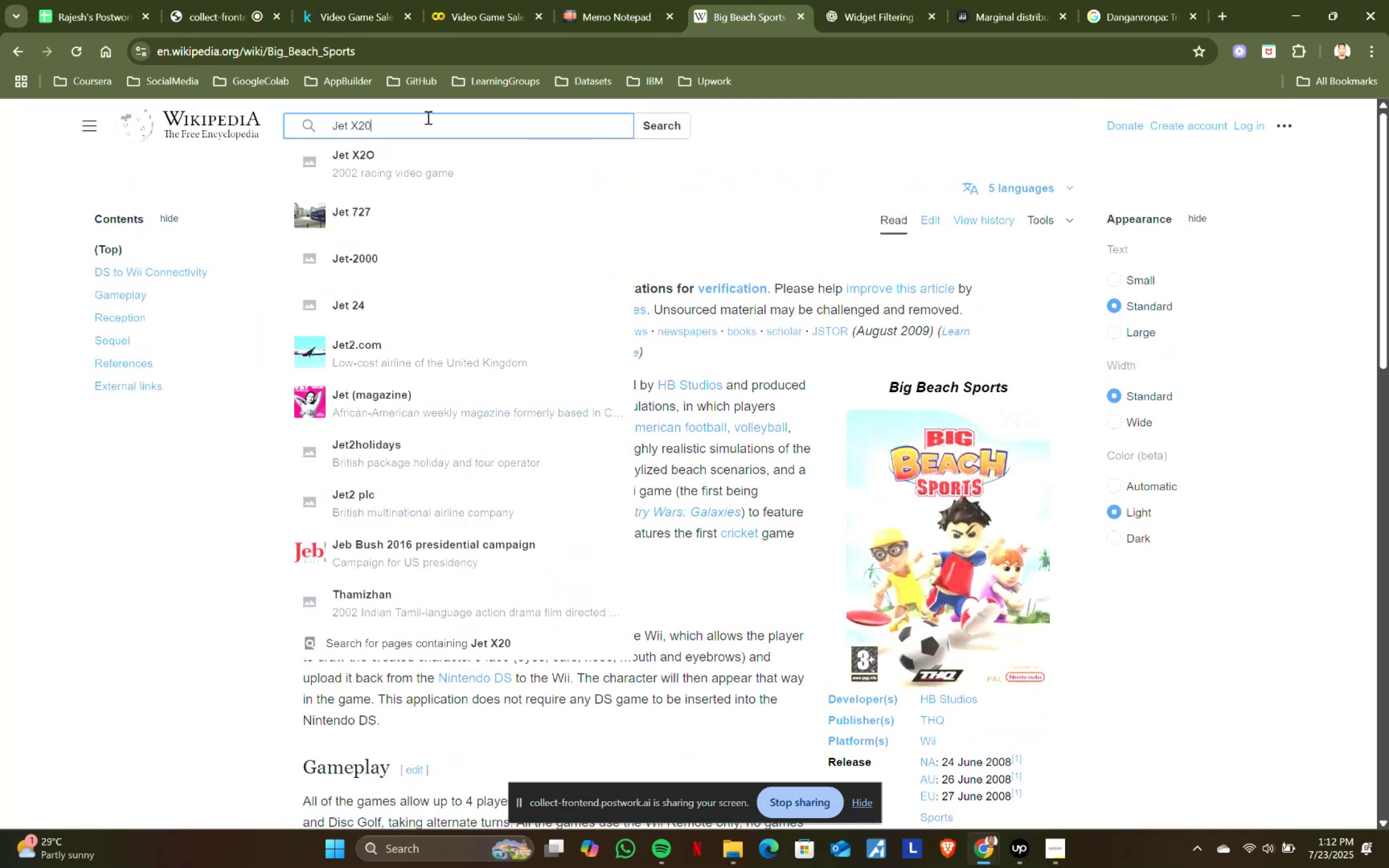 
left_click([423, 162])
 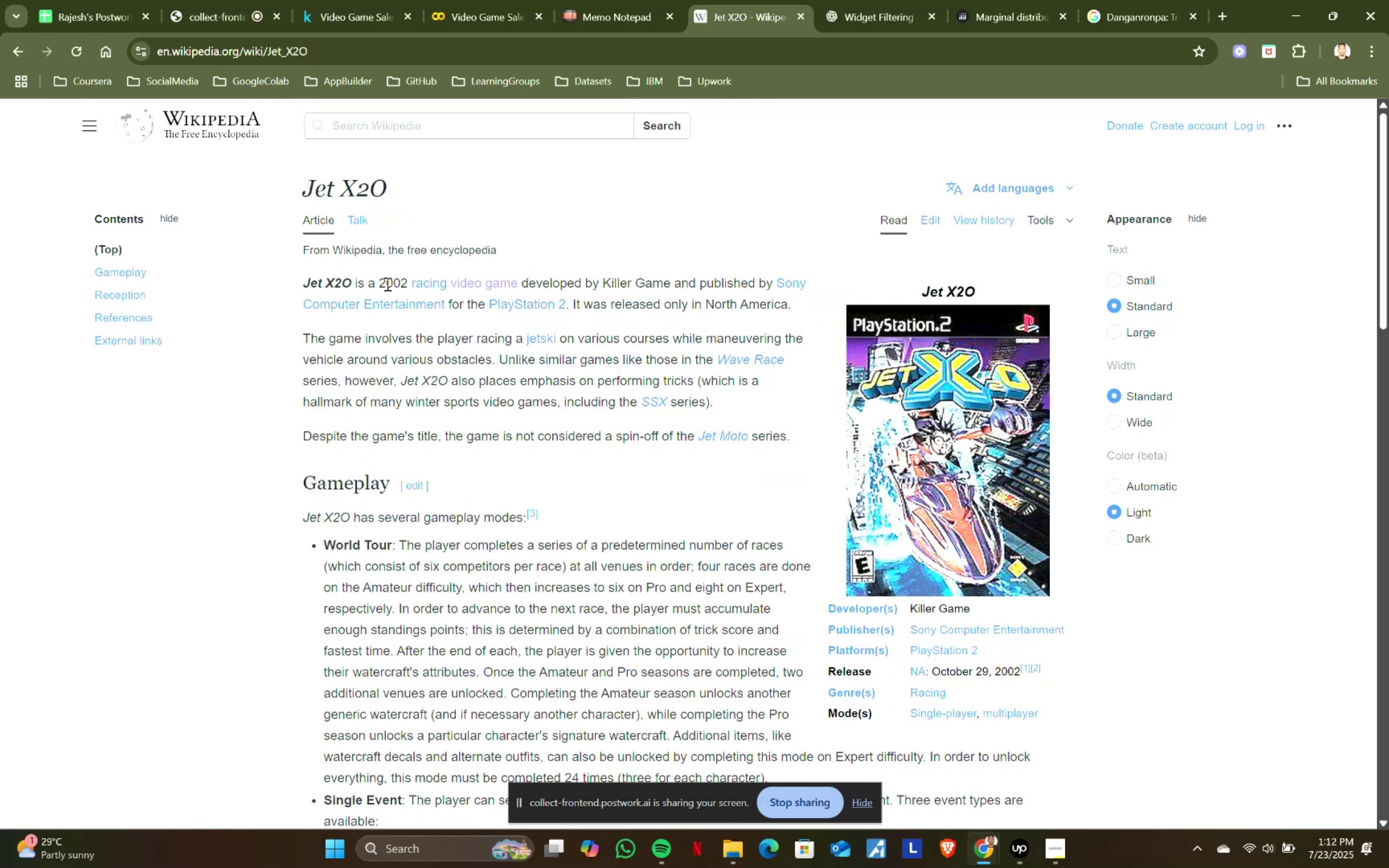 
left_click_drag(start_coordinate=[377, 285], to_coordinate=[406, 288])
 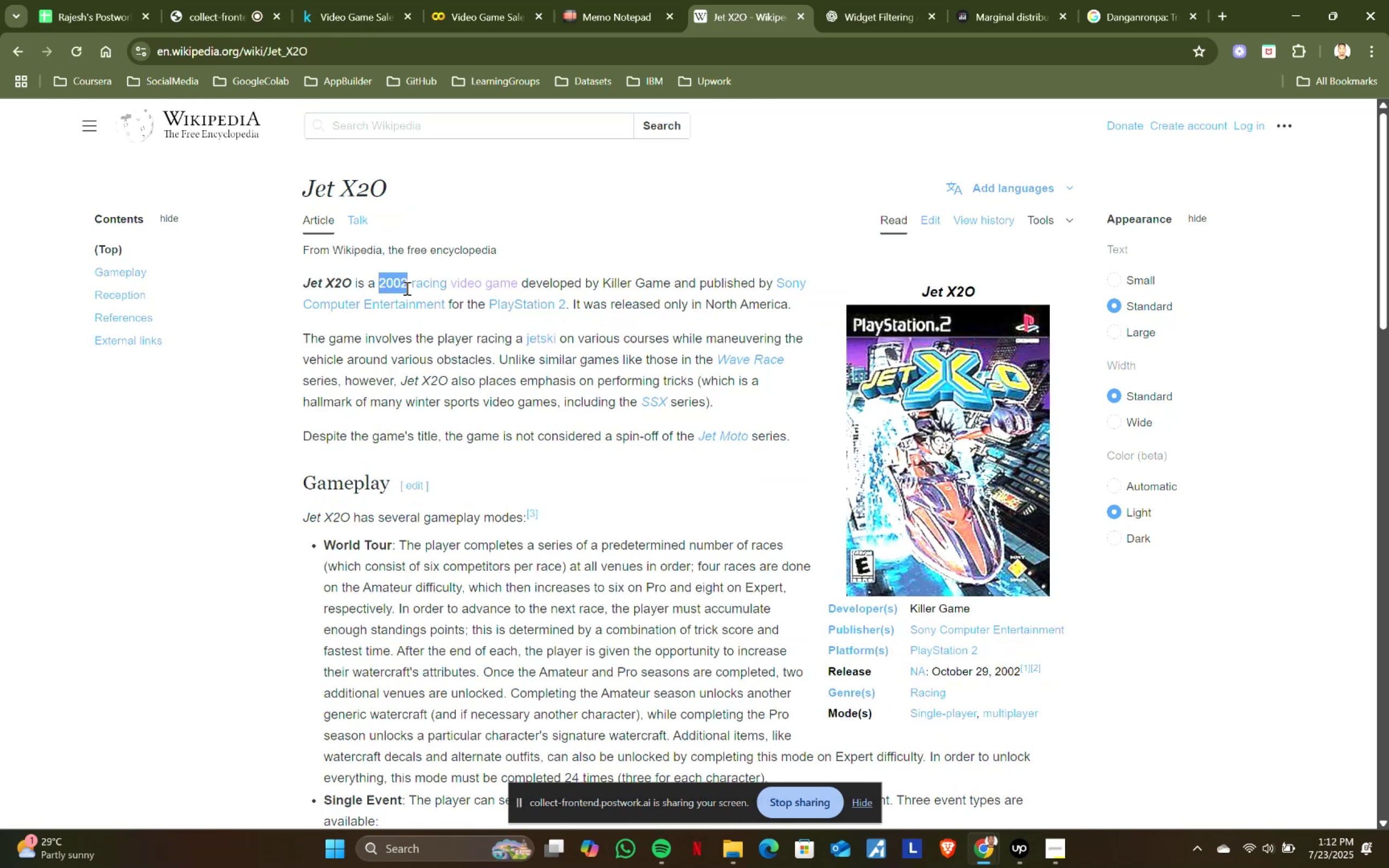 
key(Control+ControlLeft)
 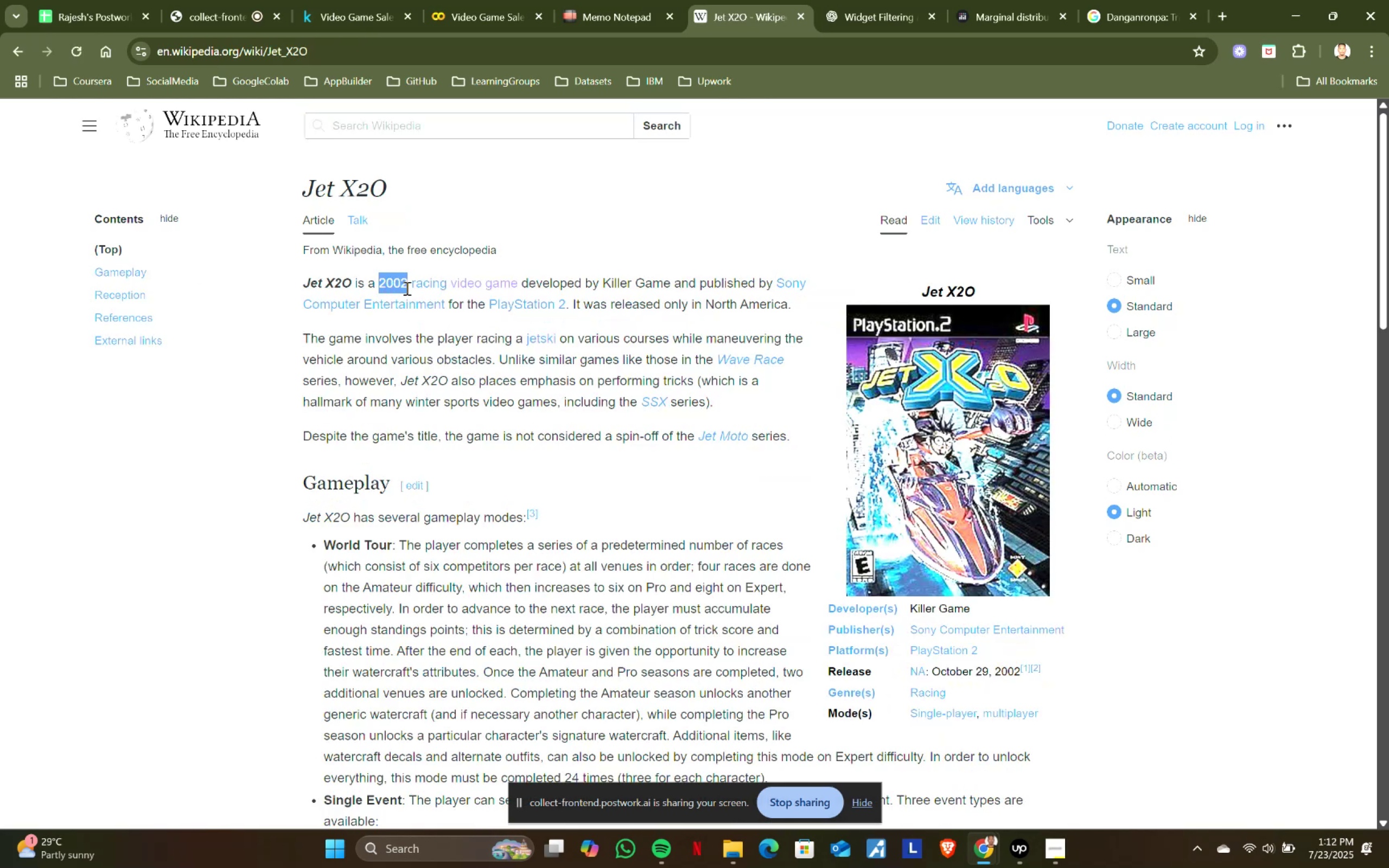 
key(Control+C)
 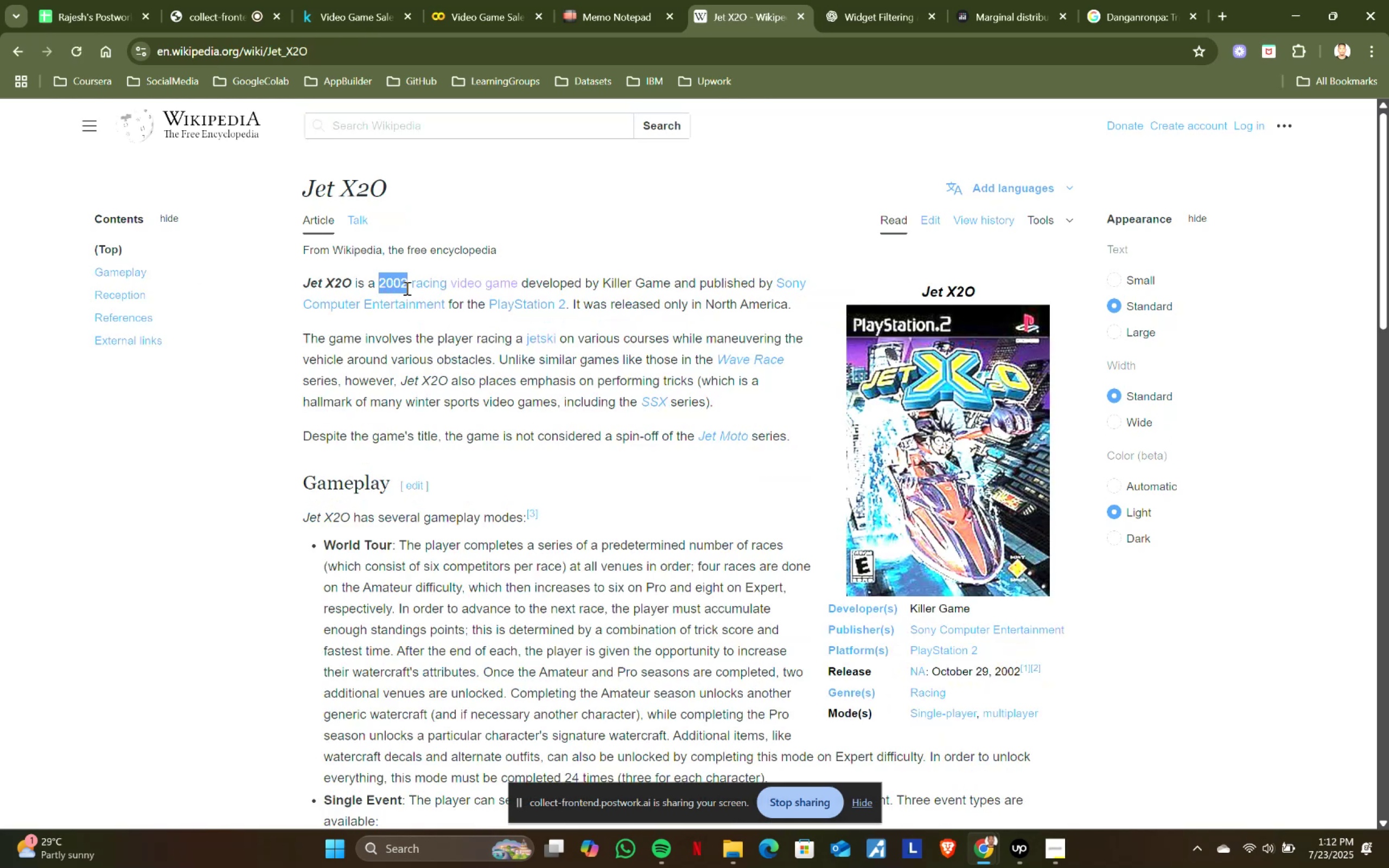 
key(Control+ControlLeft)
 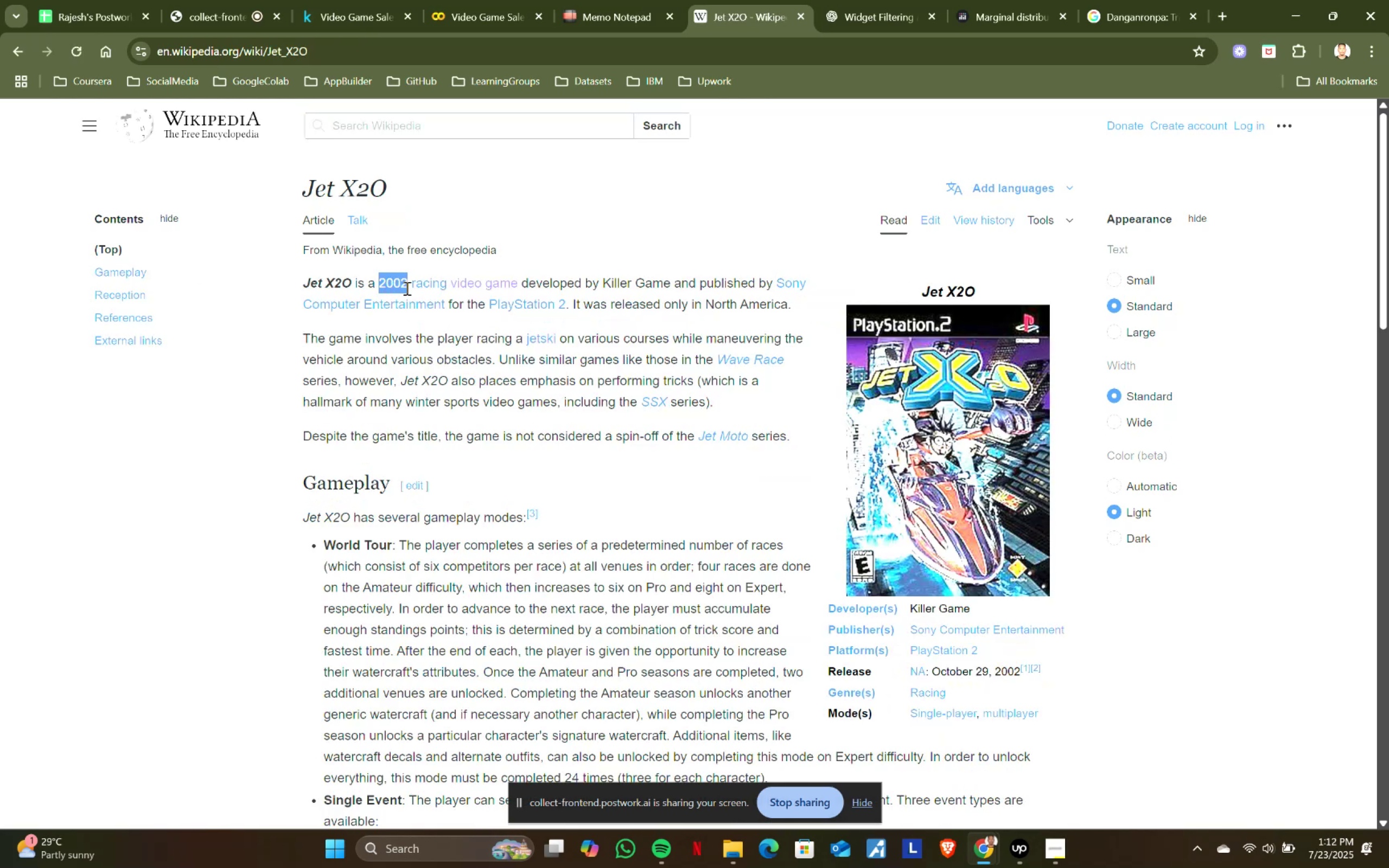 
key(Control+C)
 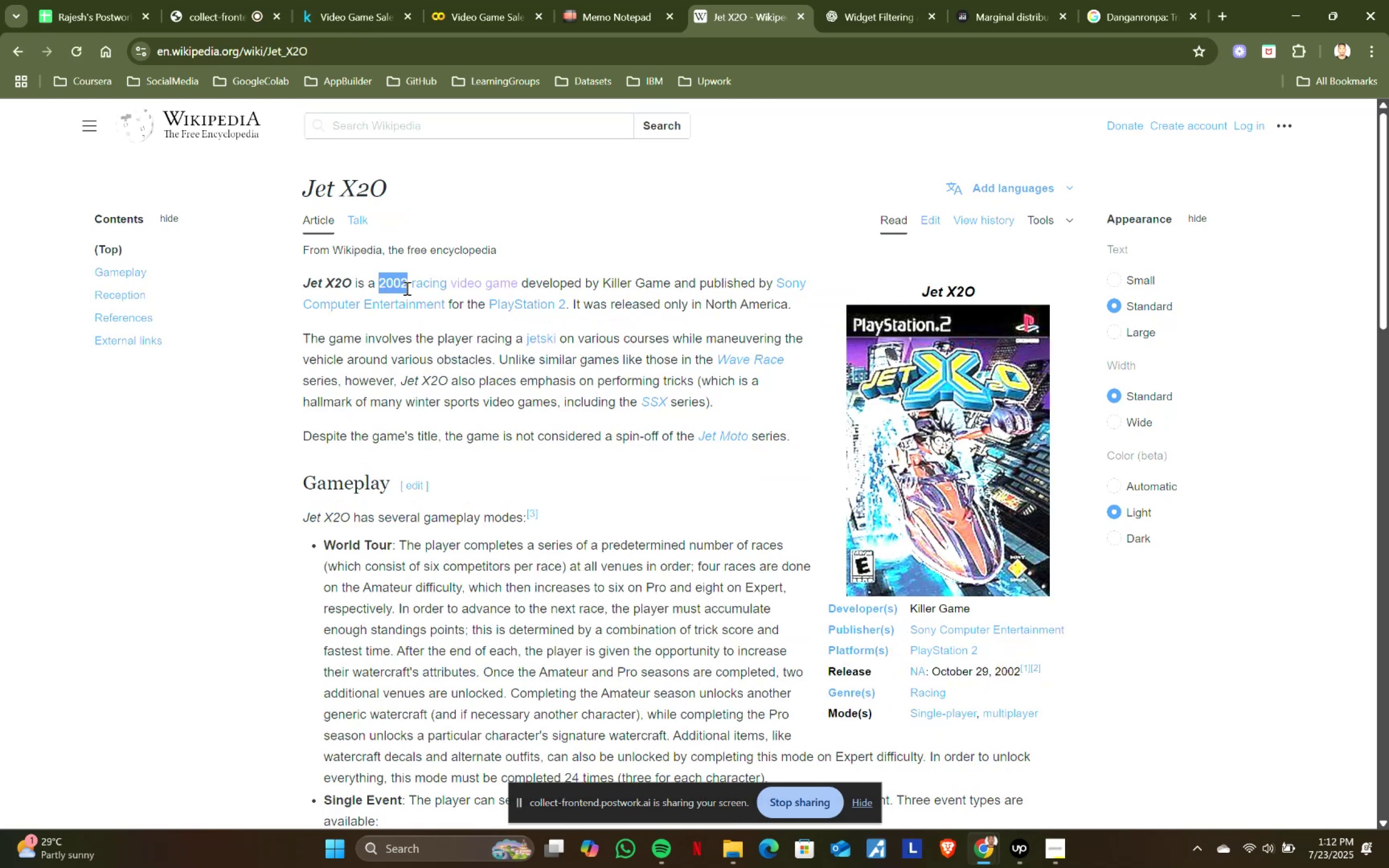 
key(Control+ControlLeft)
 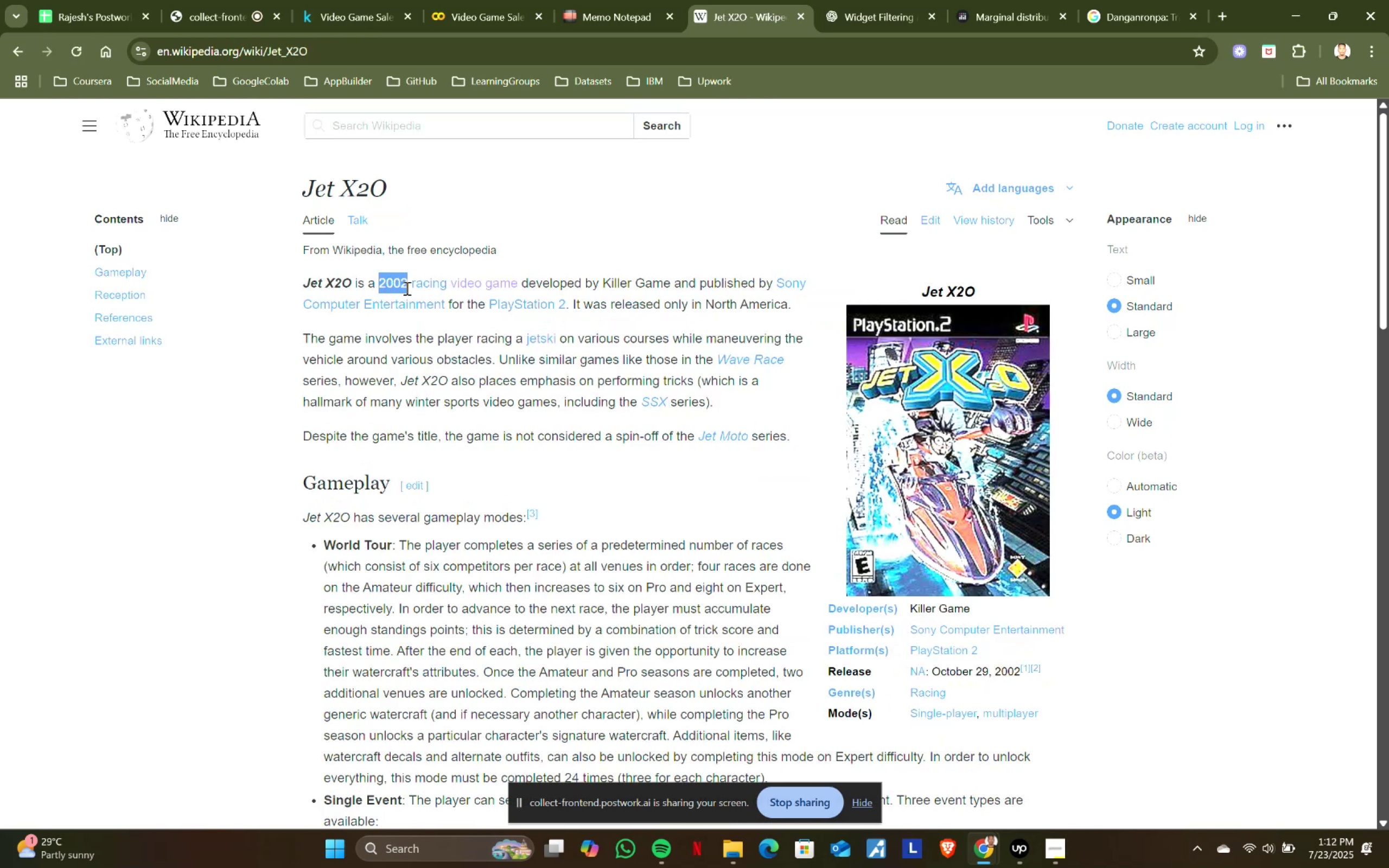 
key(Control+C)
 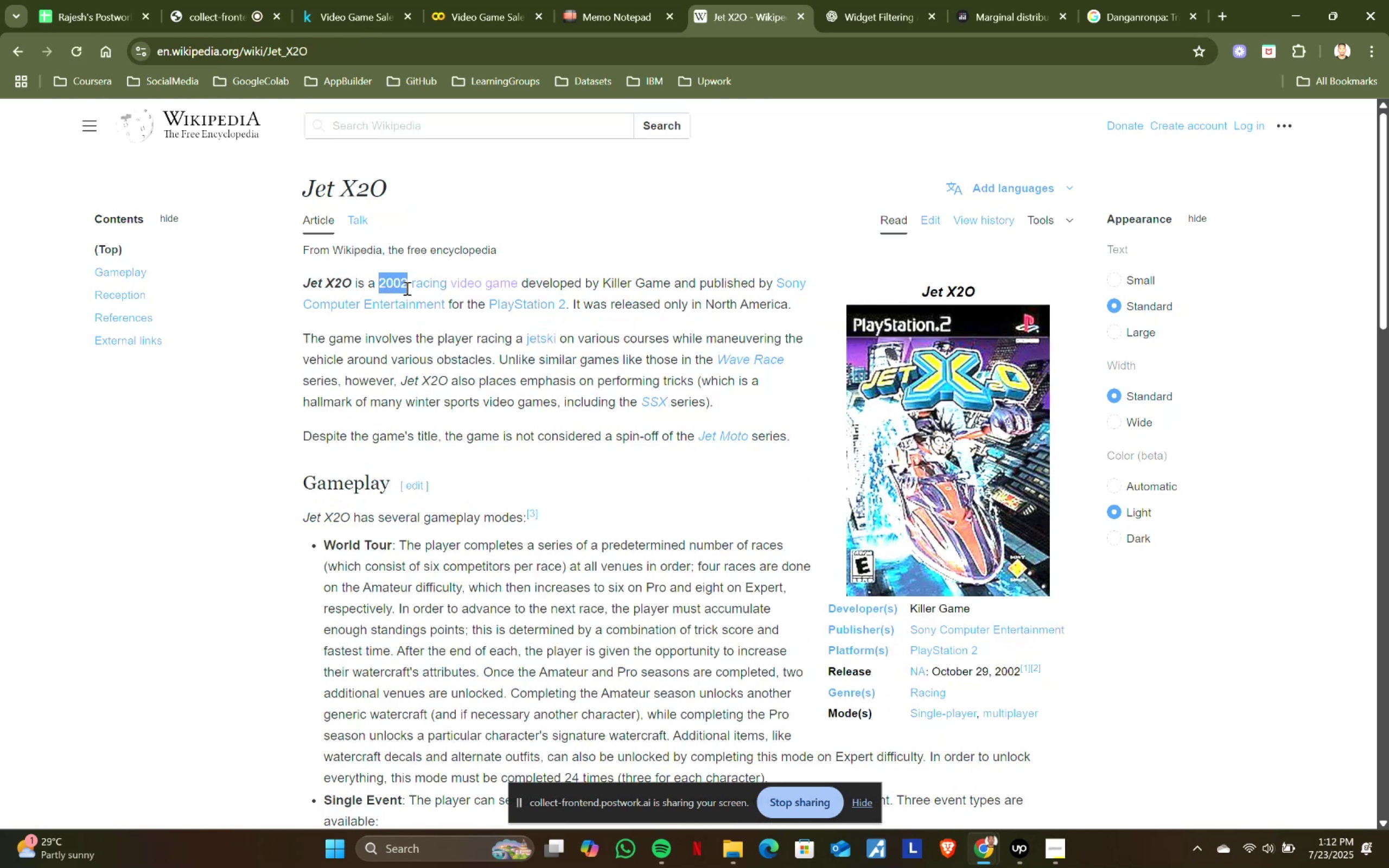 
key(Control+ControlLeft)
 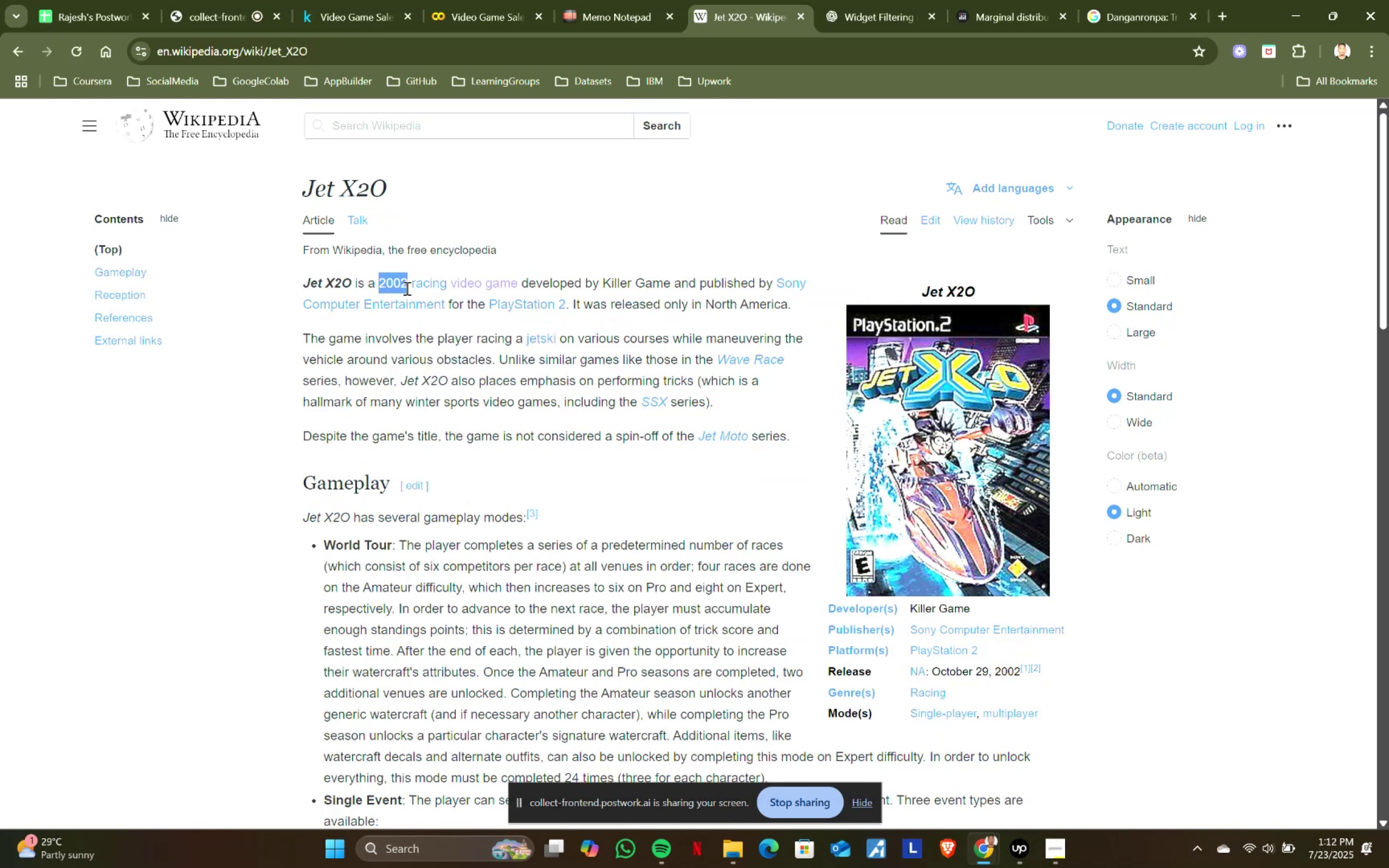 
key(Control+C)
 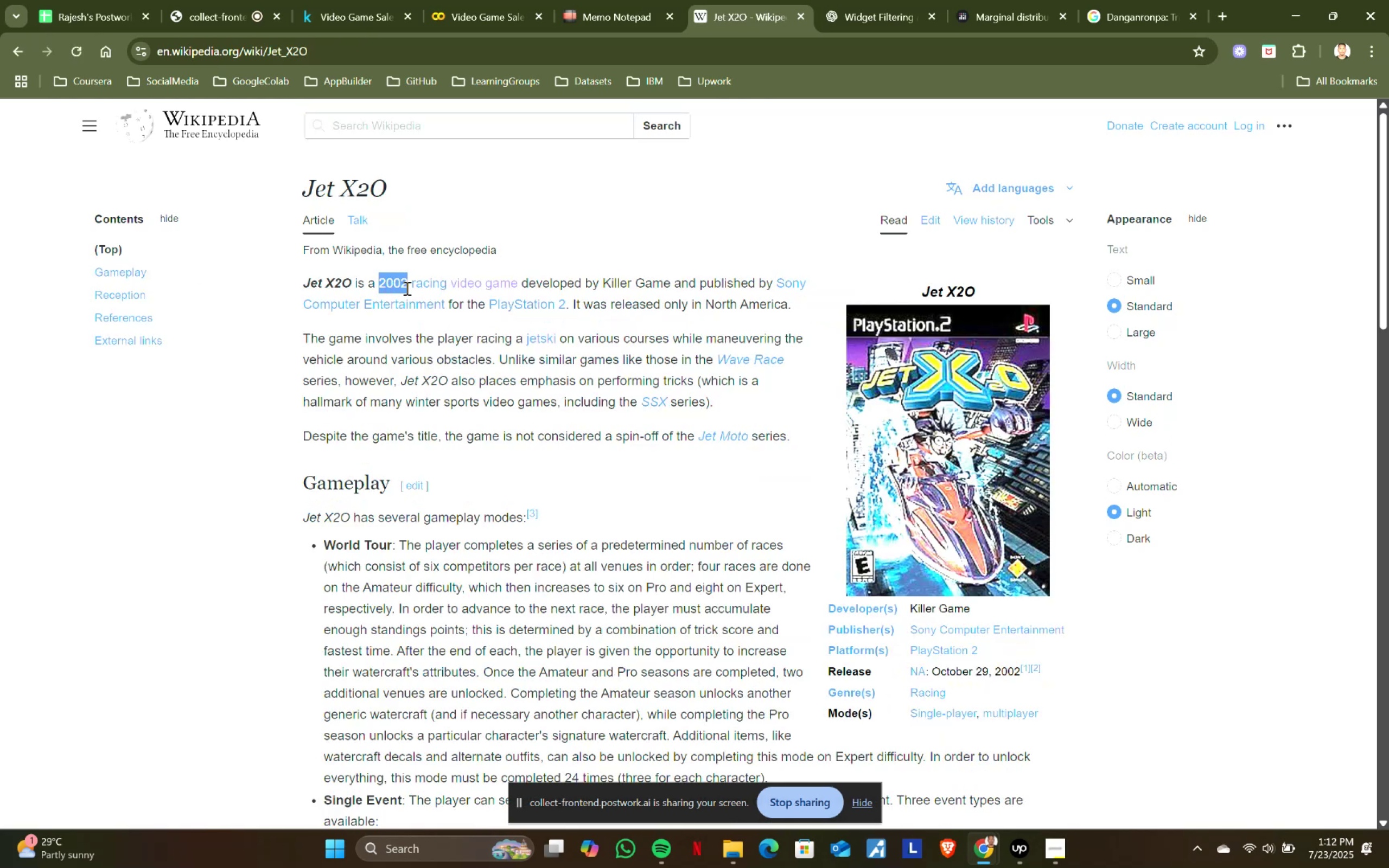 
key(Control+ControlLeft)
 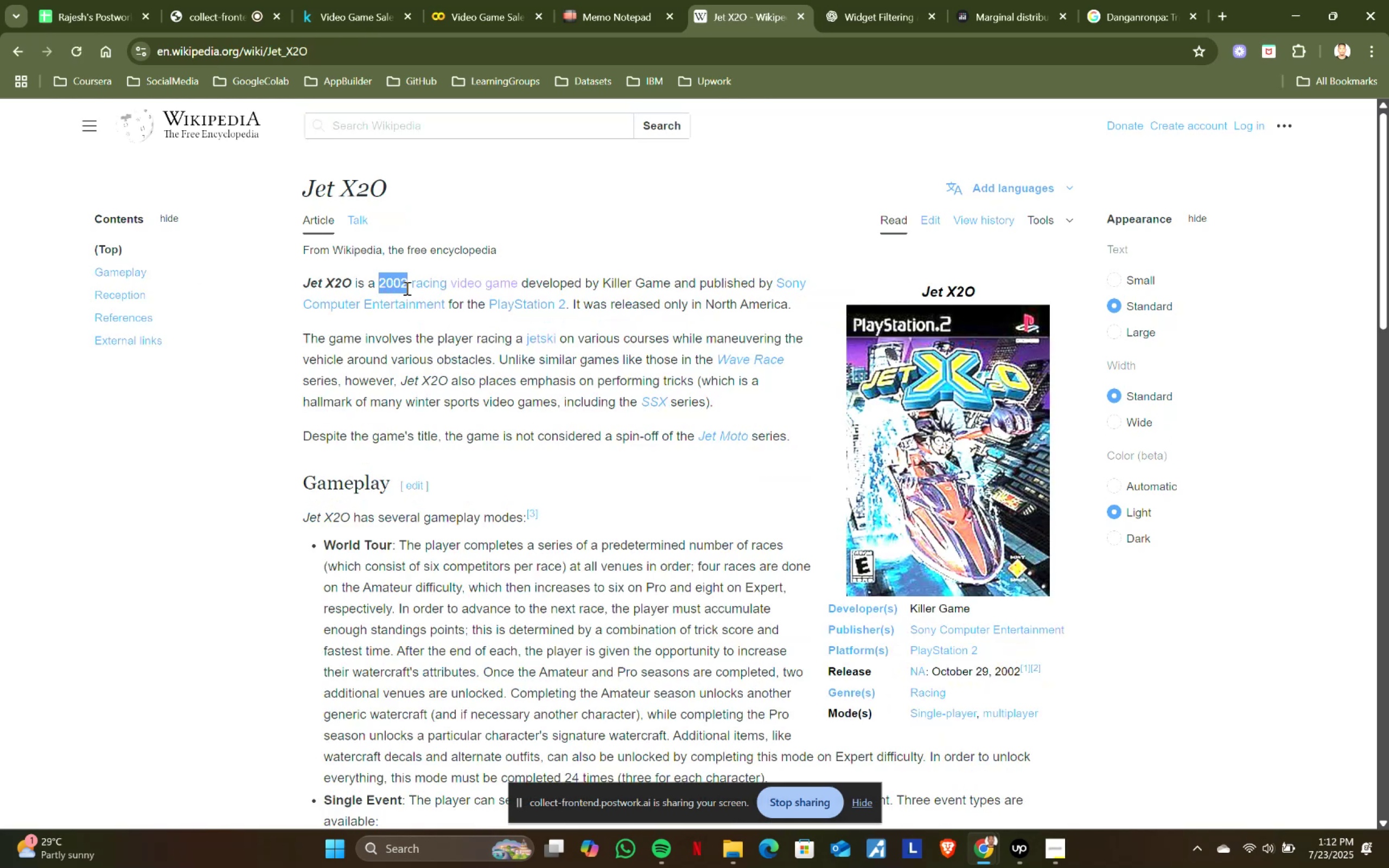 
key(Control+C)
 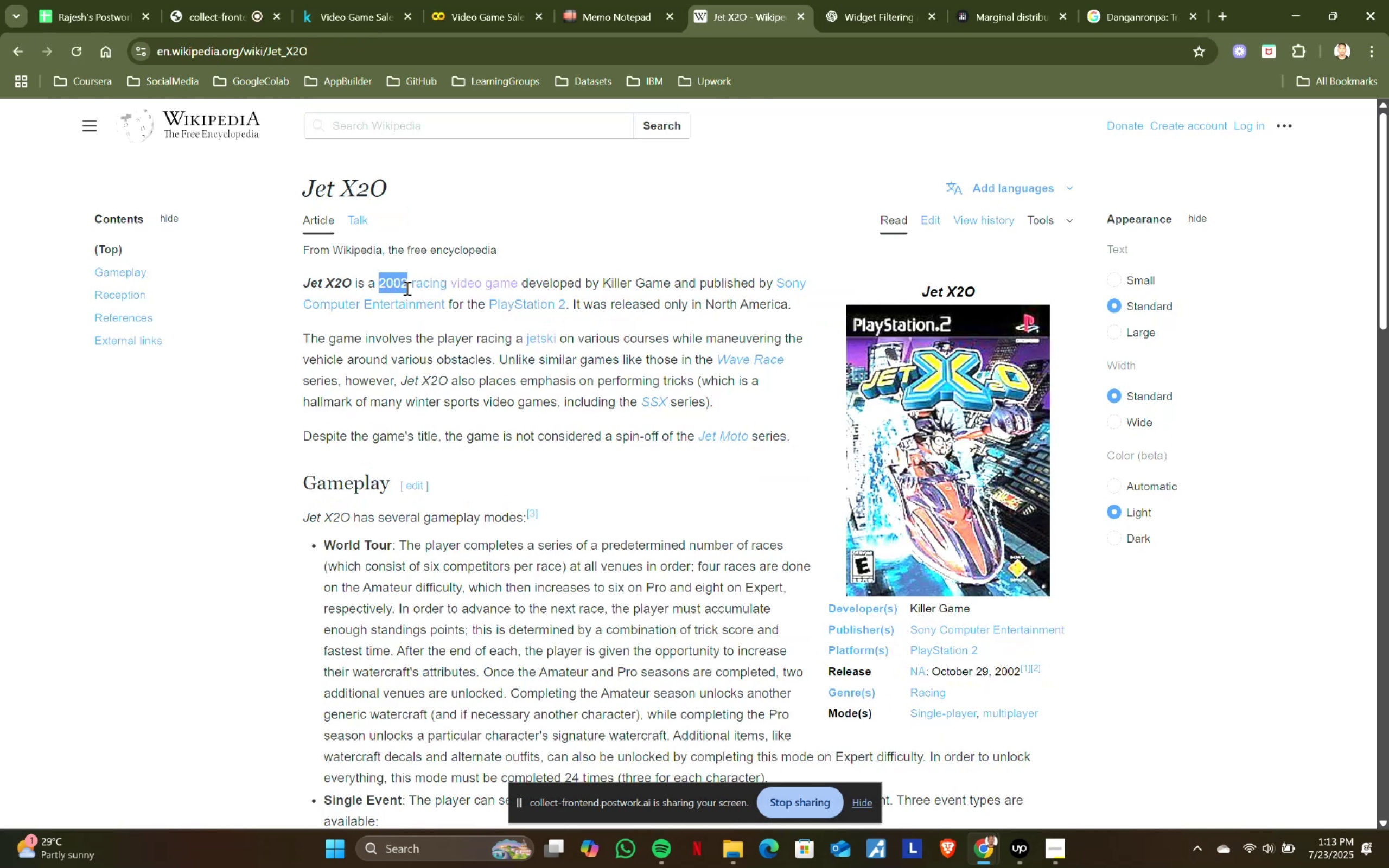 
key(Control+ControlLeft)
 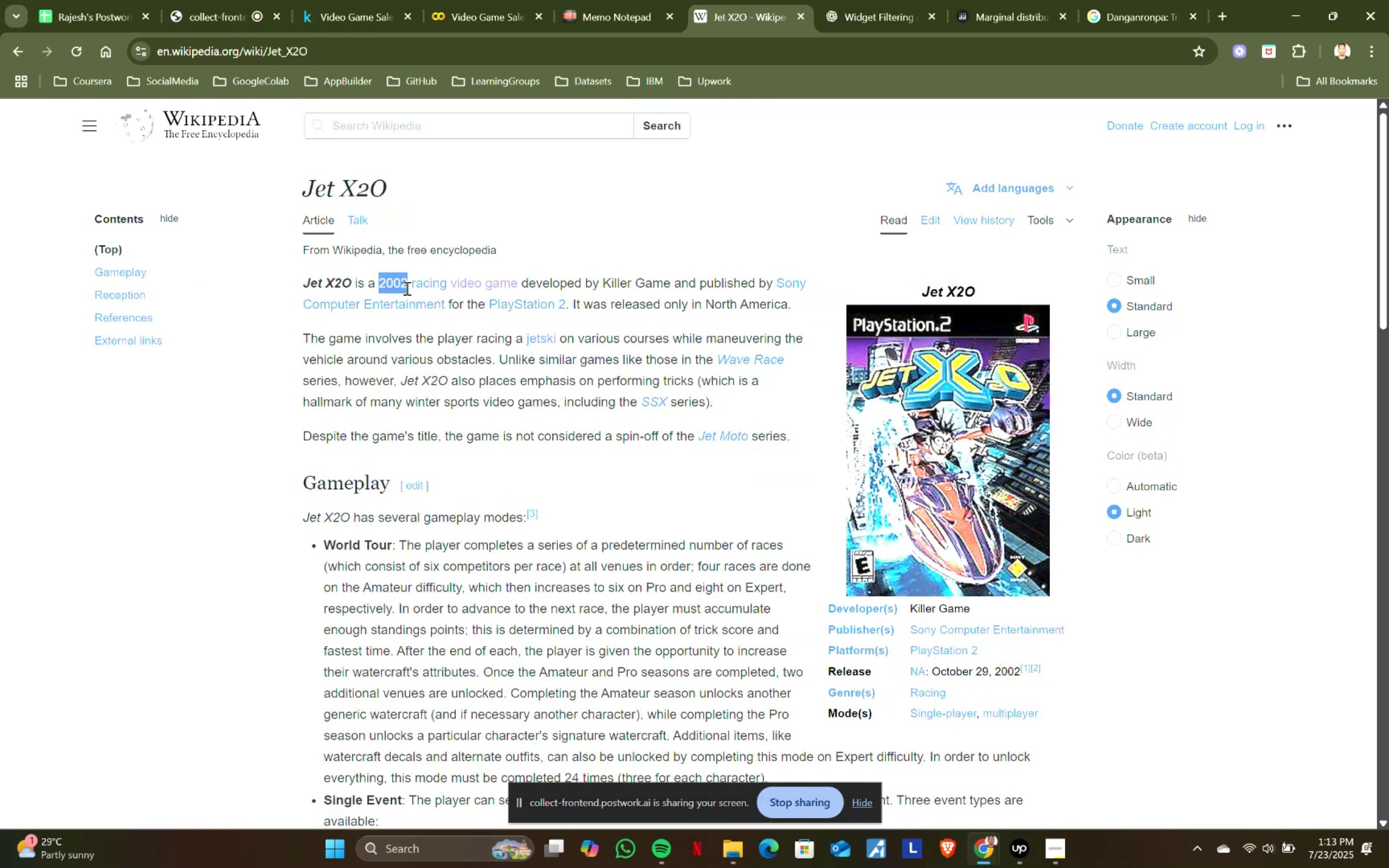 
key(Control+C)
 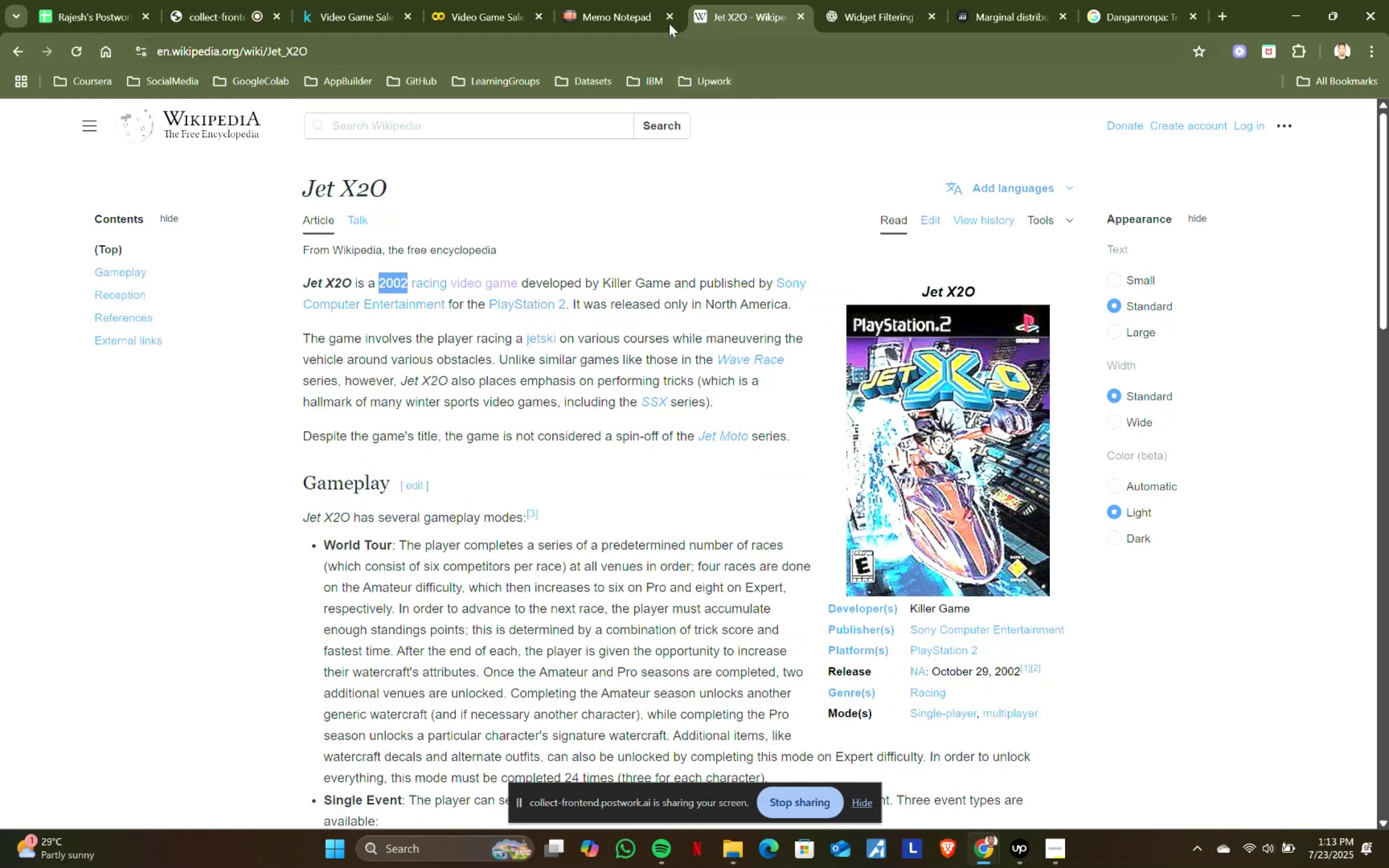 
left_click([617, 0])
 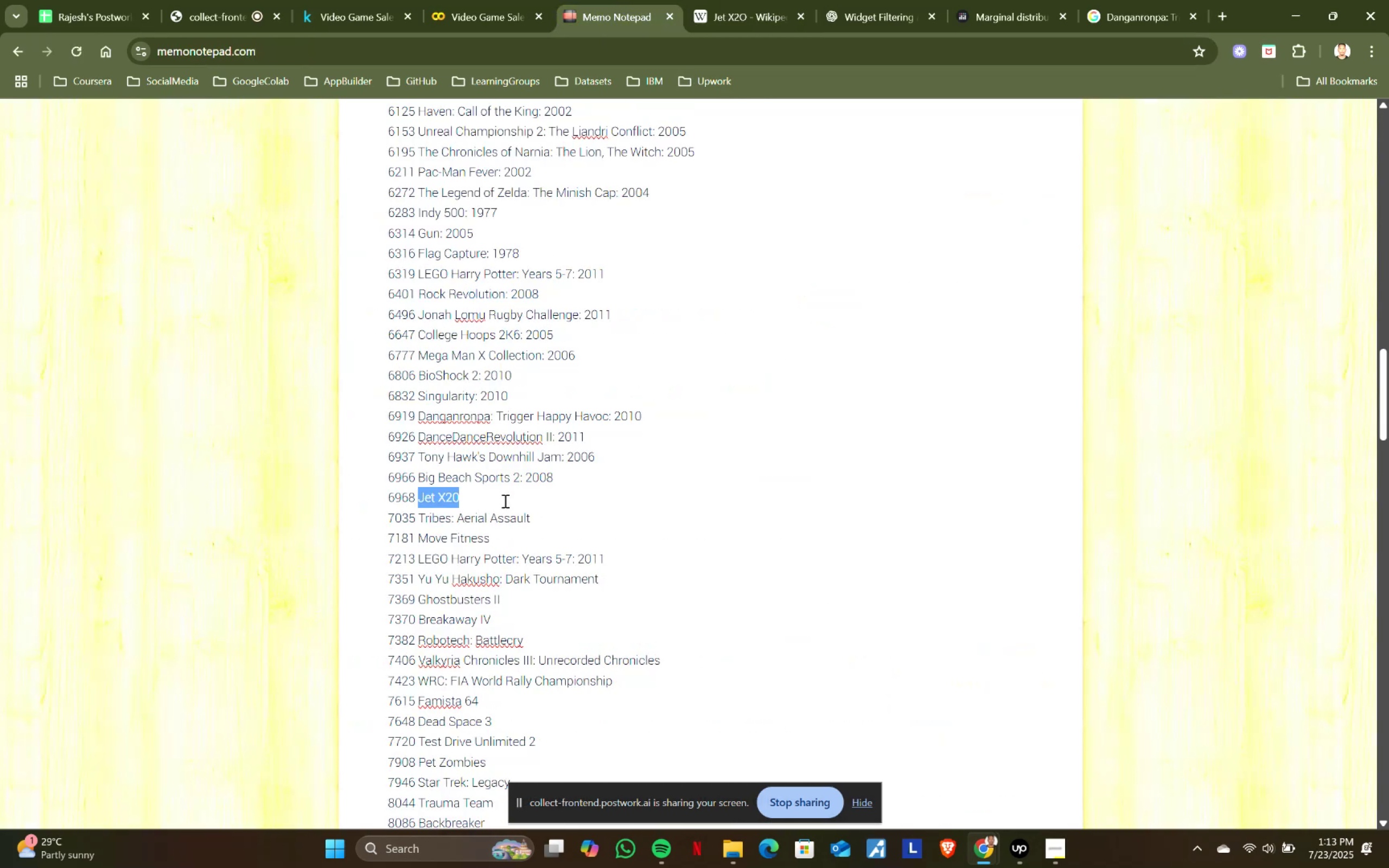 
left_click([504, 501])
 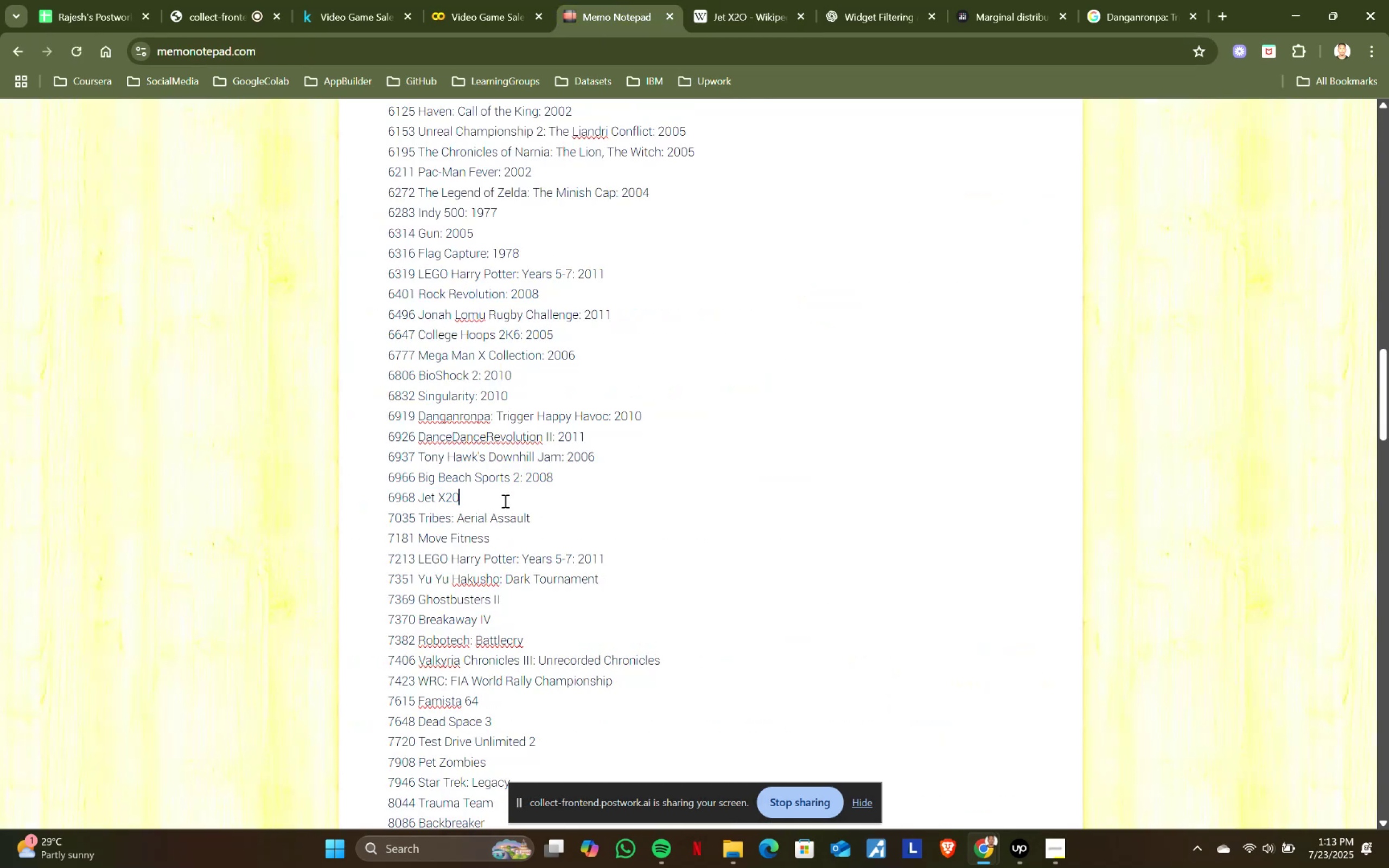 
key(Shift+ShiftRight)
 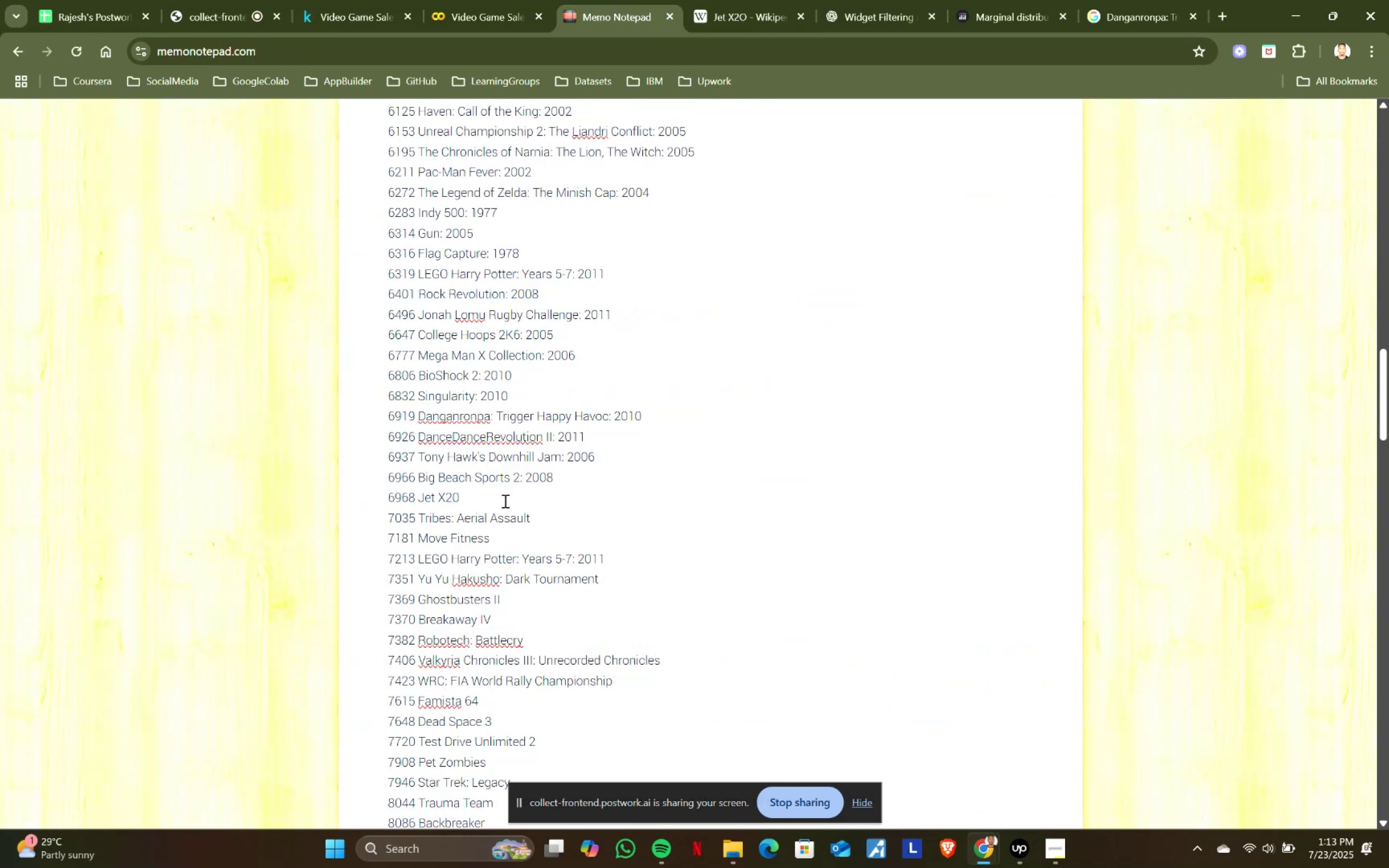 
key(Shift+Semicolon)
 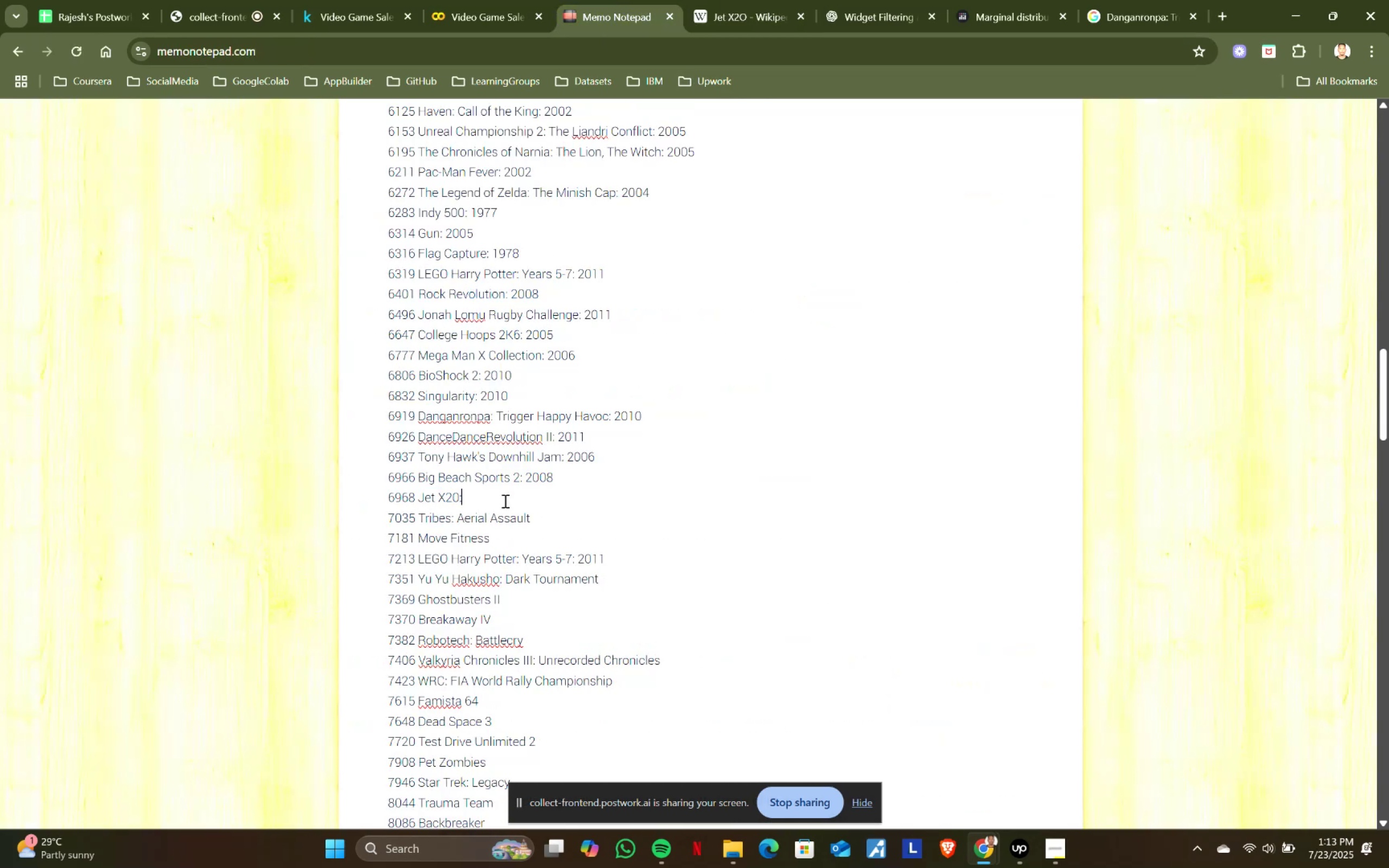 
key(Space)
 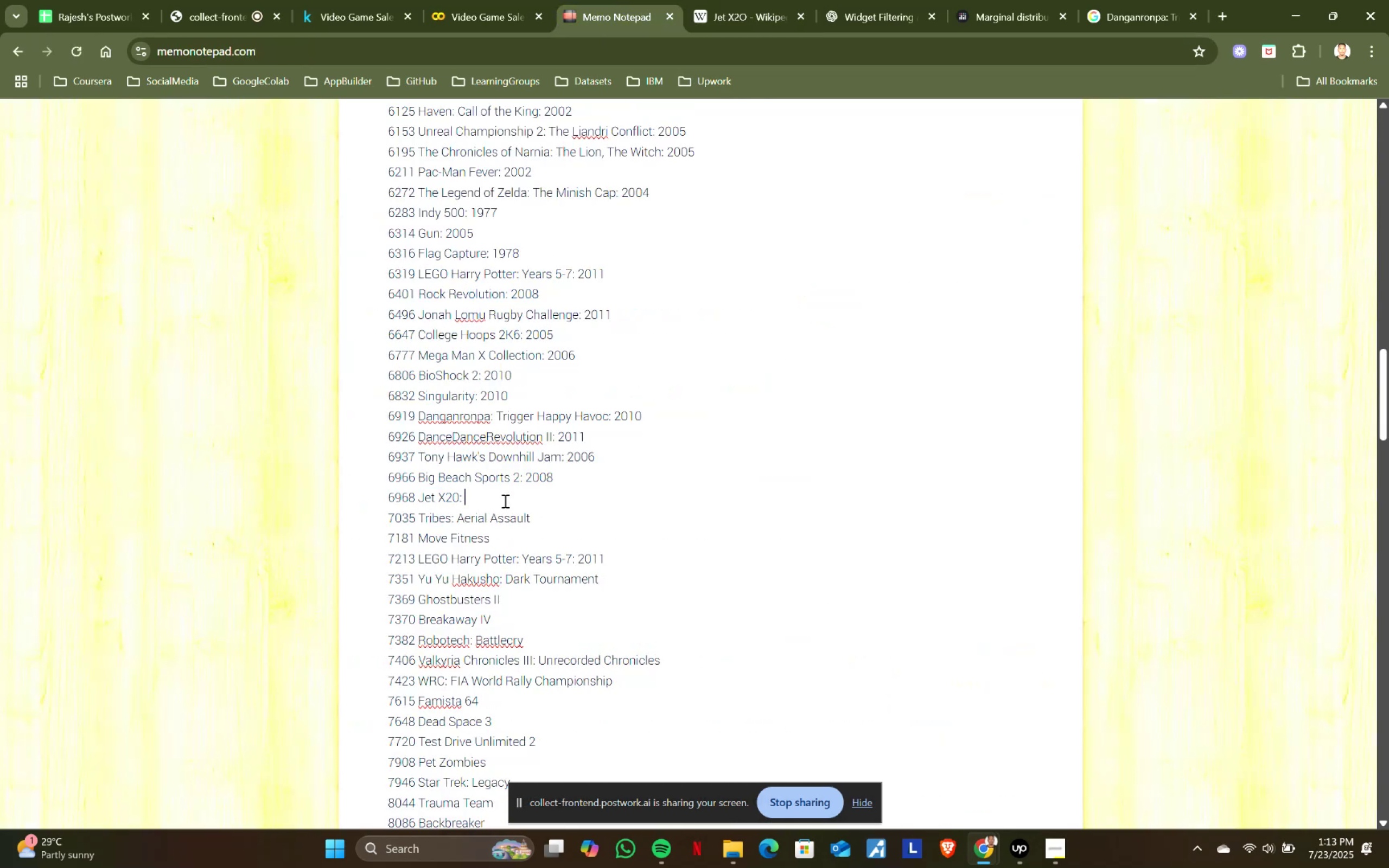 
key(Control+ControlLeft)
 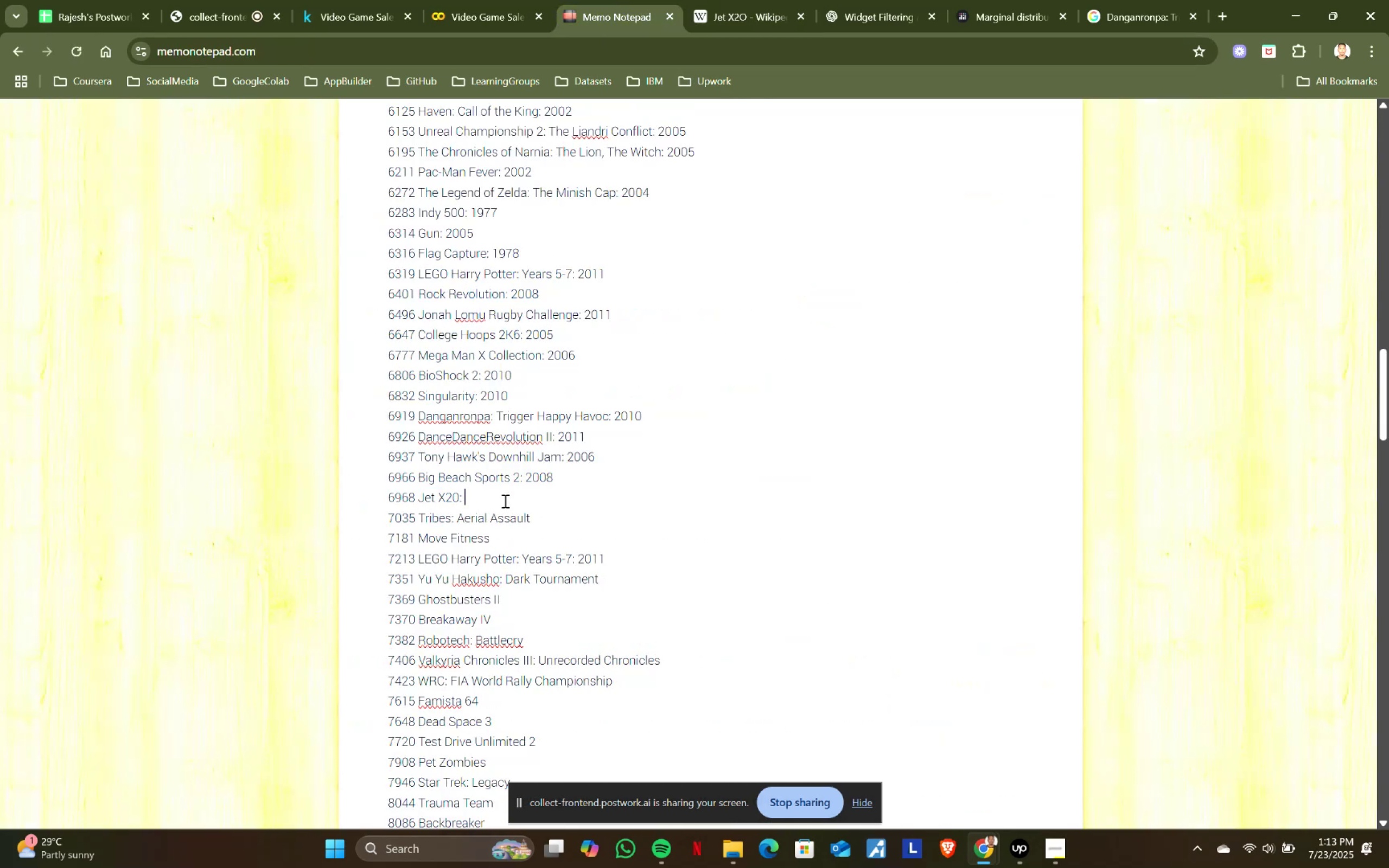 
key(Control+V)
 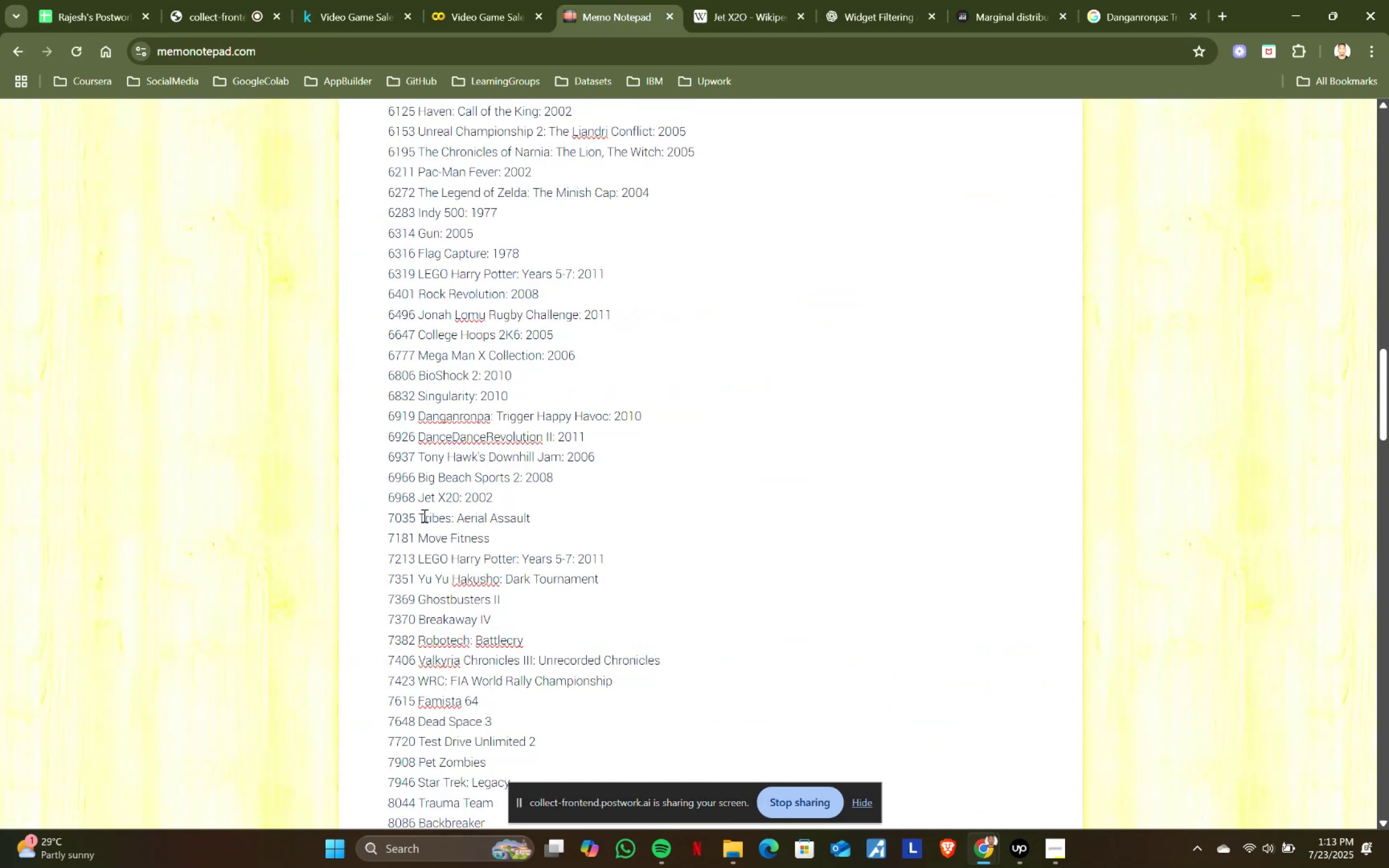 
left_click_drag(start_coordinate=[420, 515], to_coordinate=[537, 516])
 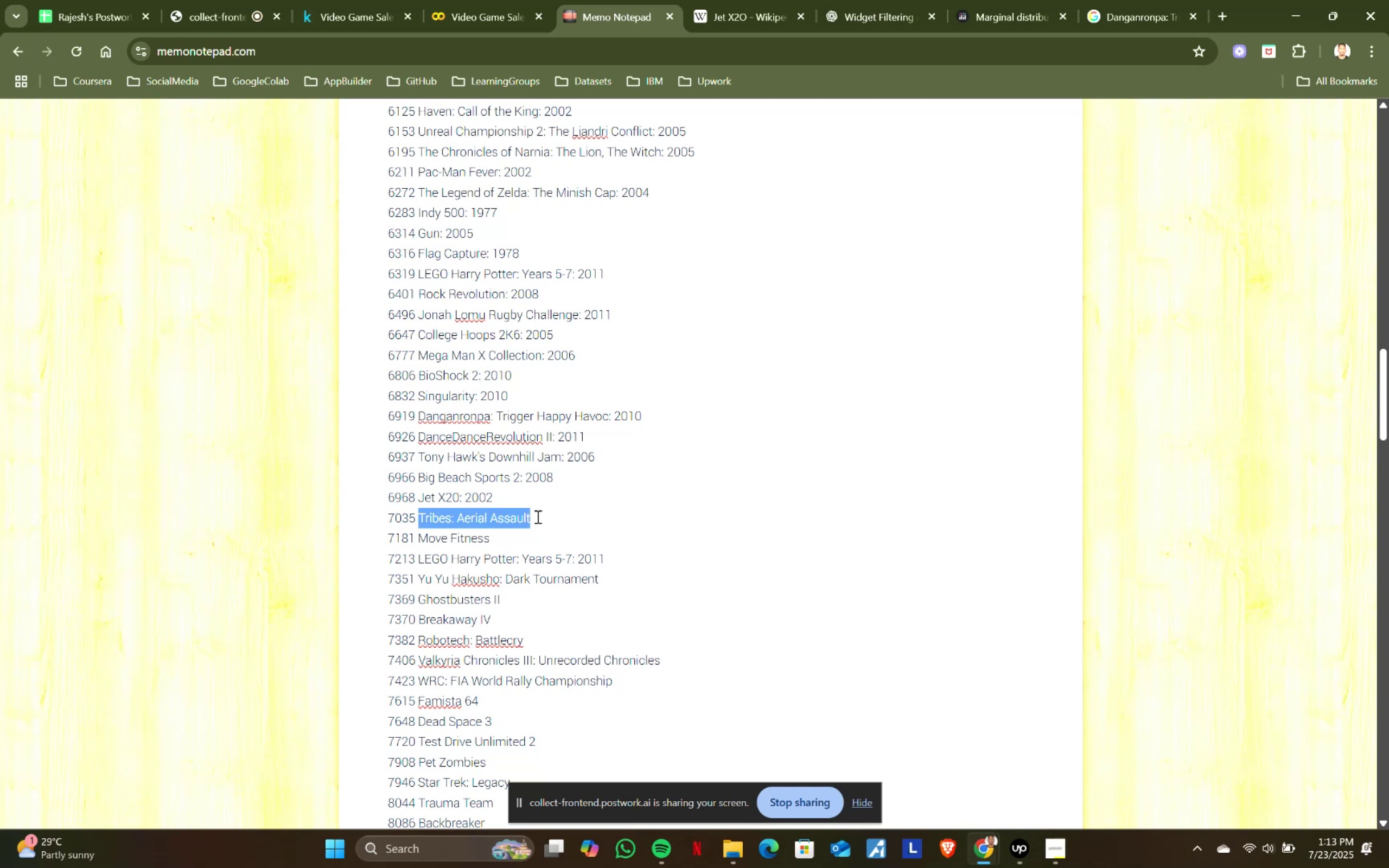 
key(Control+ControlLeft)
 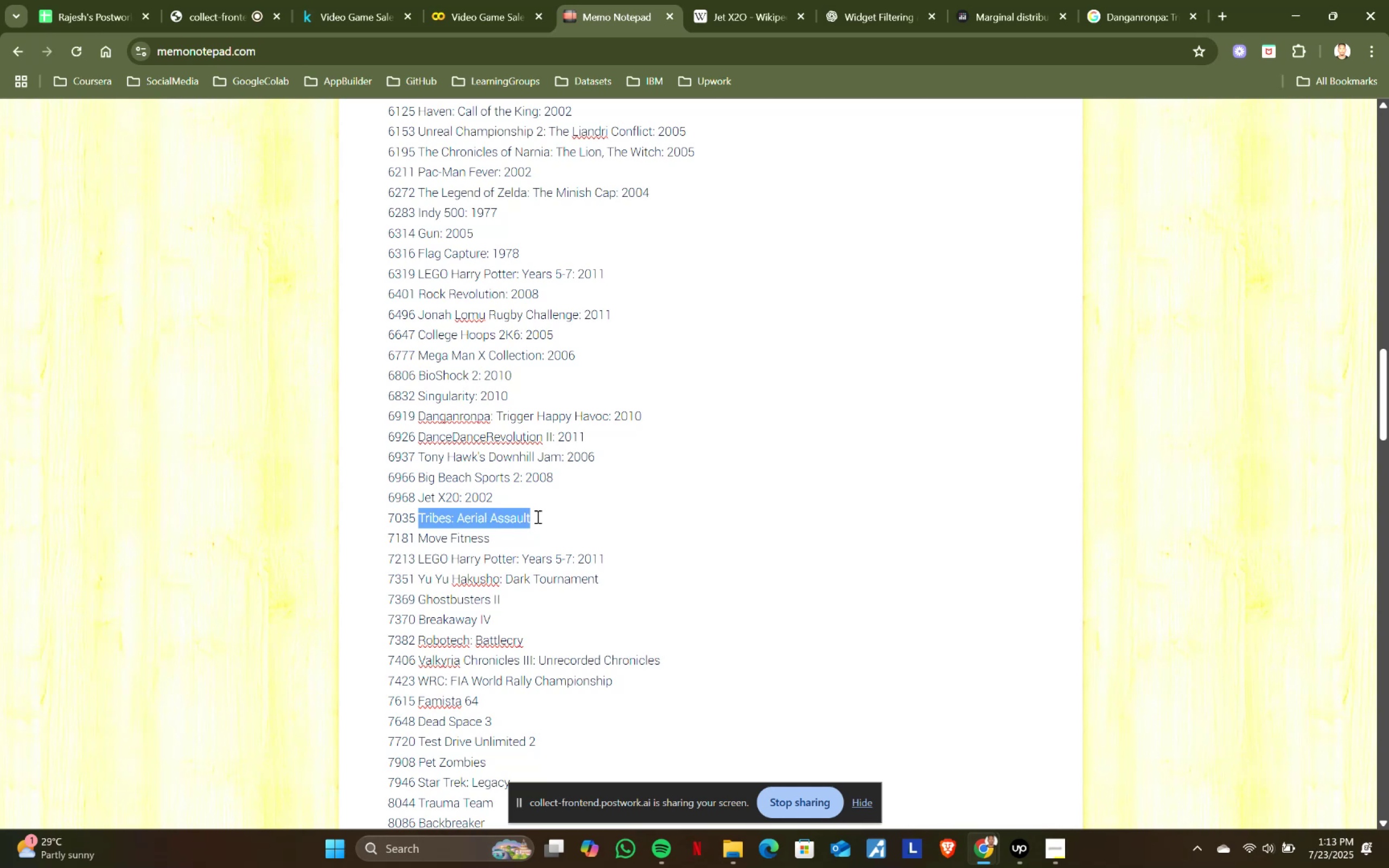 
key(Control+C)
 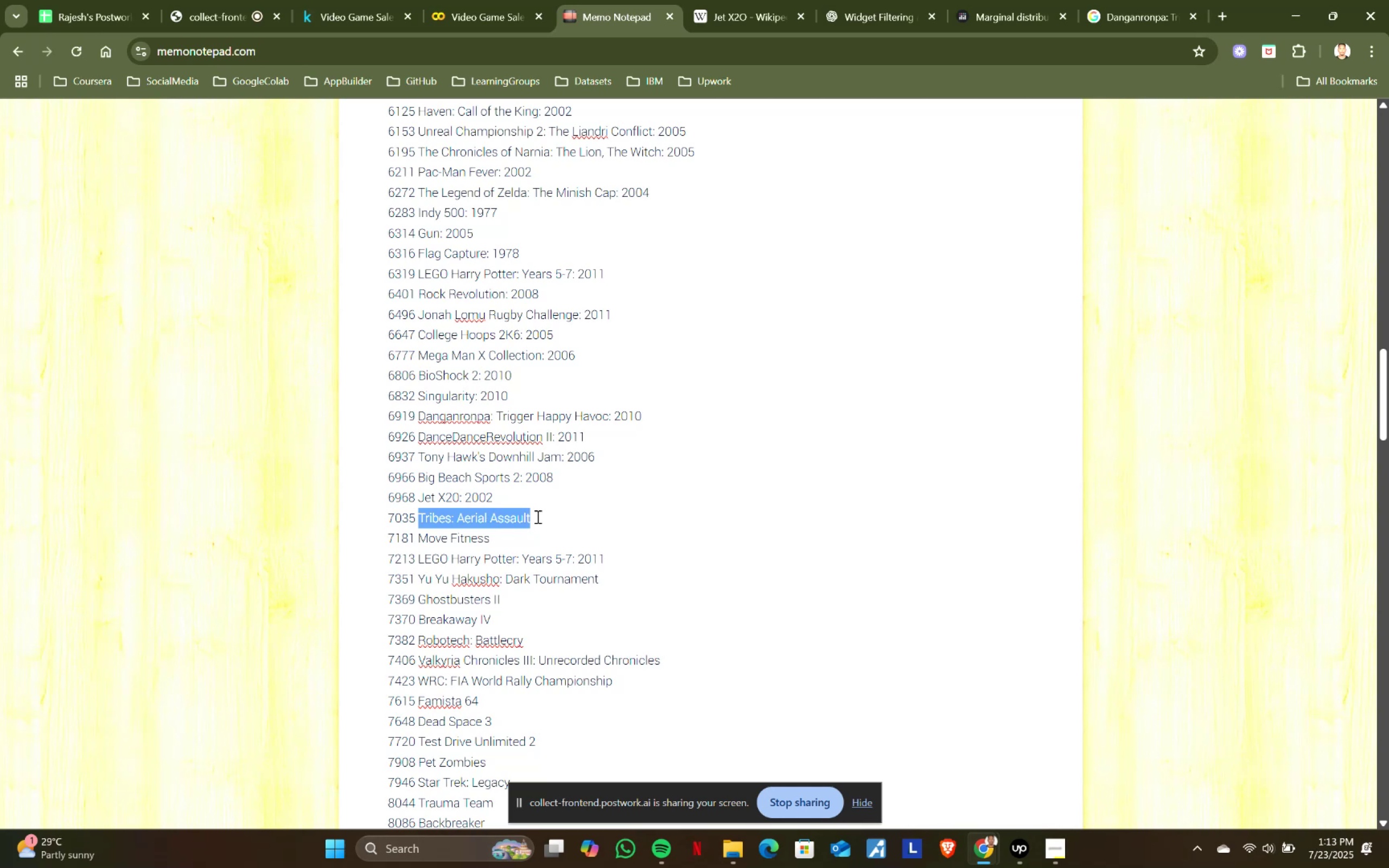 
key(Control+ControlLeft)
 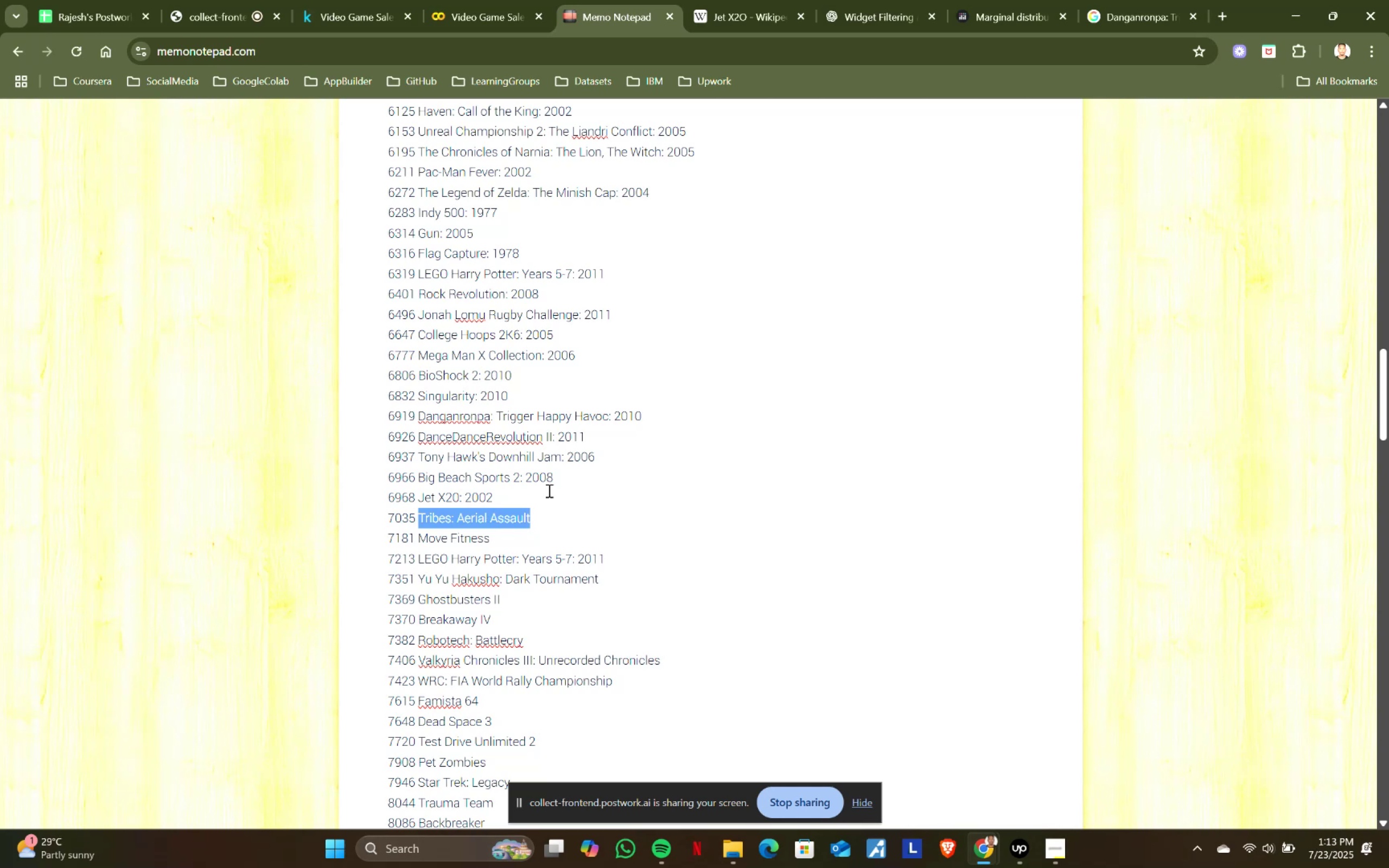 
key(Control+C)
 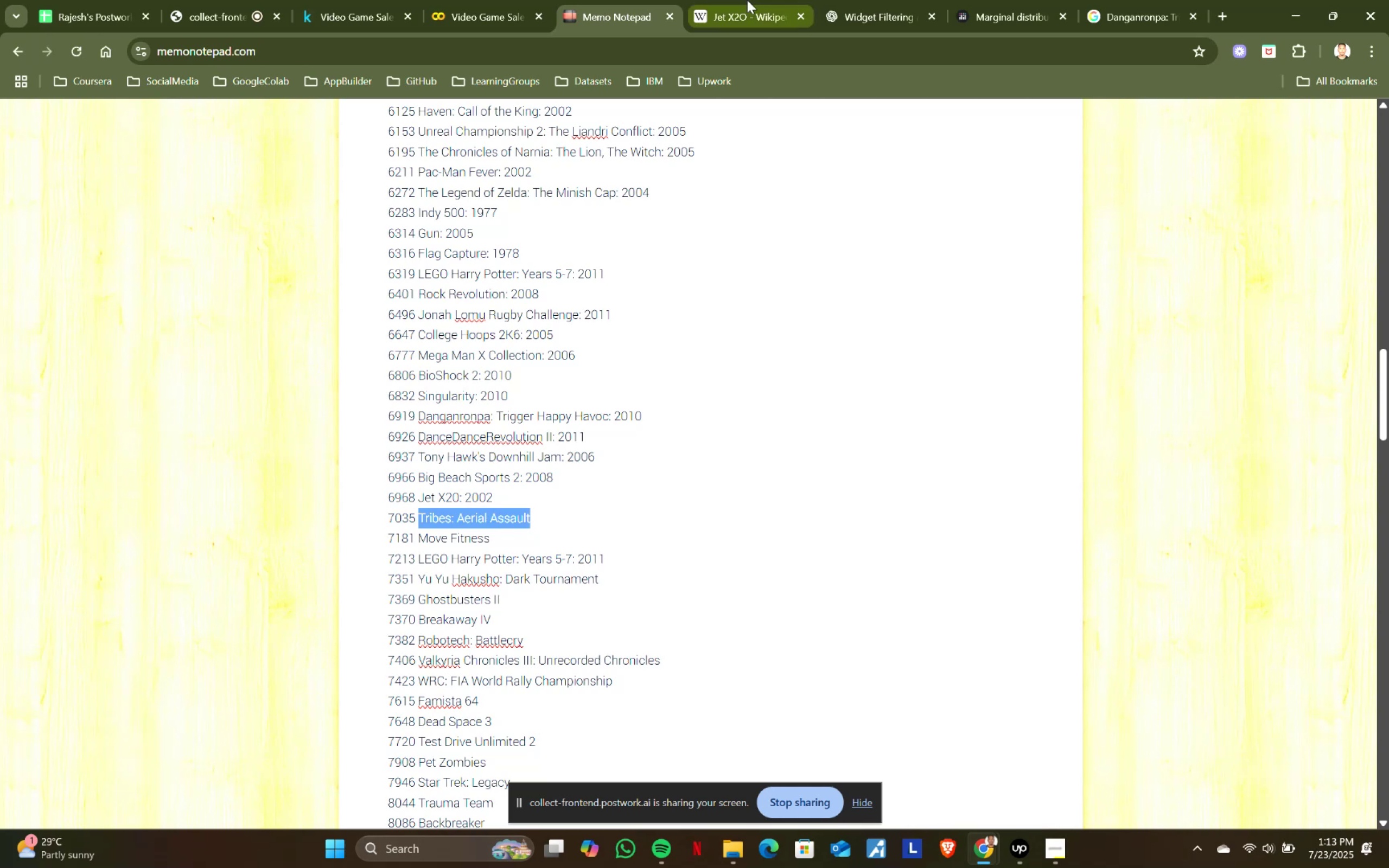 
left_click([751, 0])
 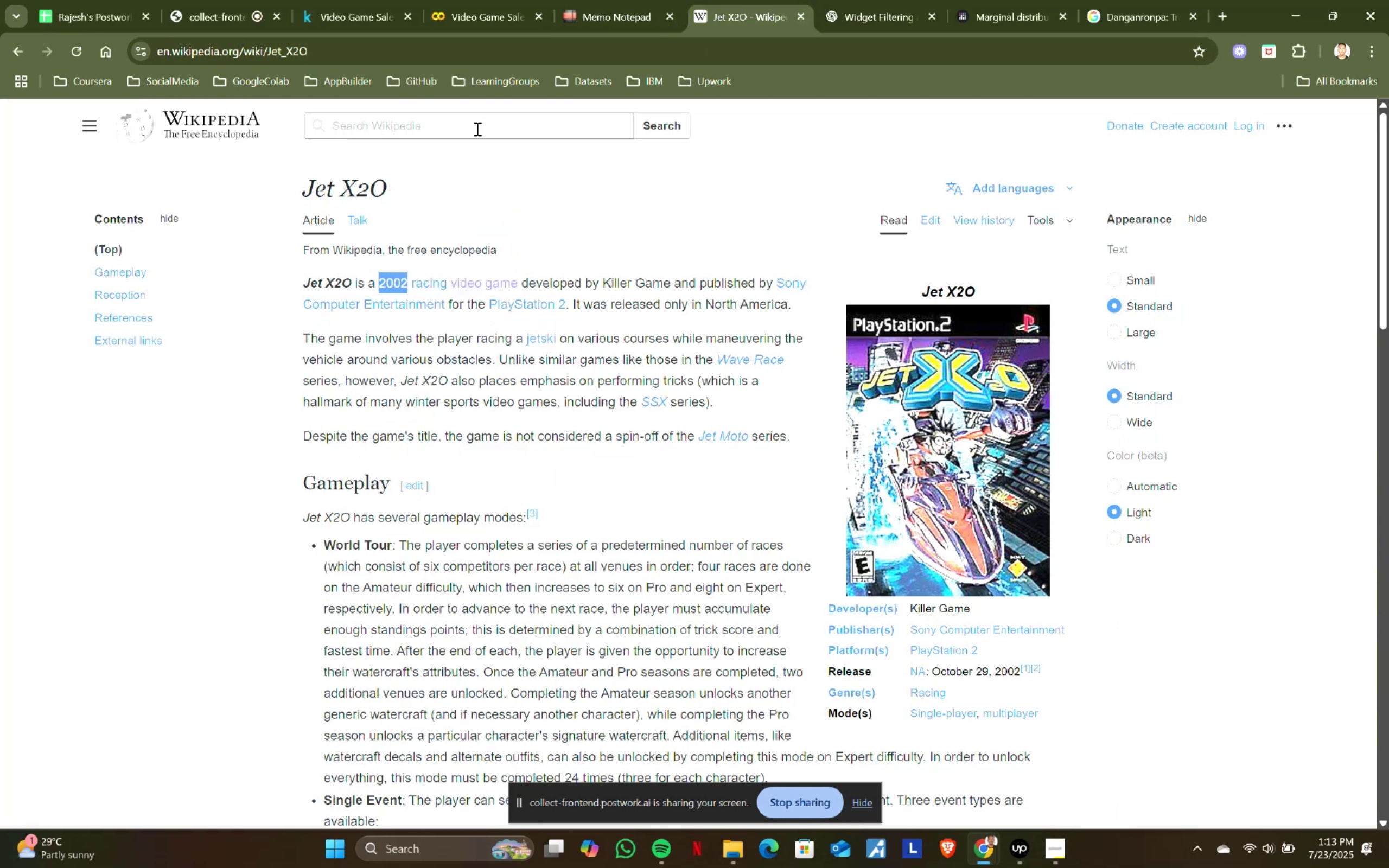 
left_click([474, 123])
 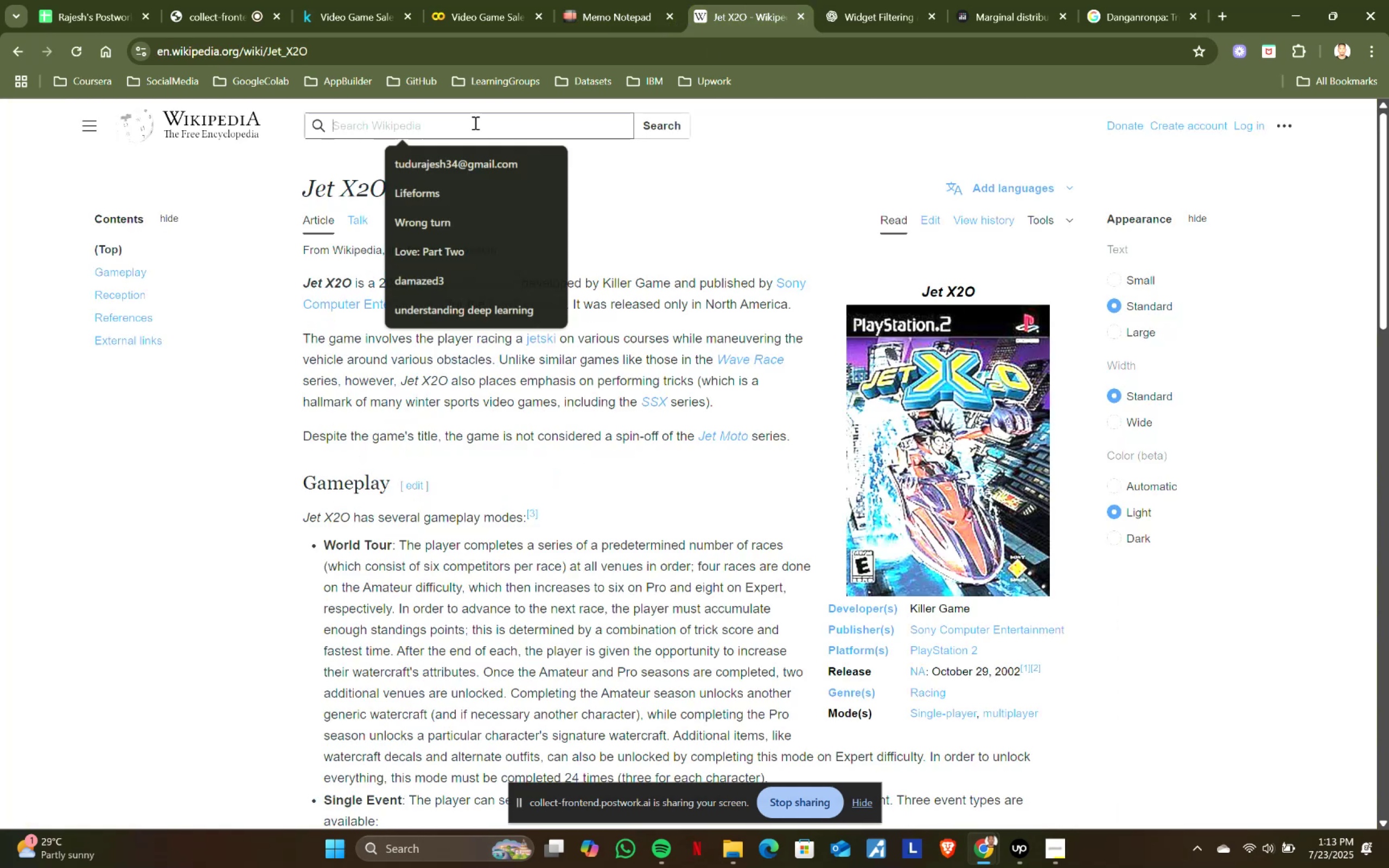 
key(Control+ControlLeft)
 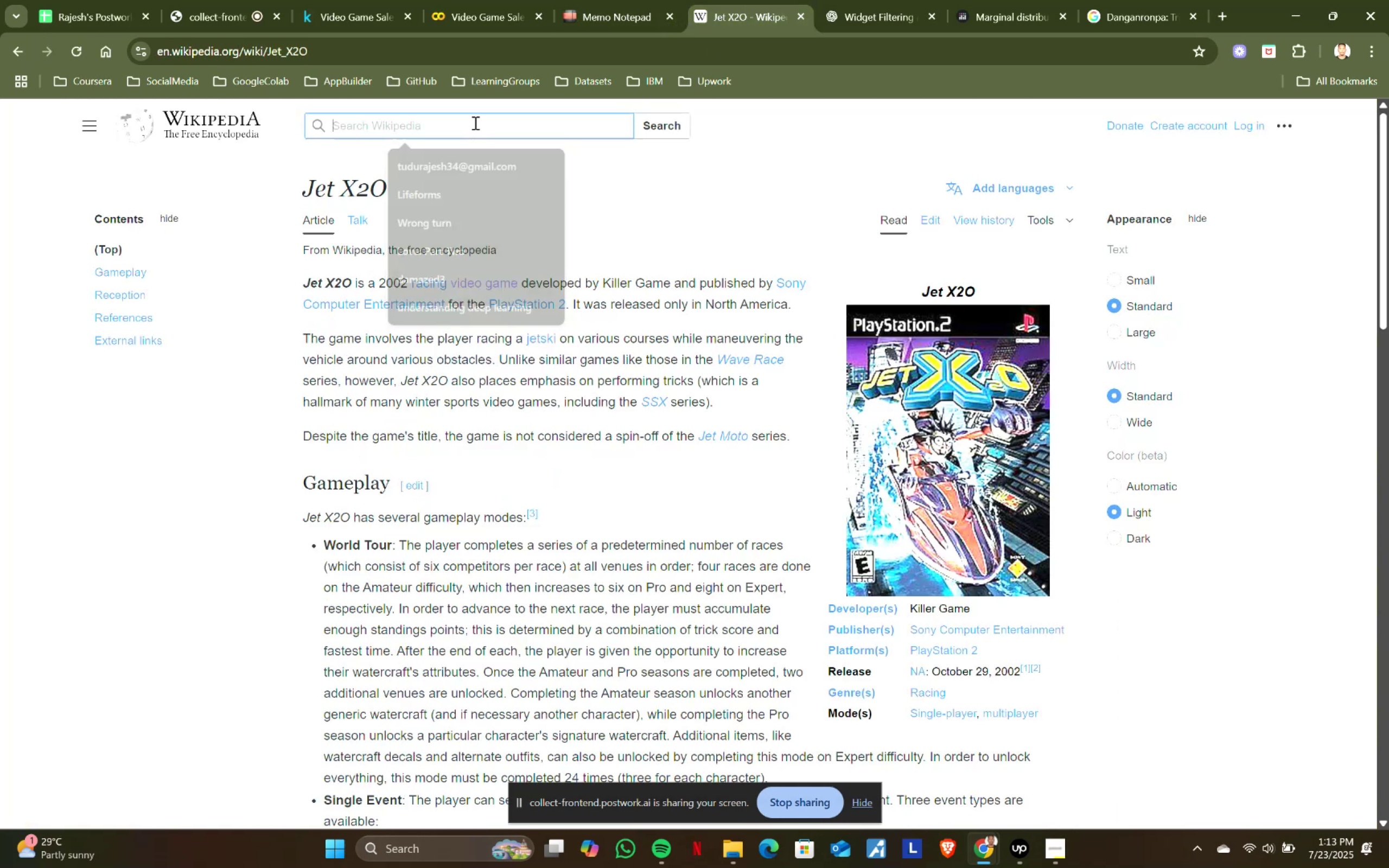 
key(Control+V)
 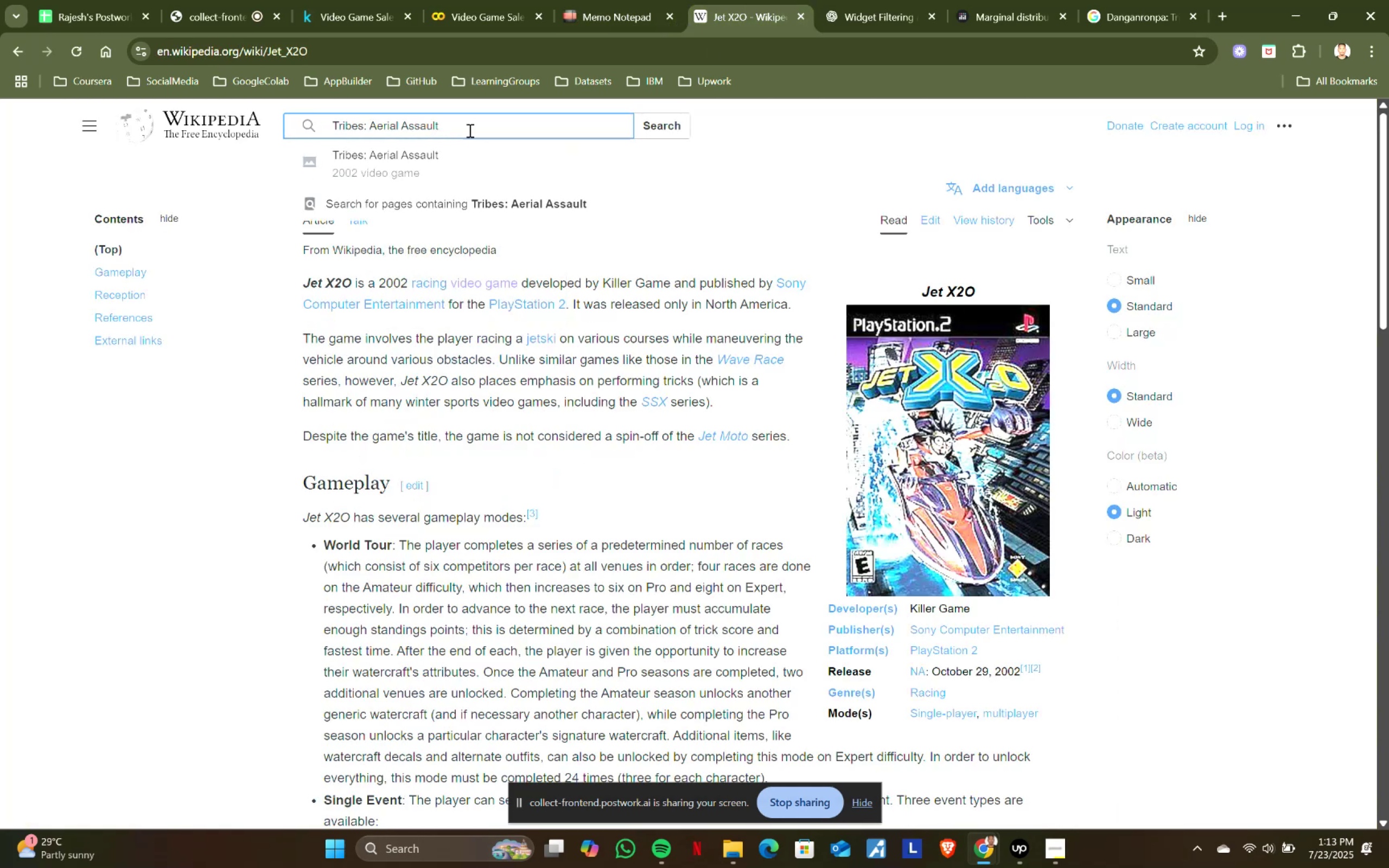 
left_click([442, 146])
 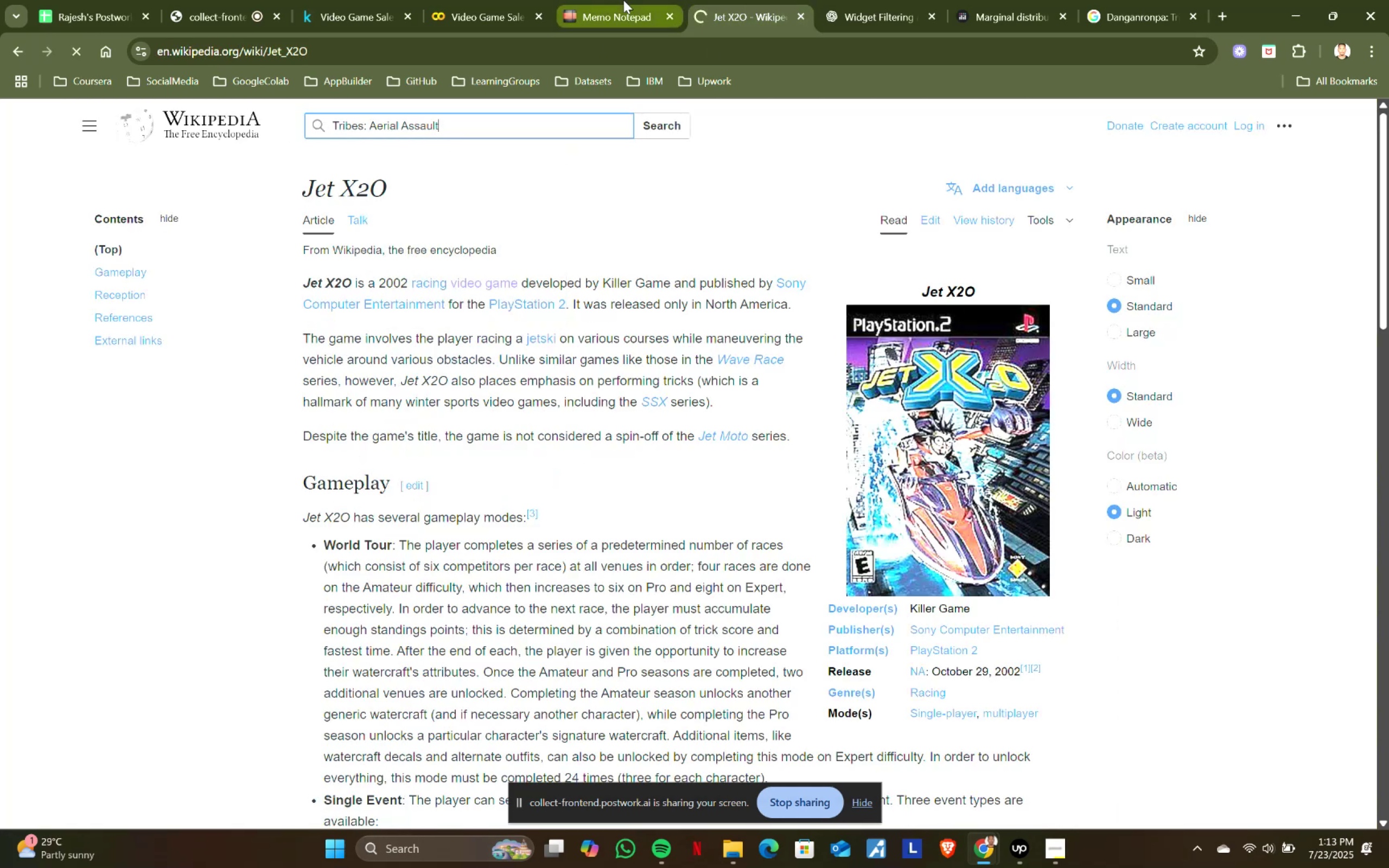 
left_click([623, 0])
 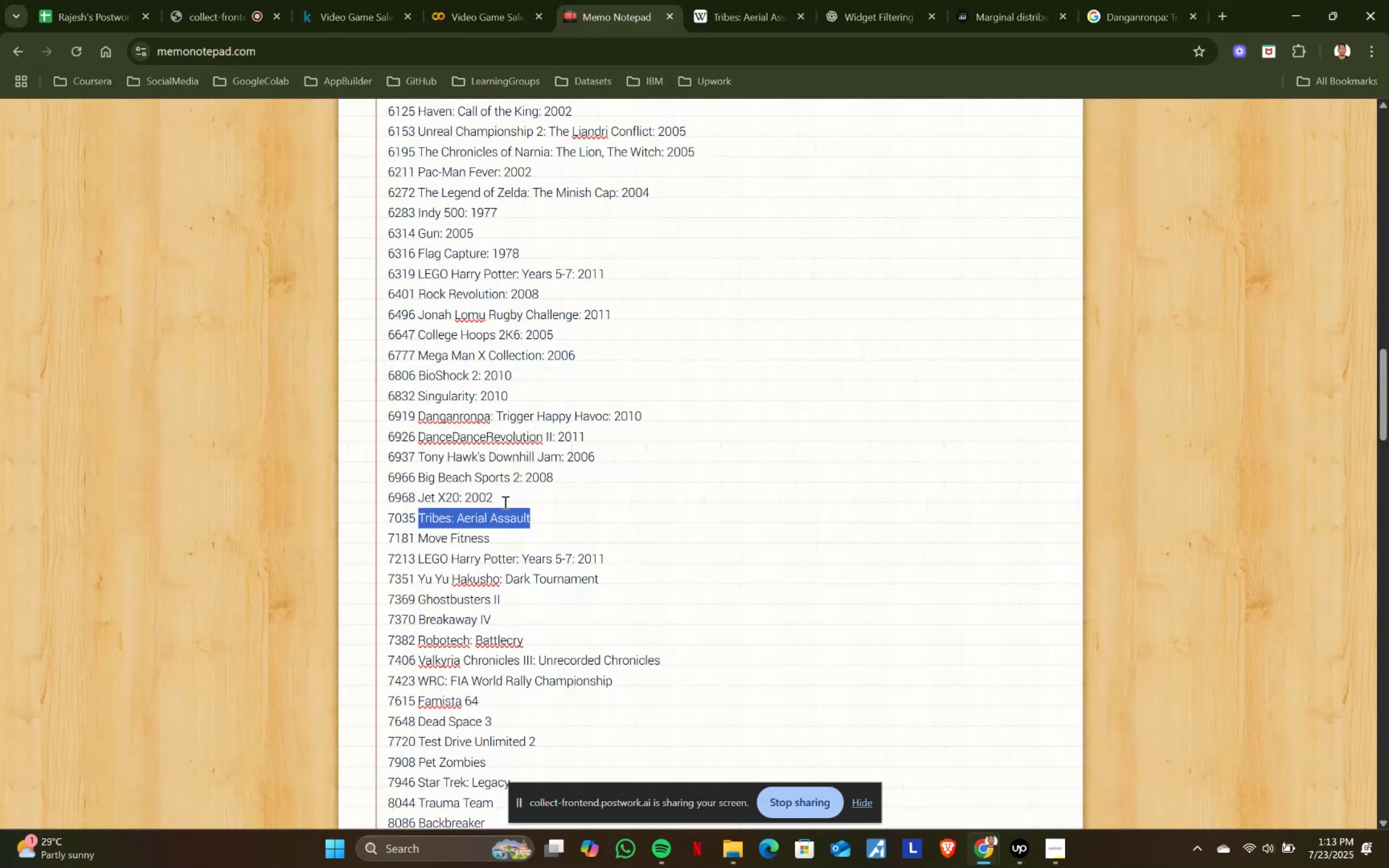 
left_click([504, 497])
 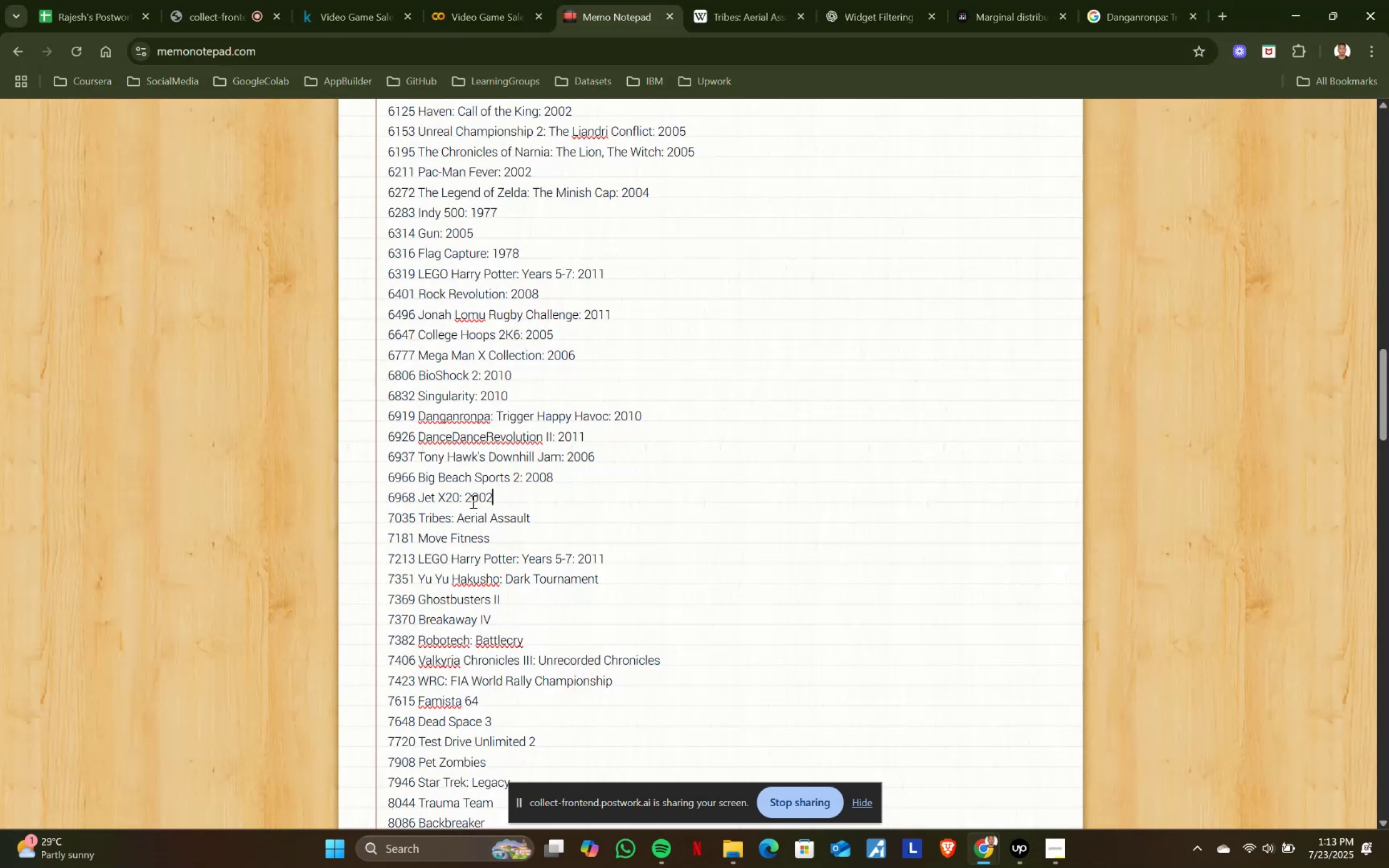 
hold_key(key=ShiftLeft, duration=0.74)
left_click([458, 498])
 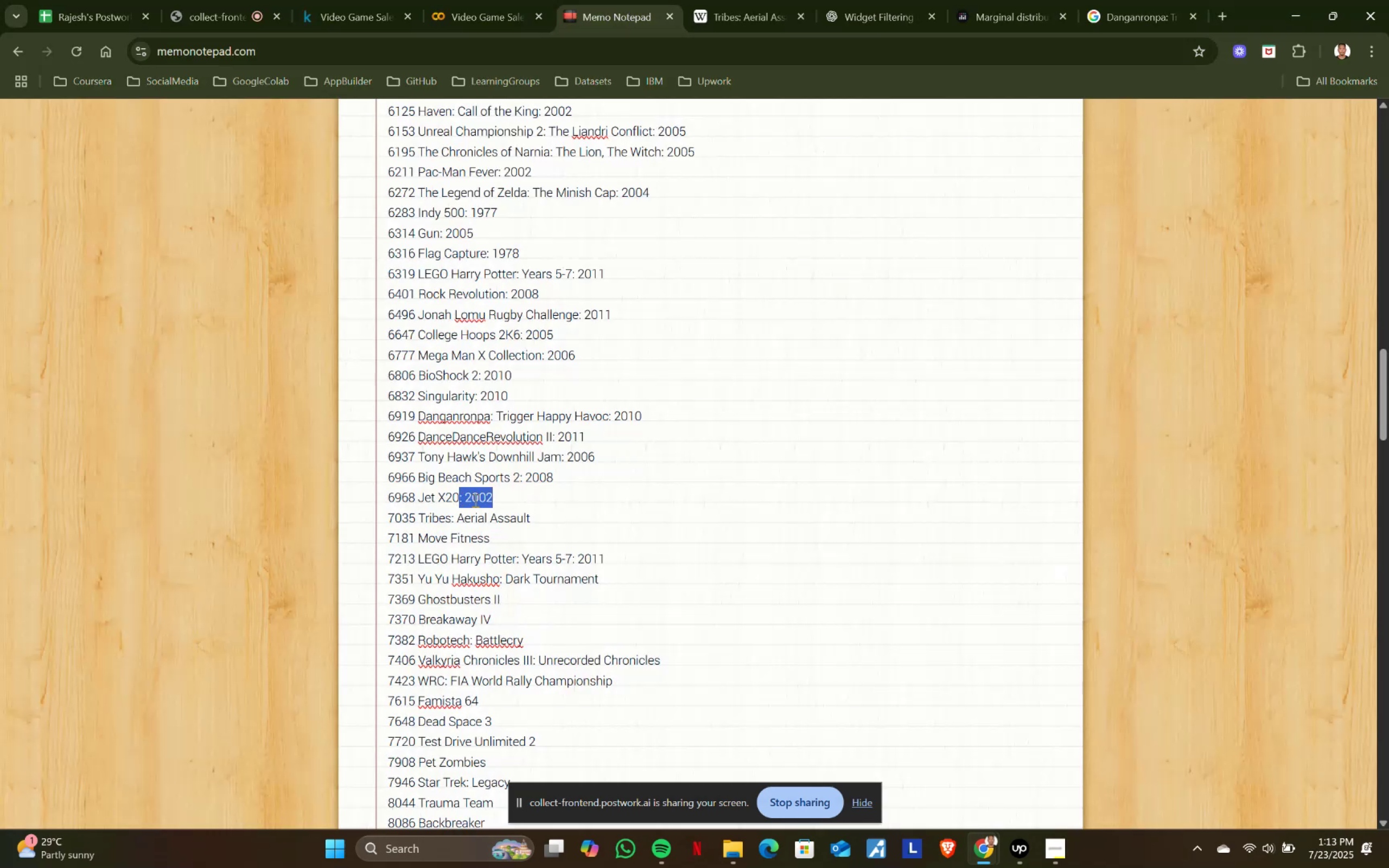 
key(Control+ControlLeft)
 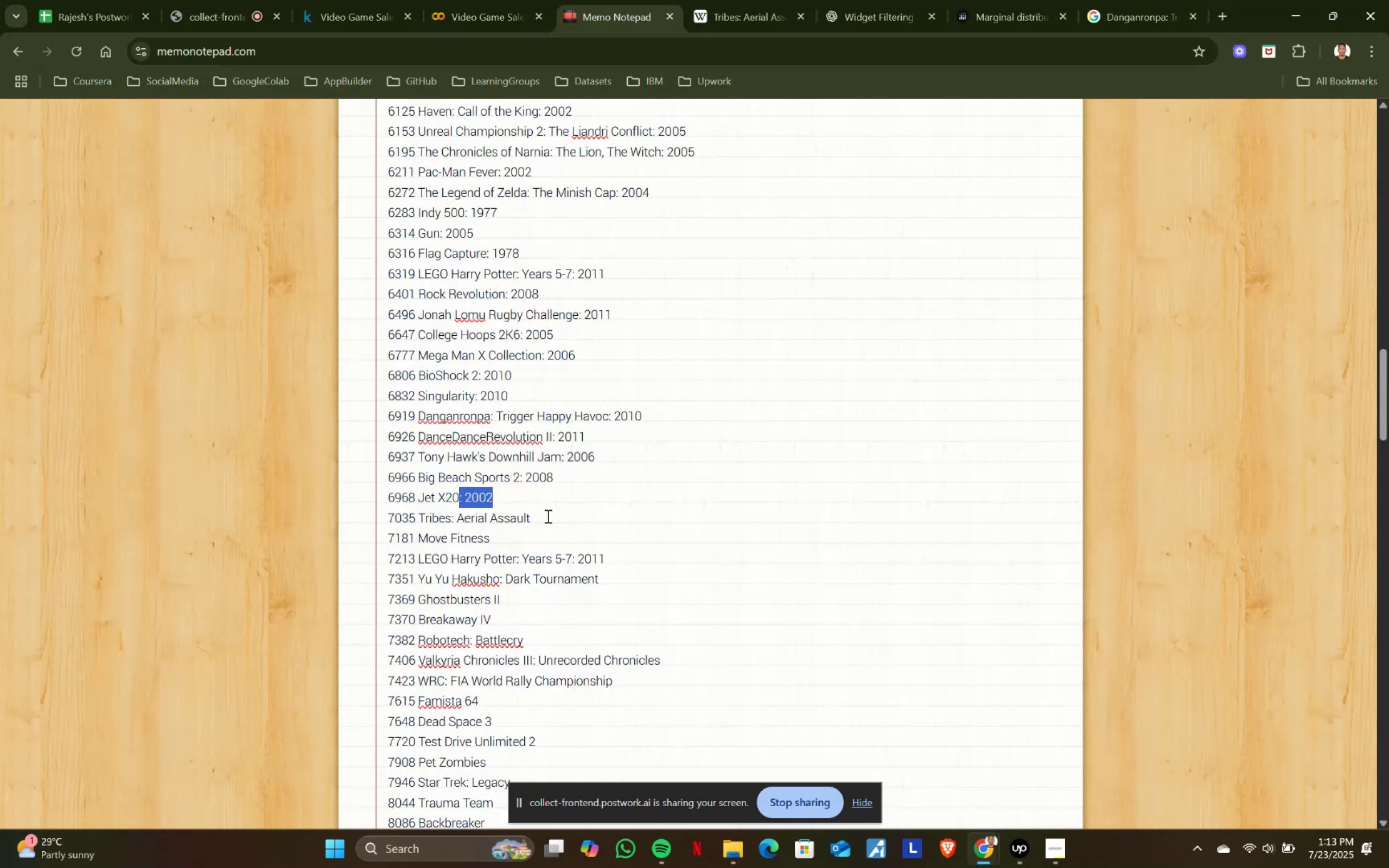 
key(Control+C)
 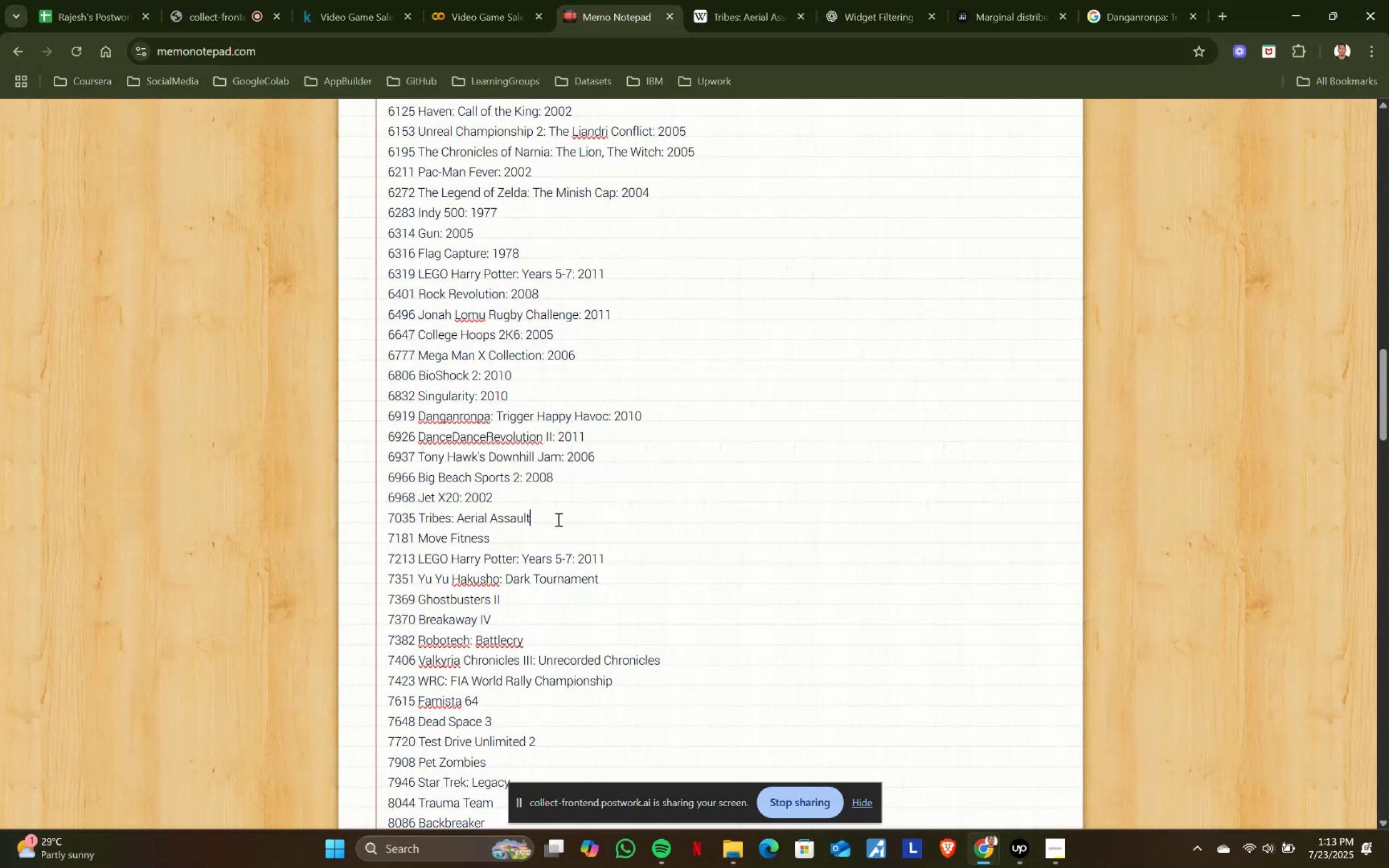 
left_click([557, 519])
 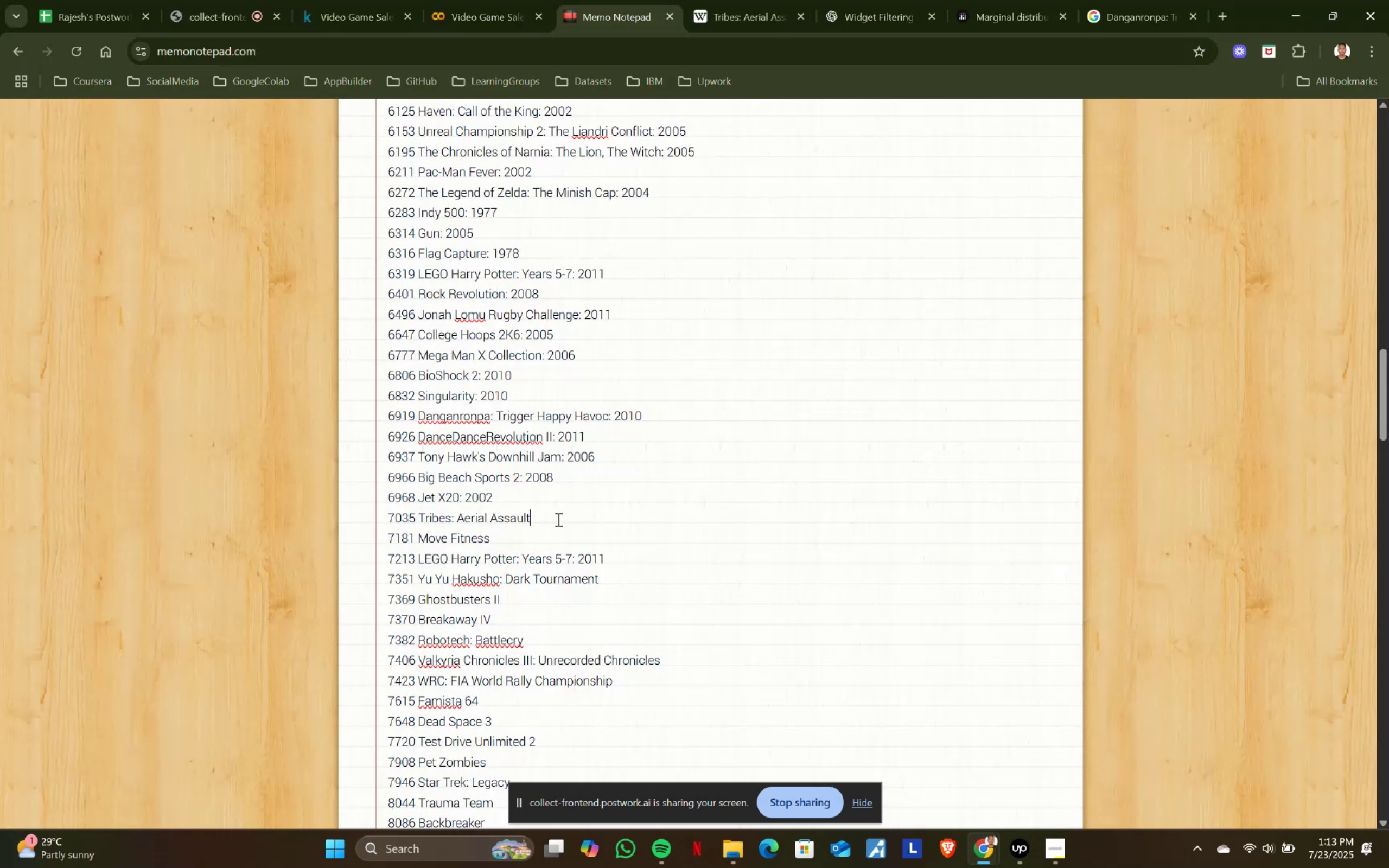 
key(Control+ControlLeft)
 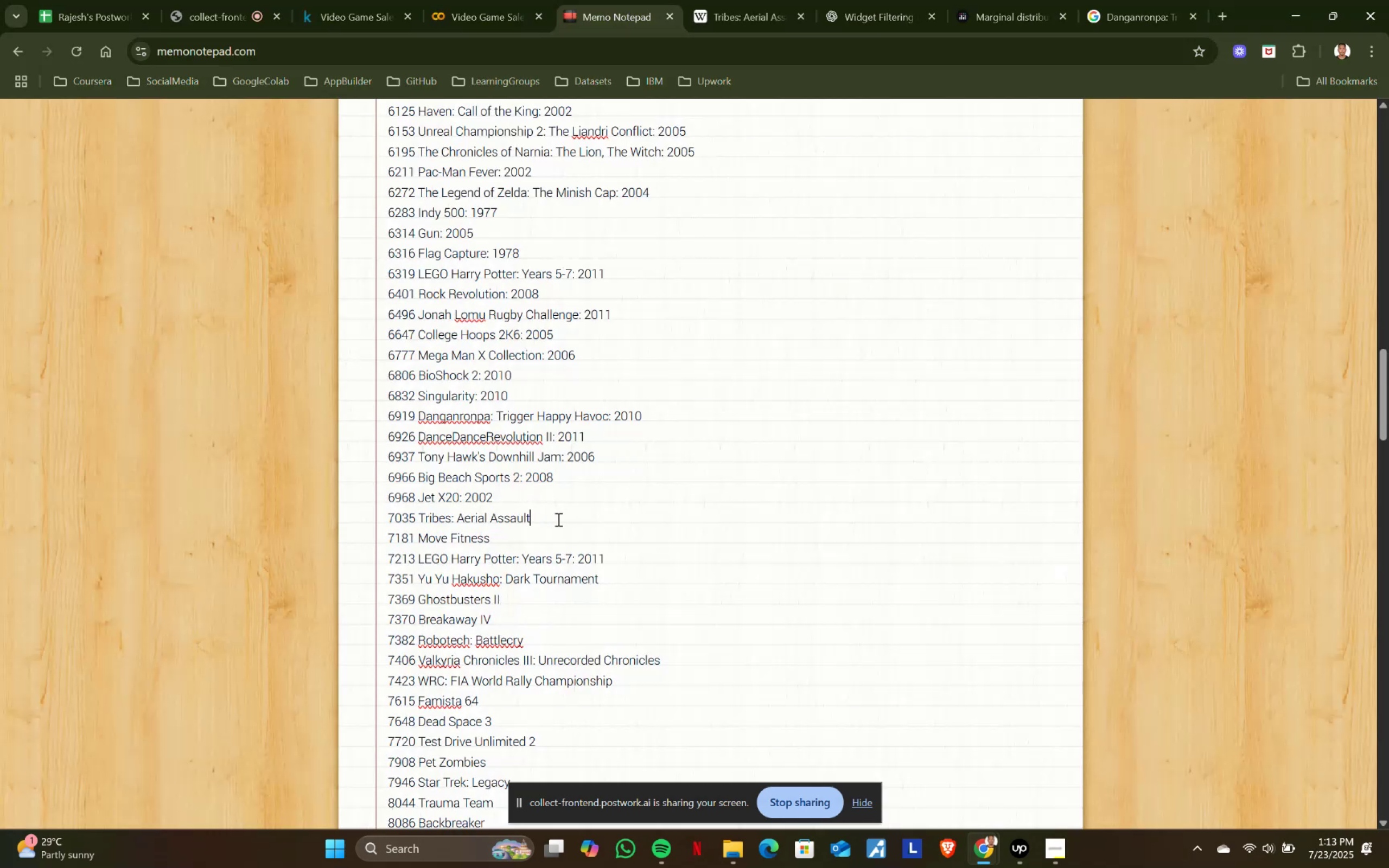 
key(Control+V)
 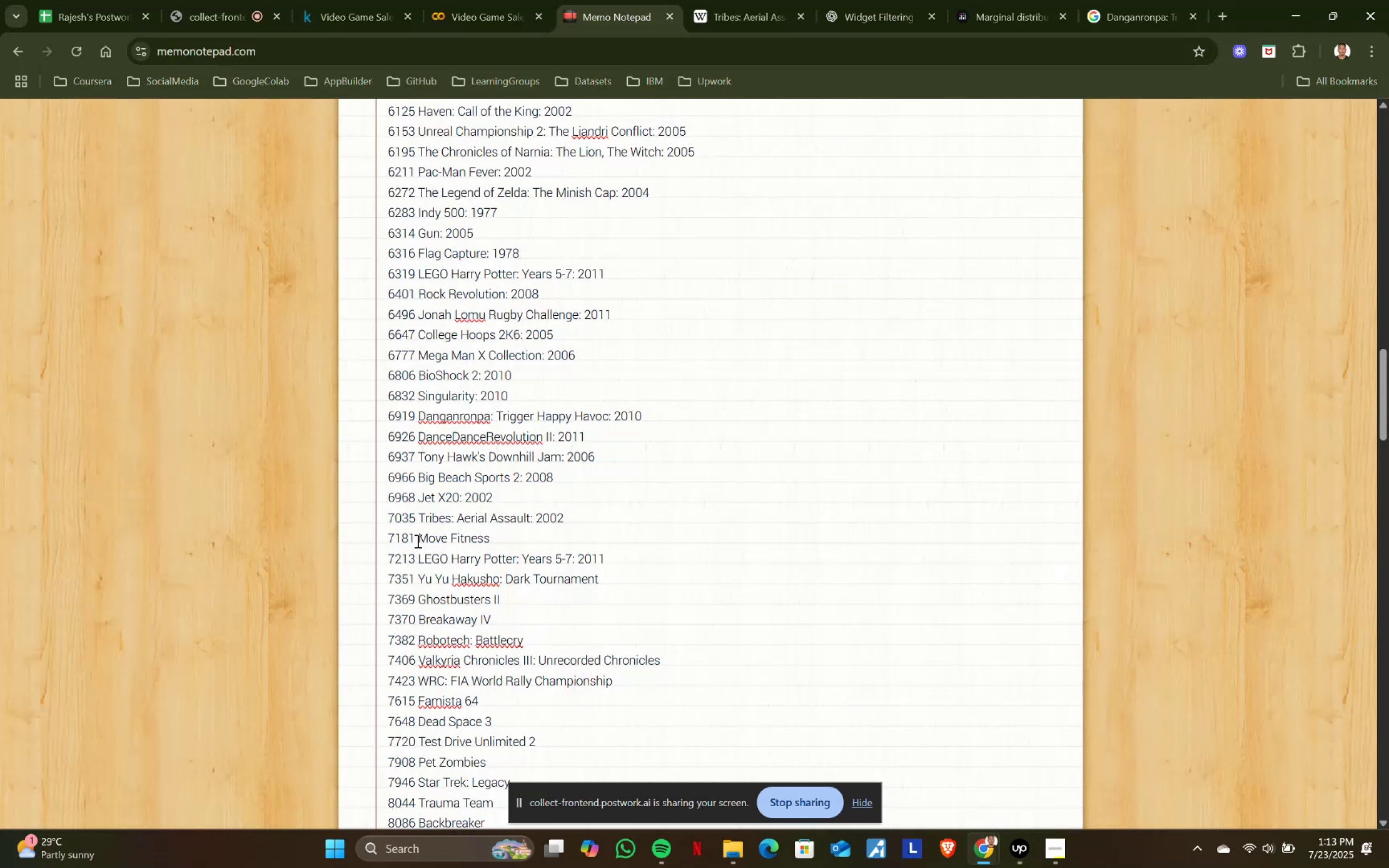 
left_click_drag(start_coordinate=[418, 540], to_coordinate=[524, 533])
 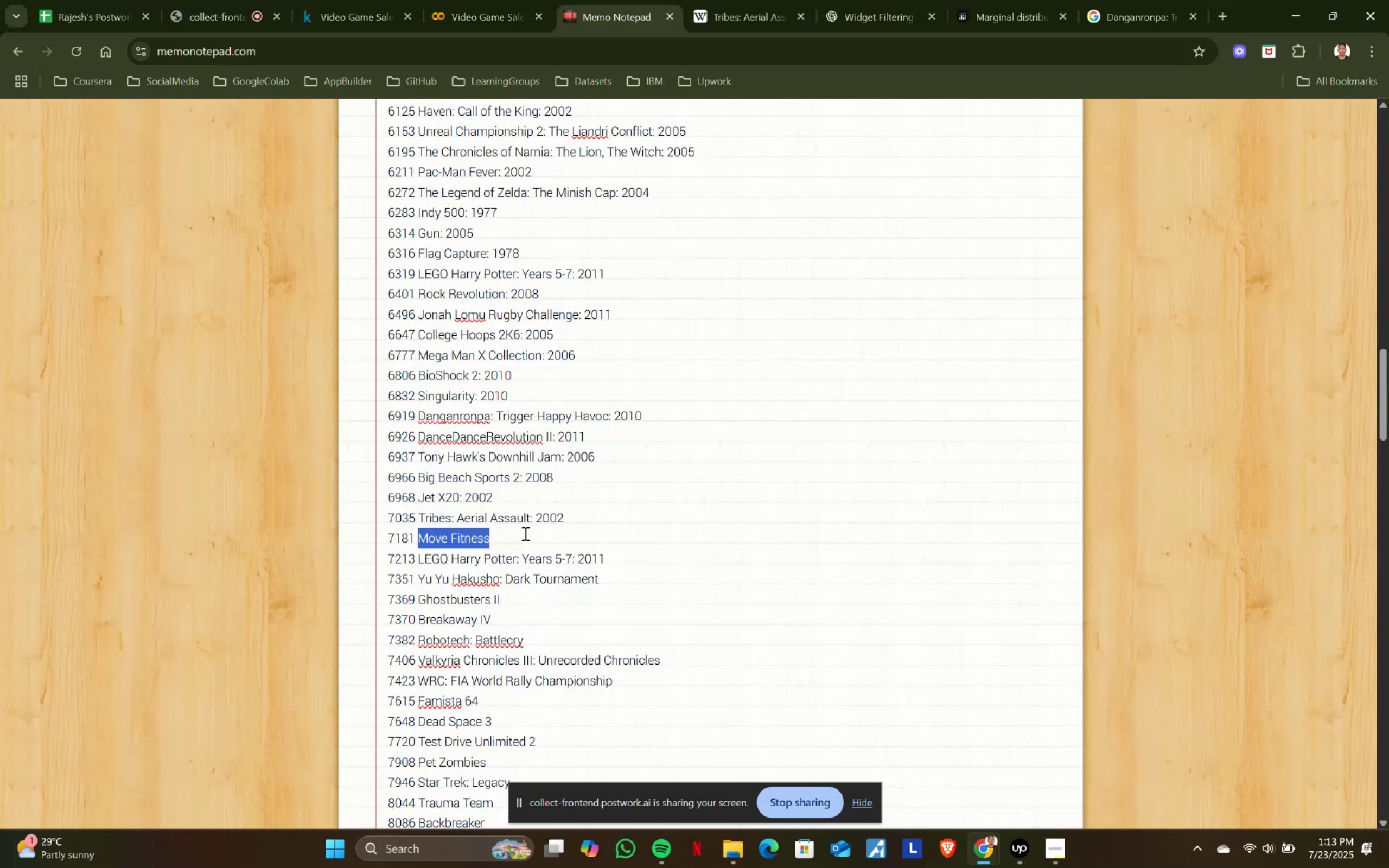 
key(Control+ControlLeft)
 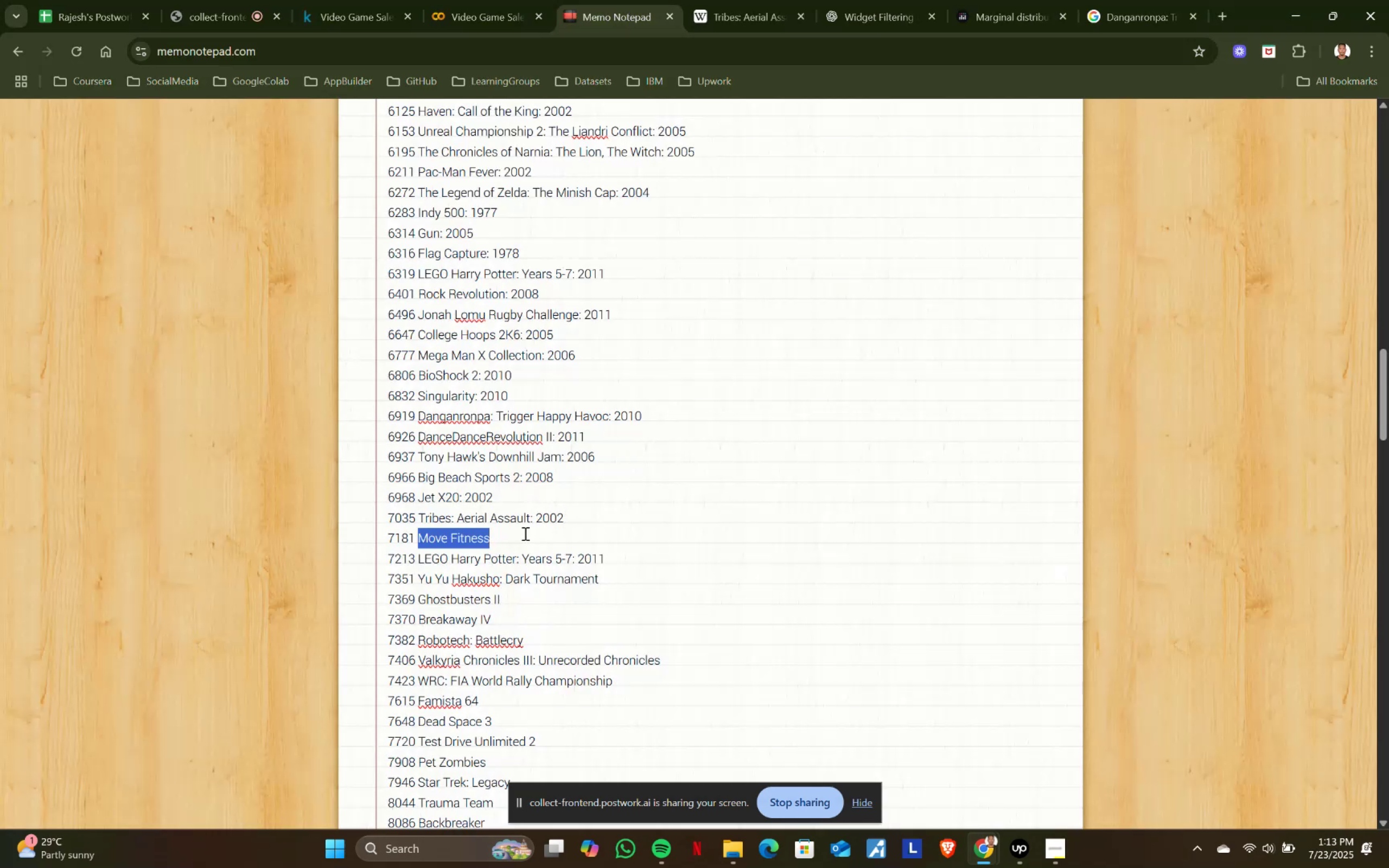 
key(Control+C)
 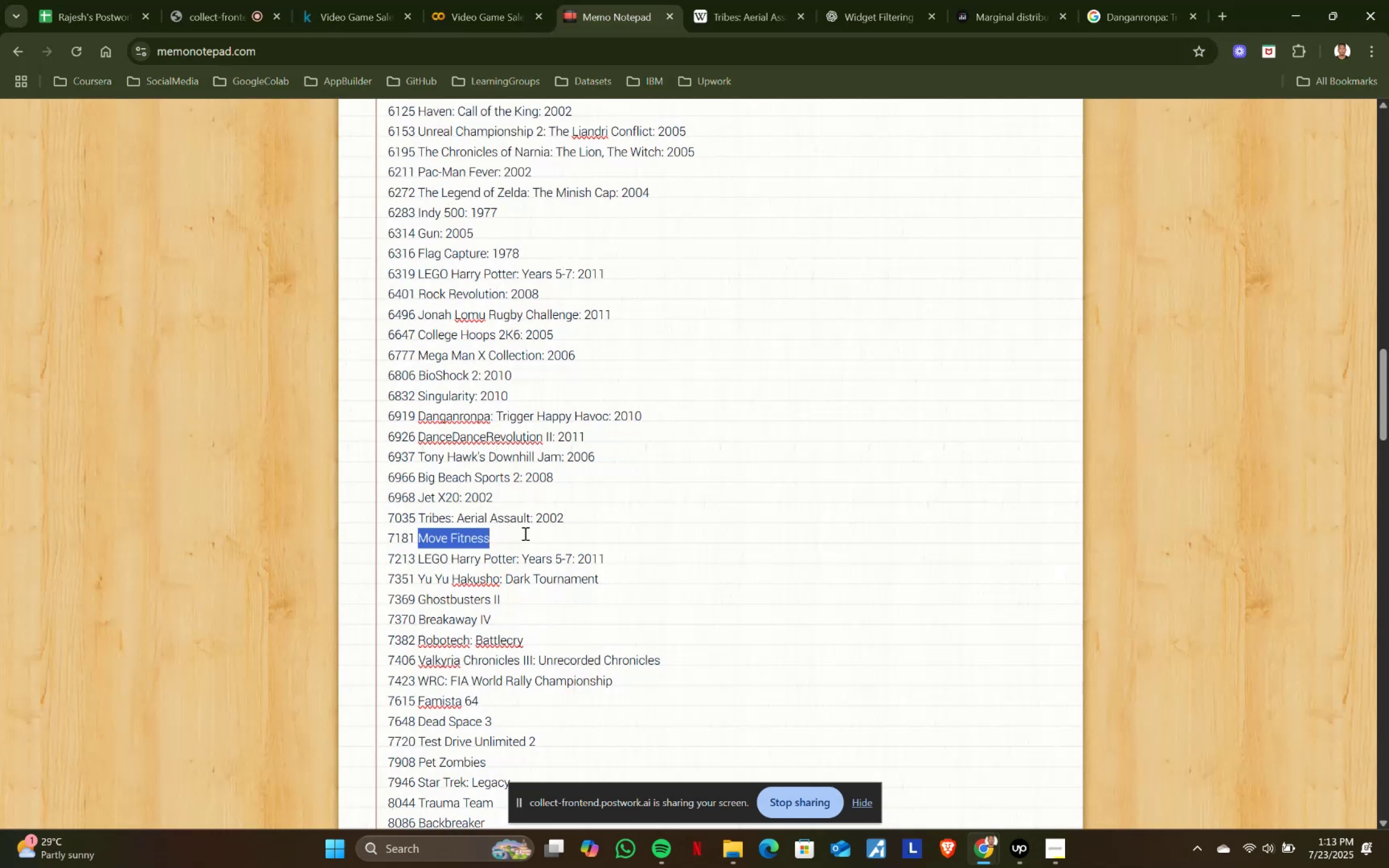 
key(Control+ControlLeft)
 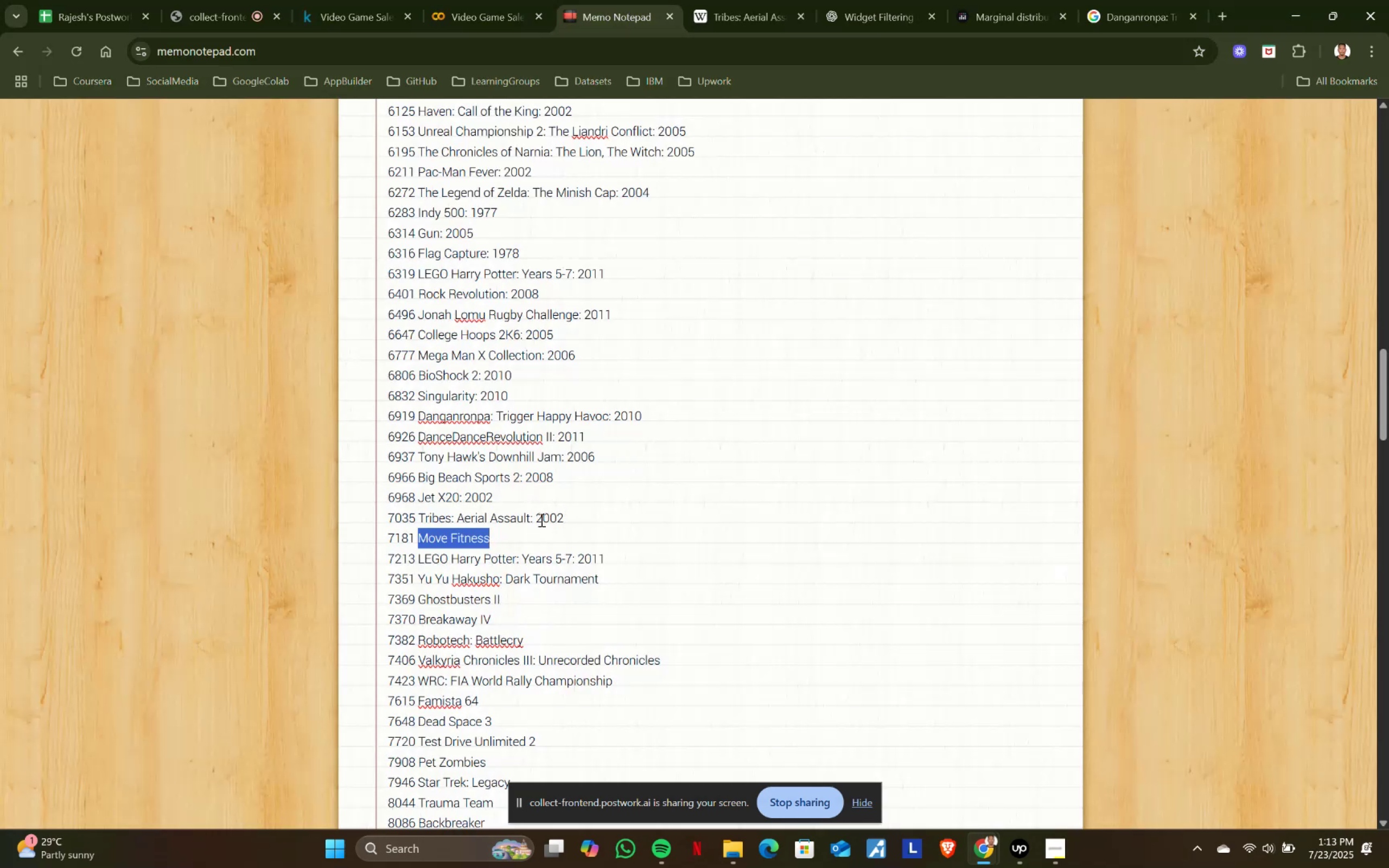 
key(Control+C)
 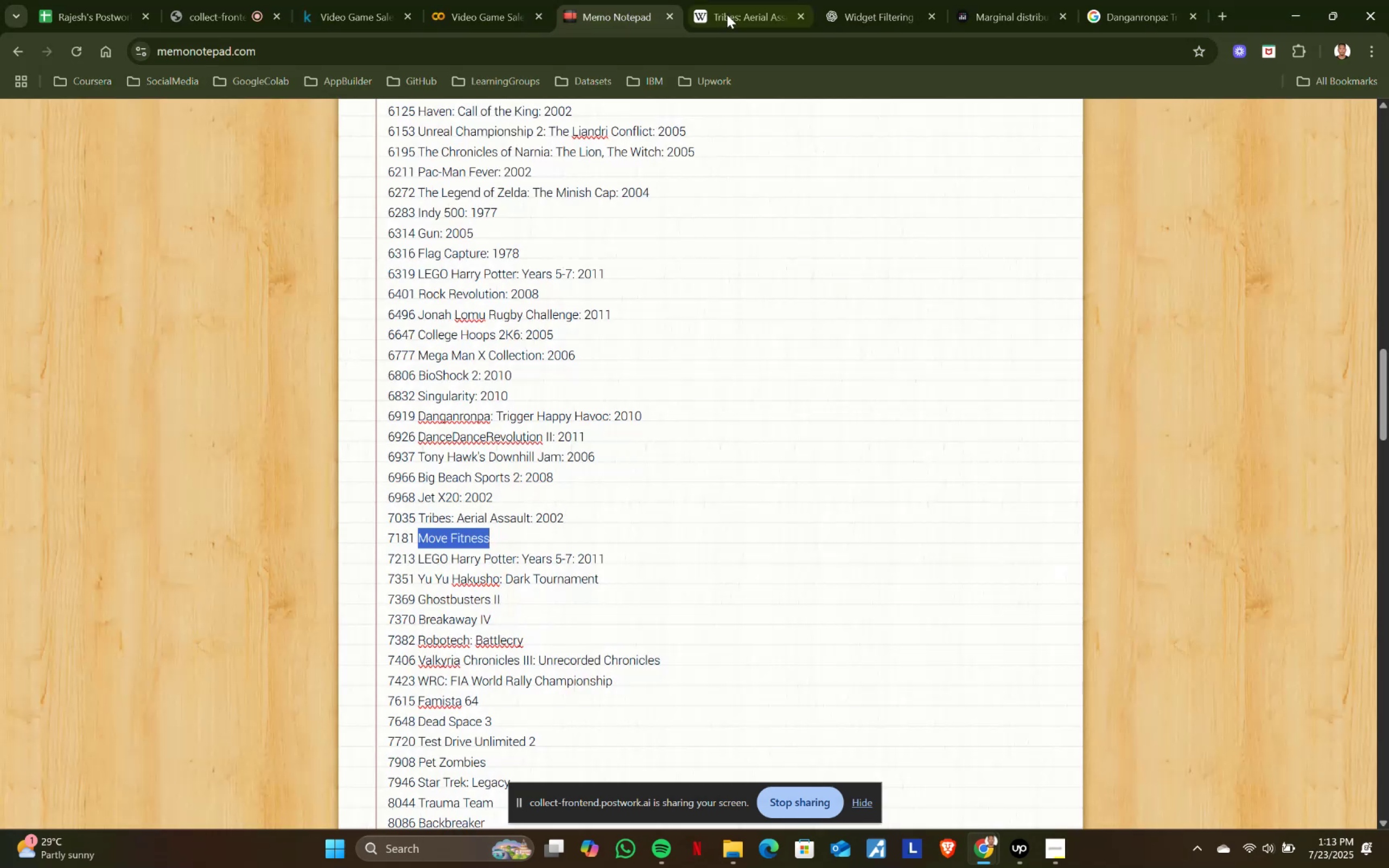 
left_click([725, 8])
 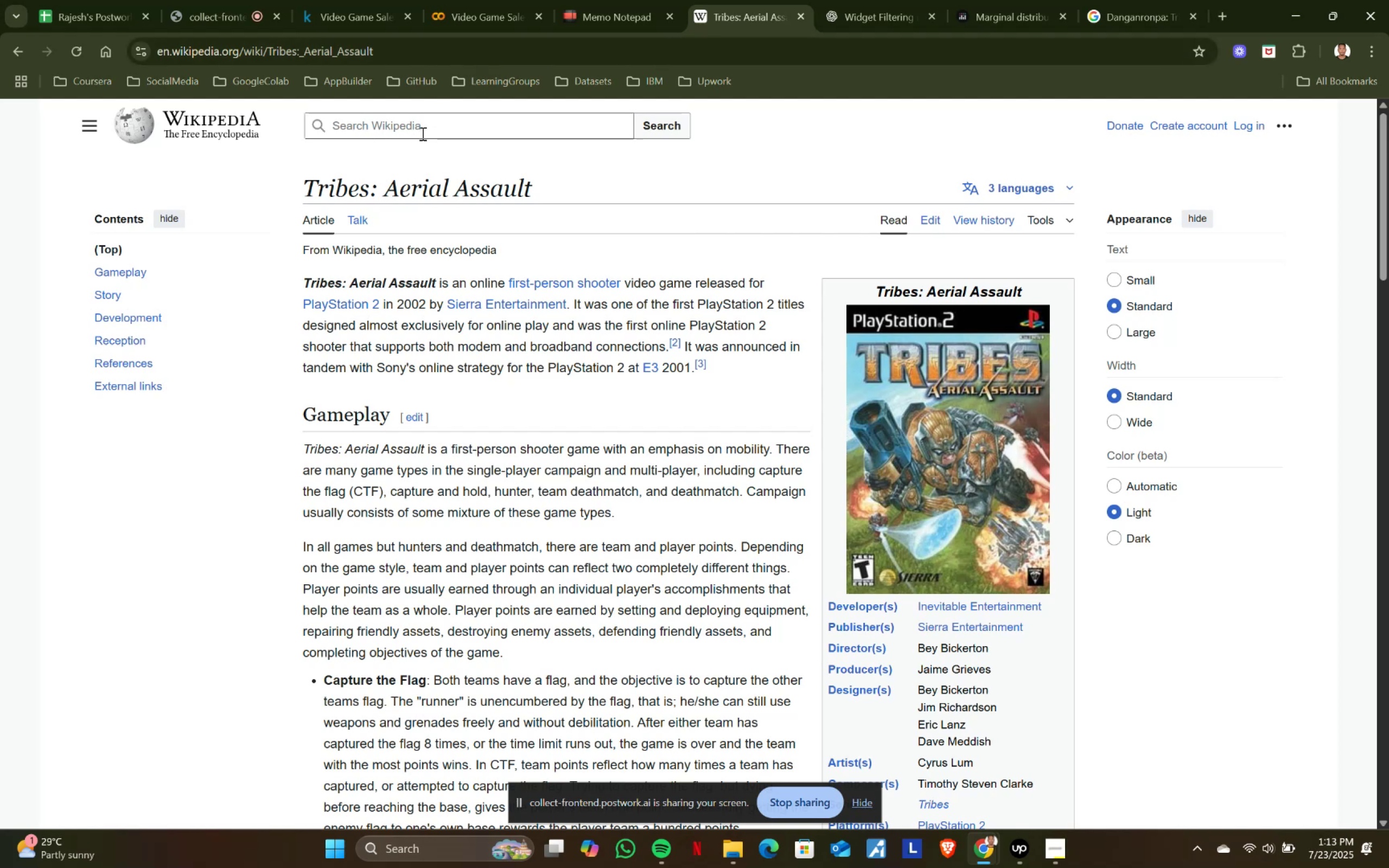 
left_click([421, 131])
 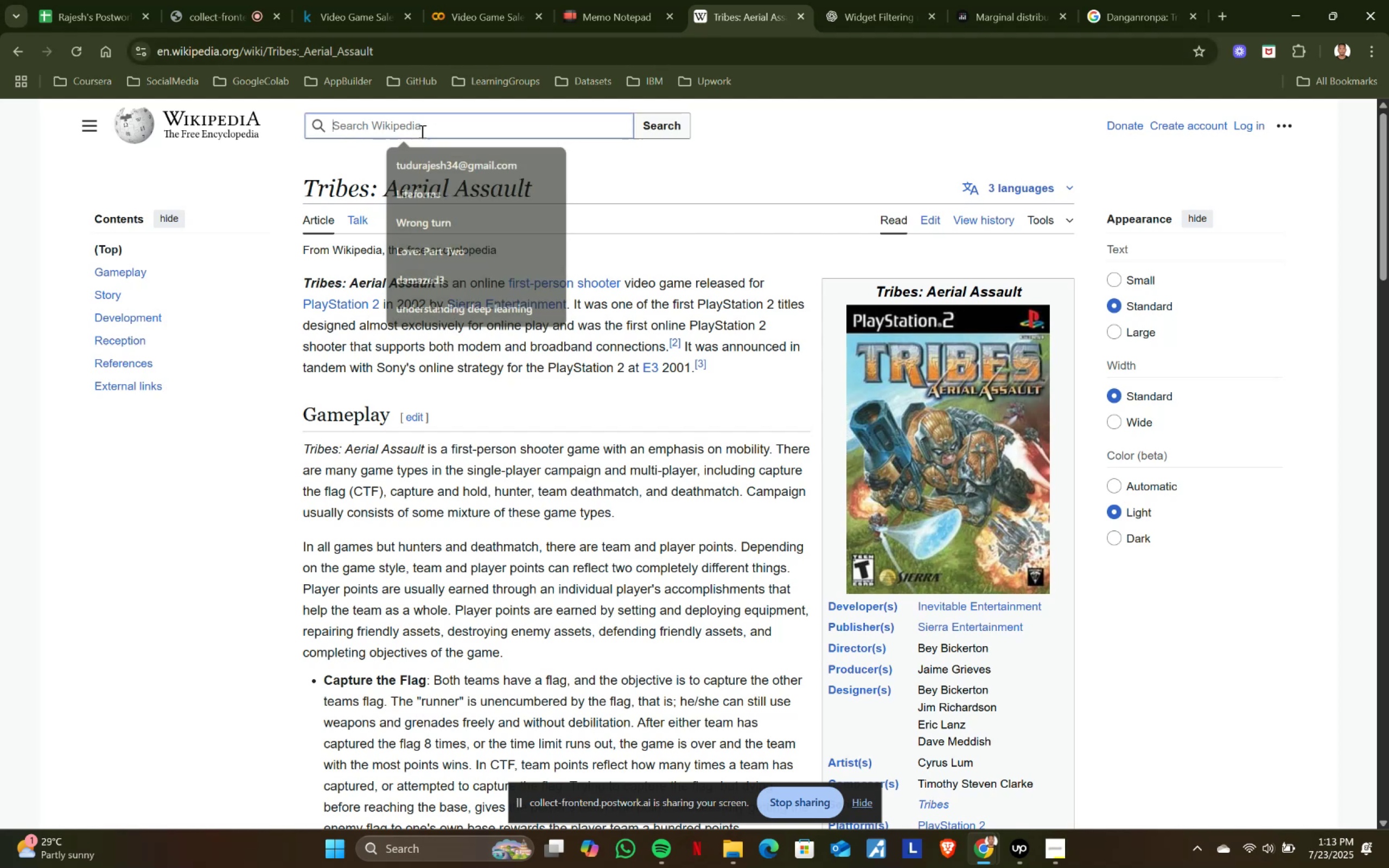 
key(Control+V)
 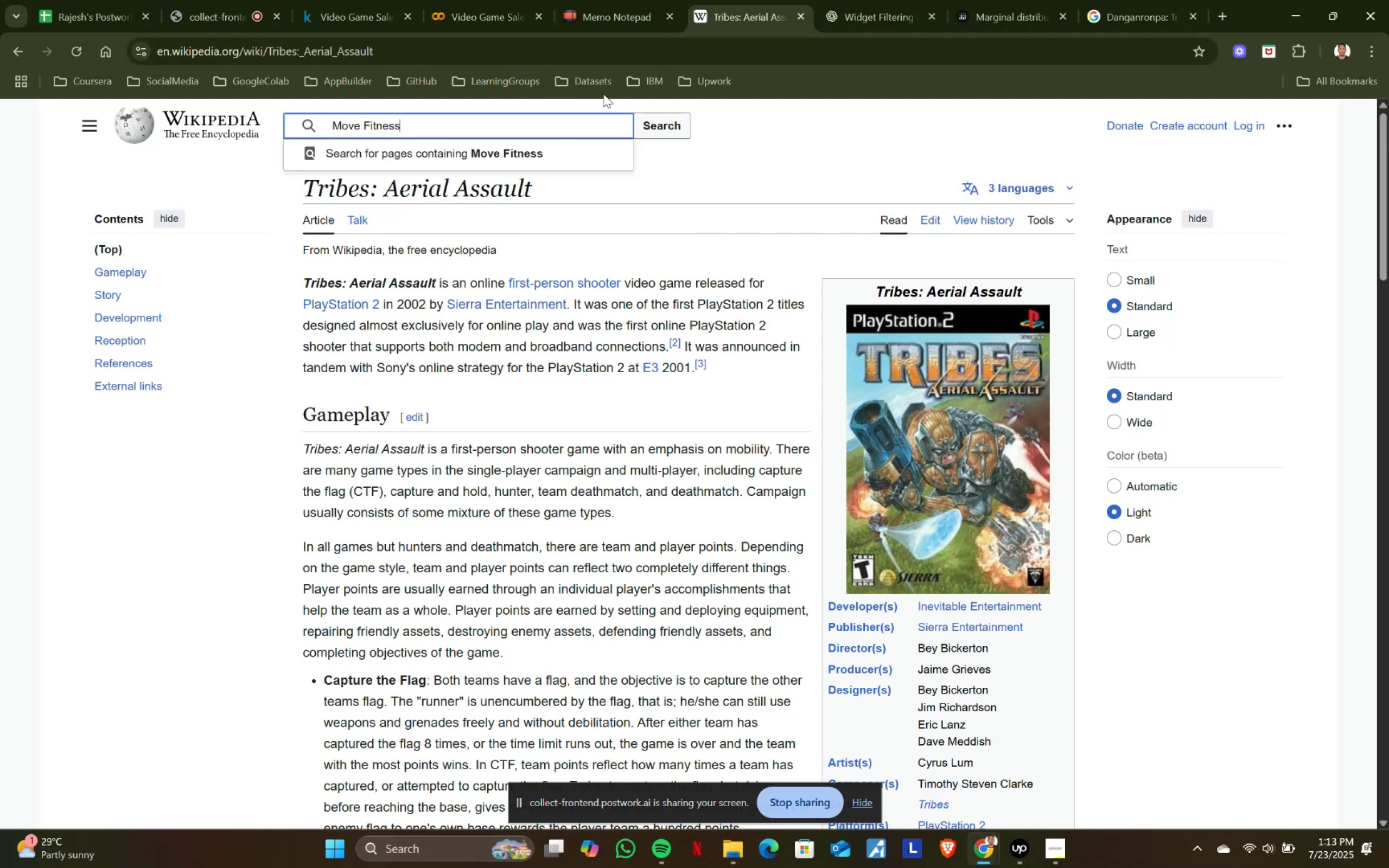 
left_click([1108, 9])
 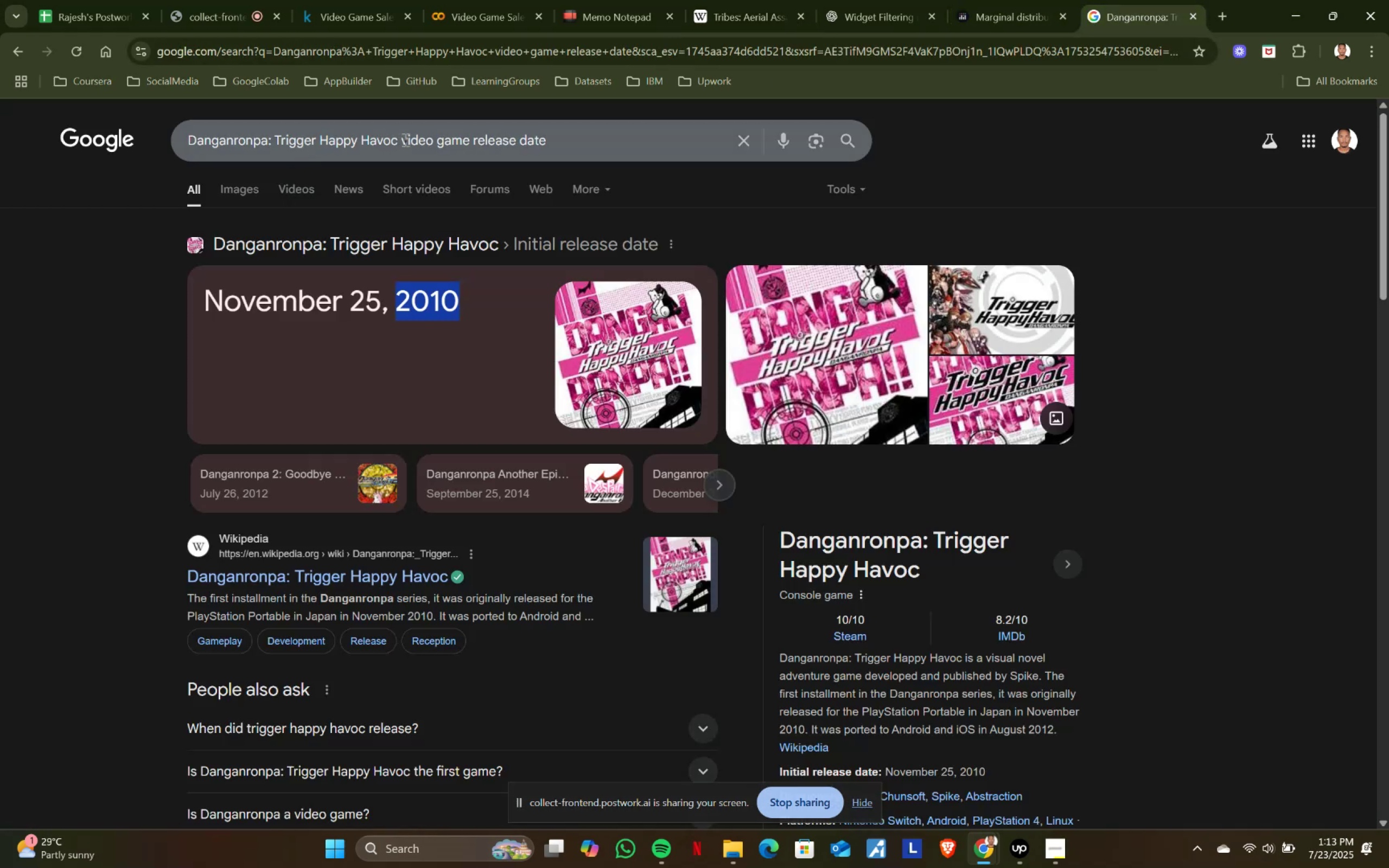 
left_click_drag(start_coordinate=[399, 138], to_coordinate=[99, 138])
 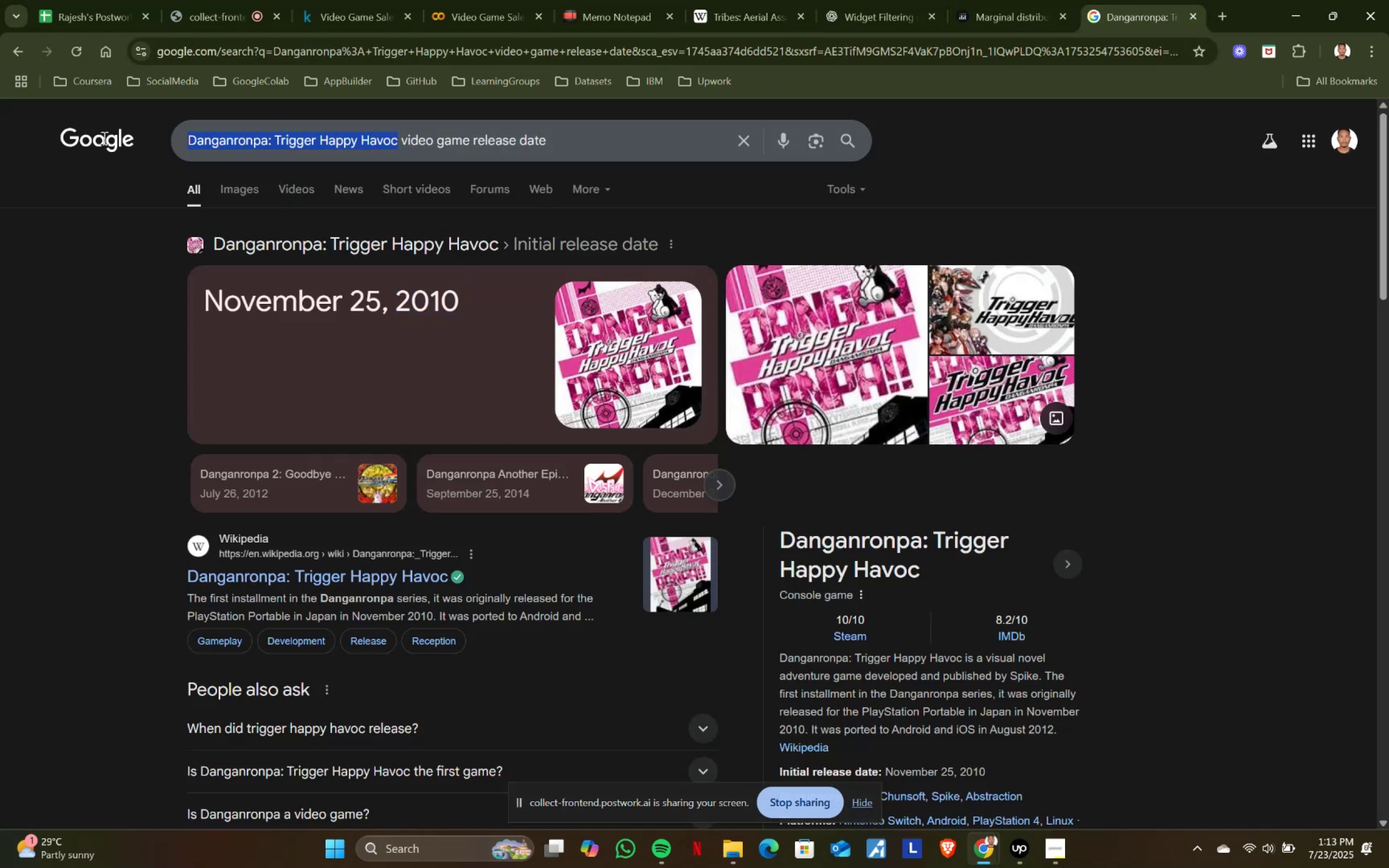 
key(Control+ControlLeft)
 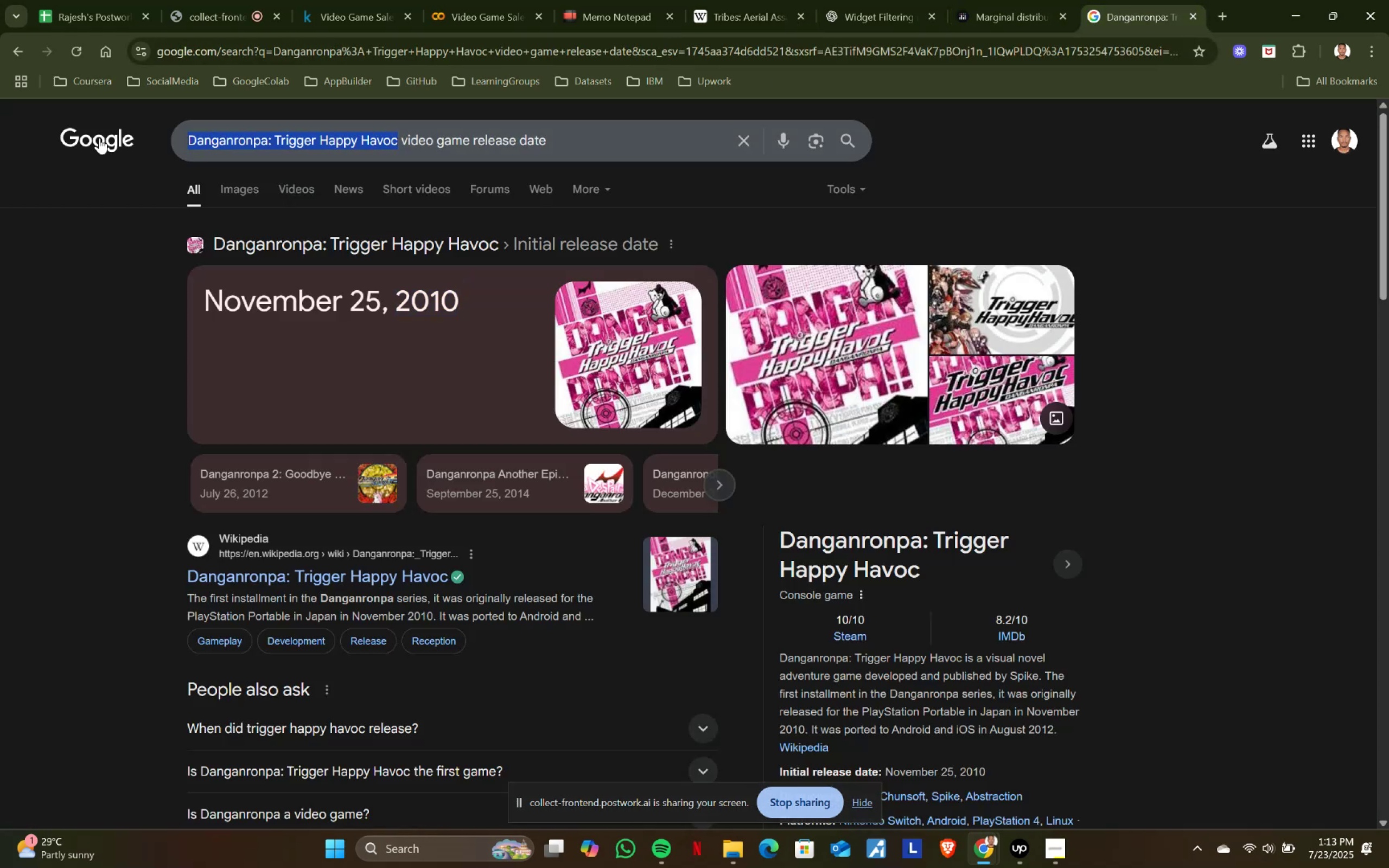 
key(Control+V)
 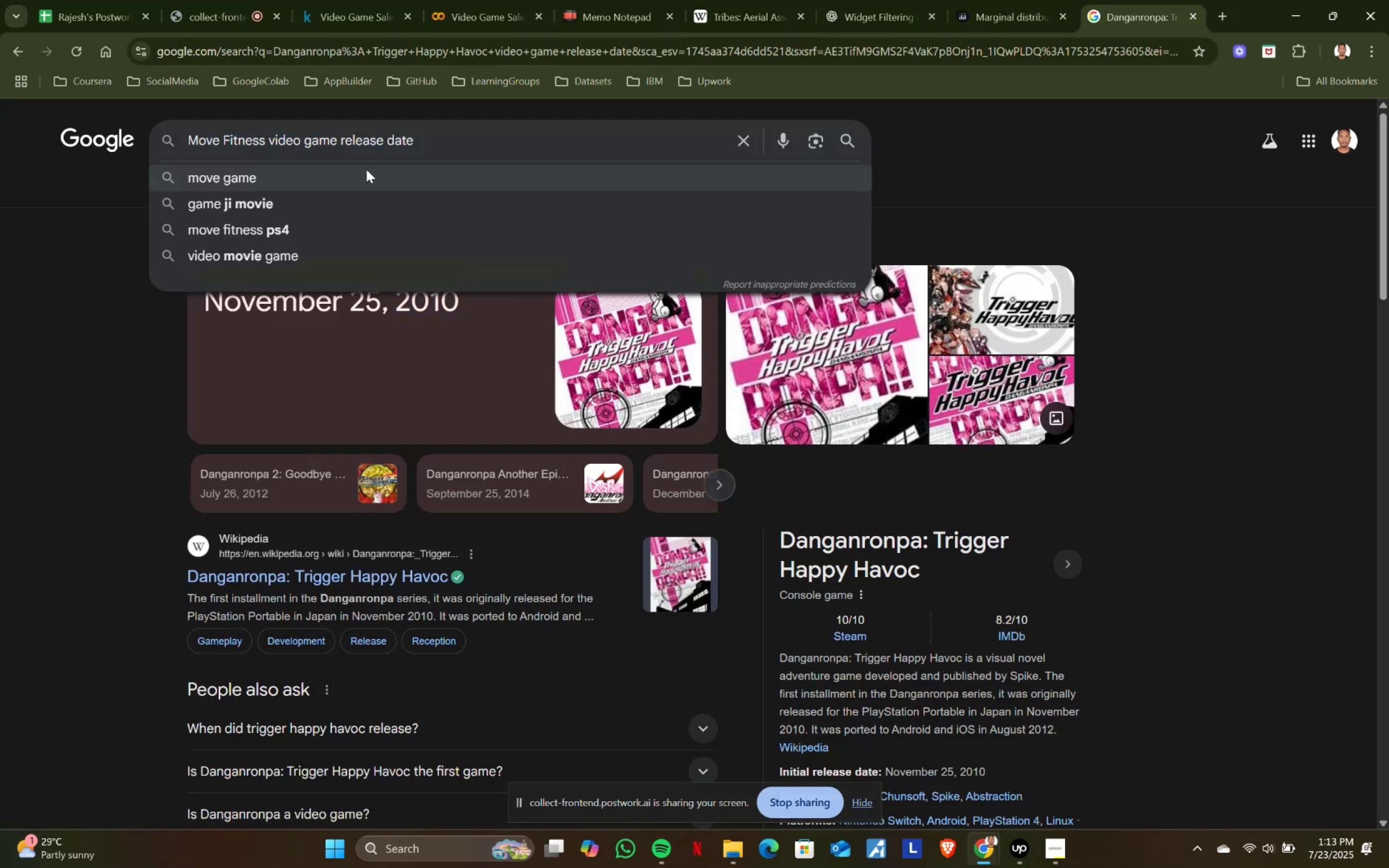 
left_click([469, 149])
 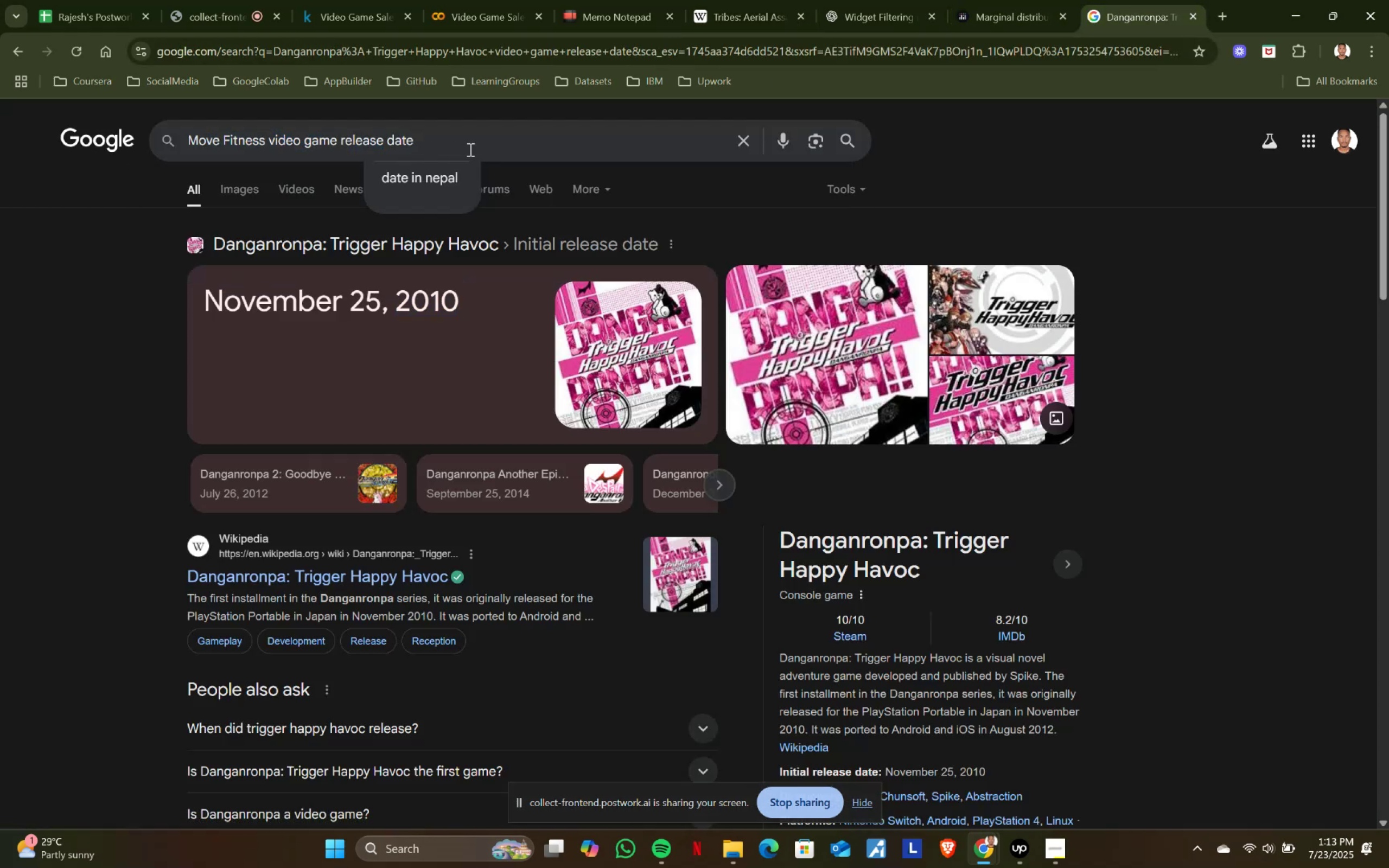 
key(Enter)
 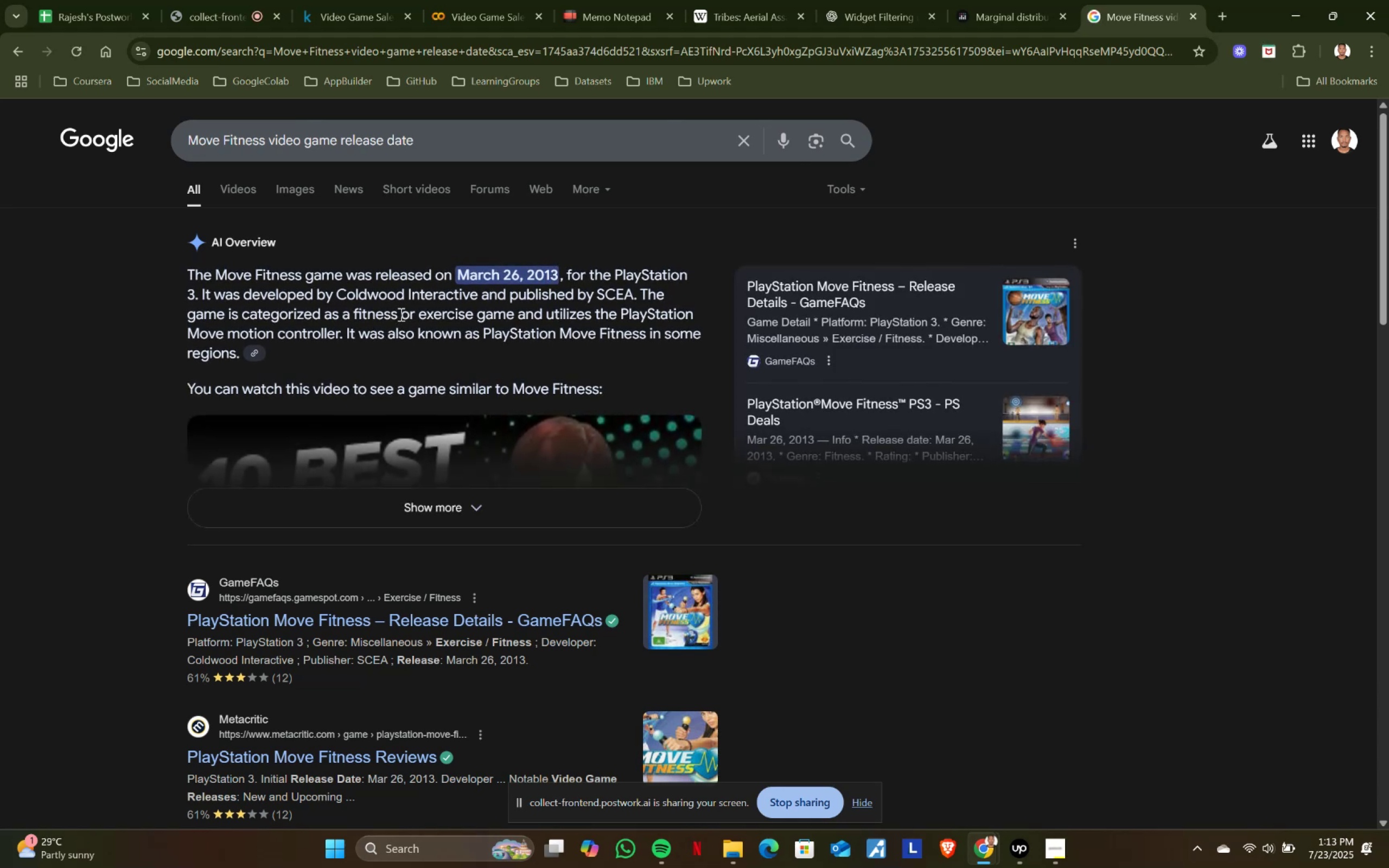 
left_click_drag(start_coordinate=[528, 273], to_coordinate=[556, 275])
 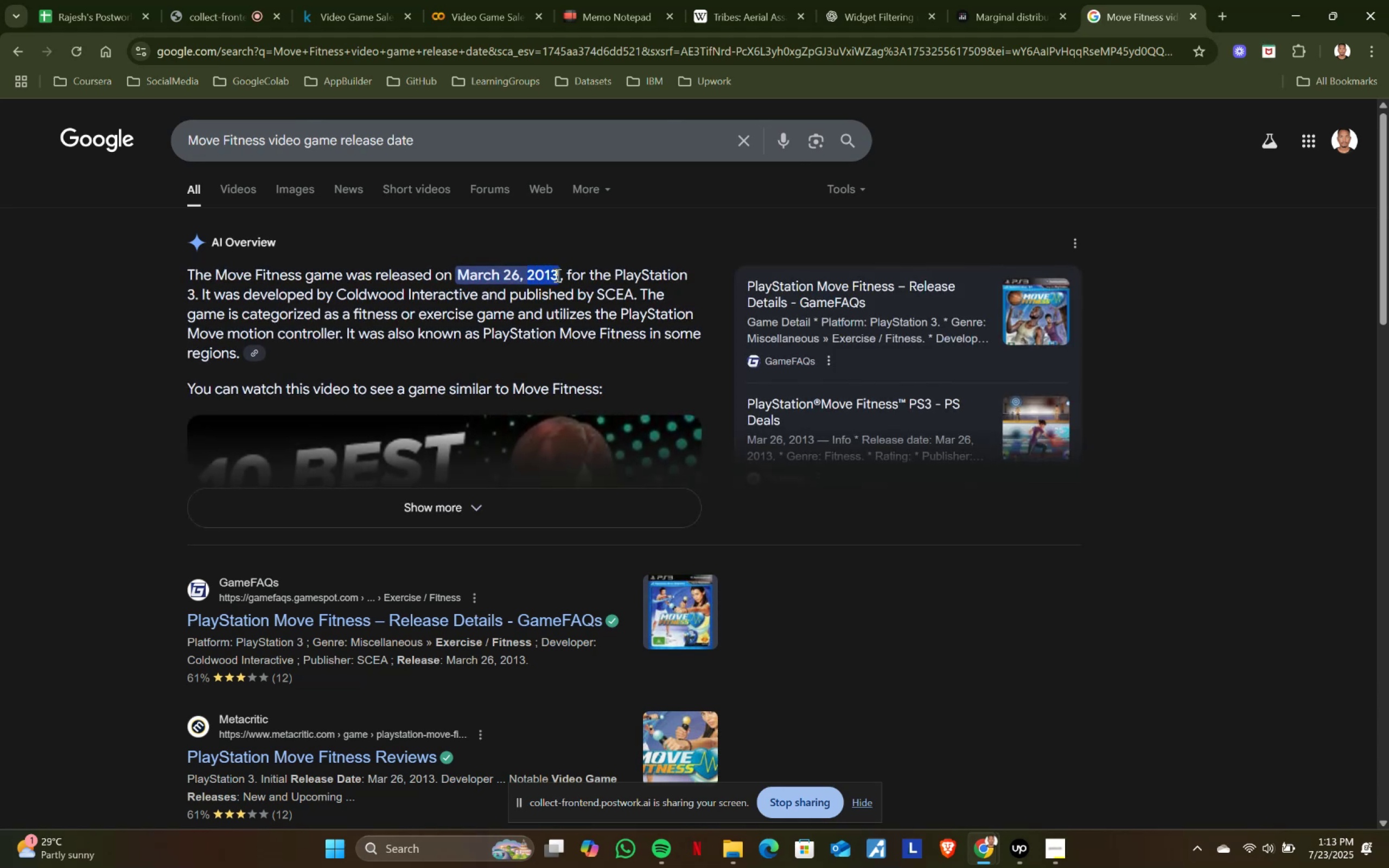 
key(Control+ControlLeft)
 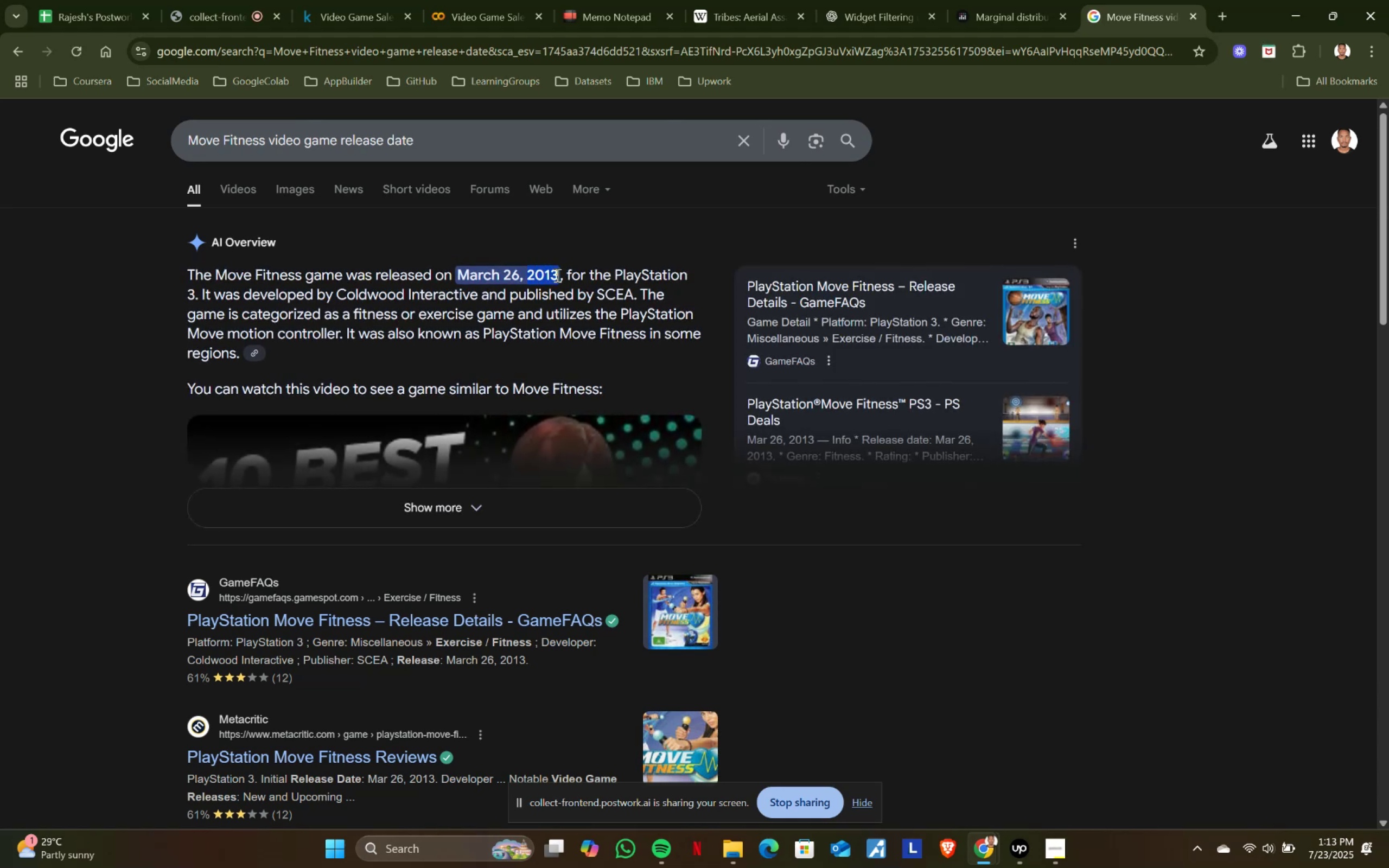 
key(Control+C)
 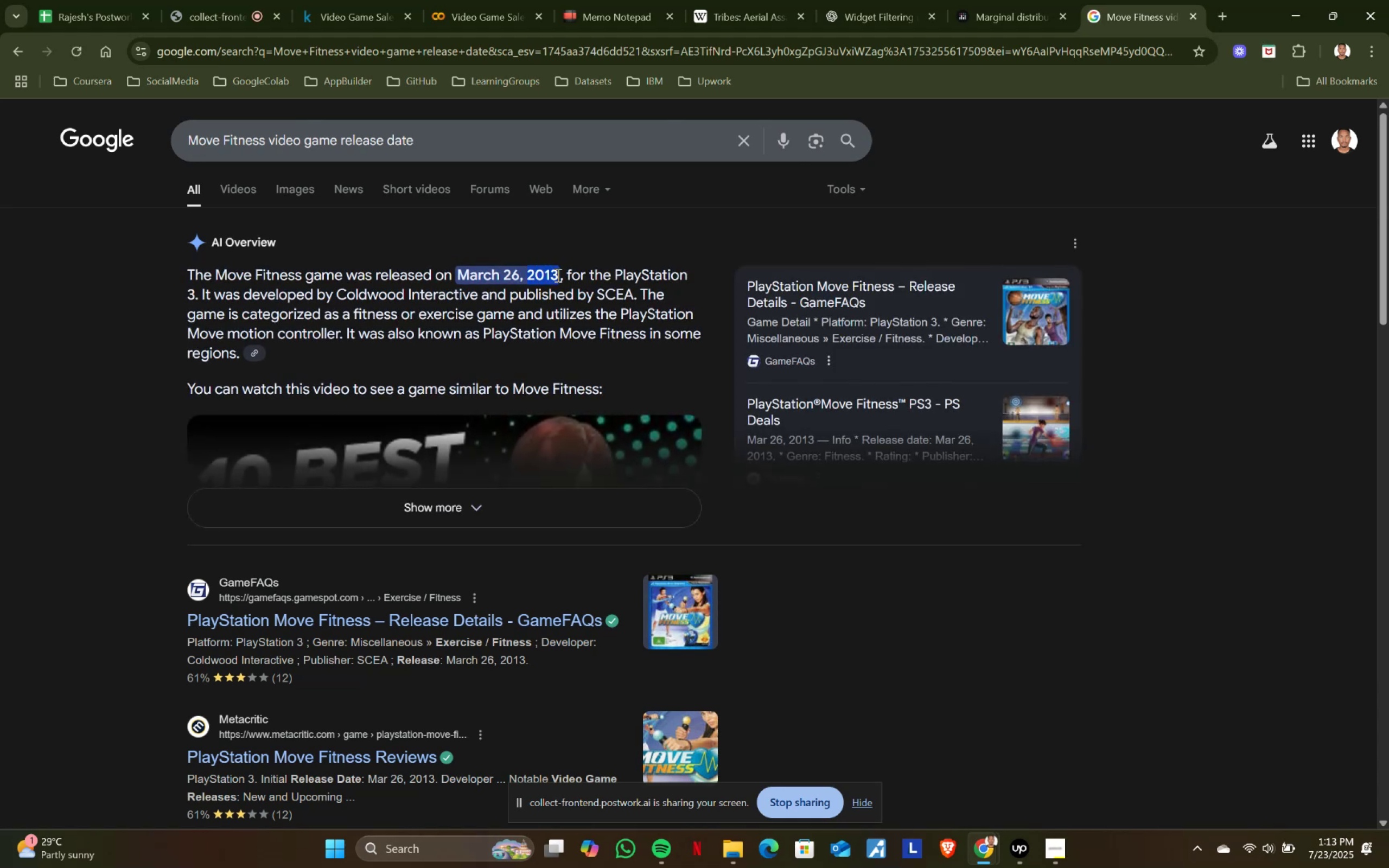 
key(Control+ControlLeft)
 